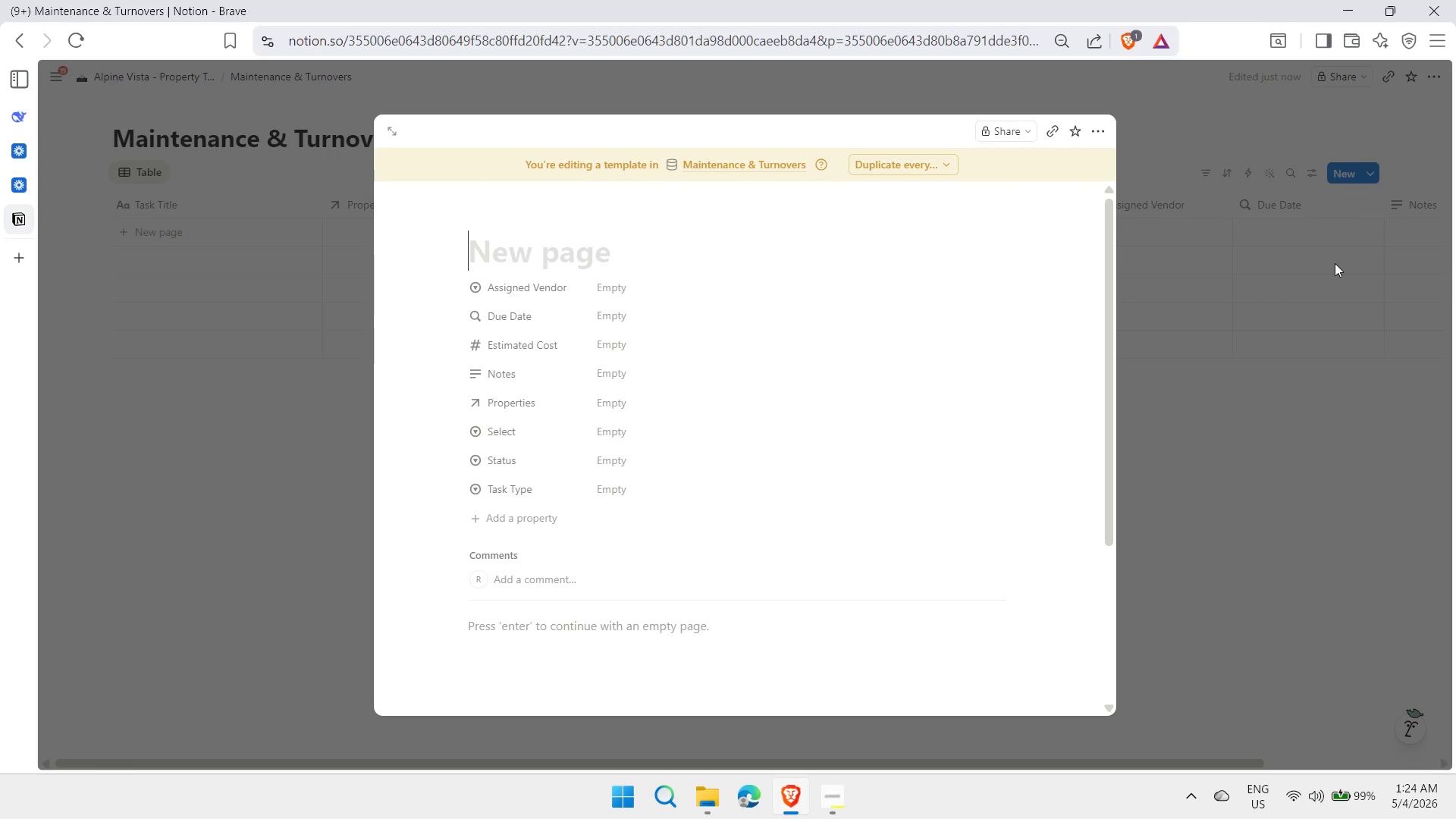 
wait(7.61)
 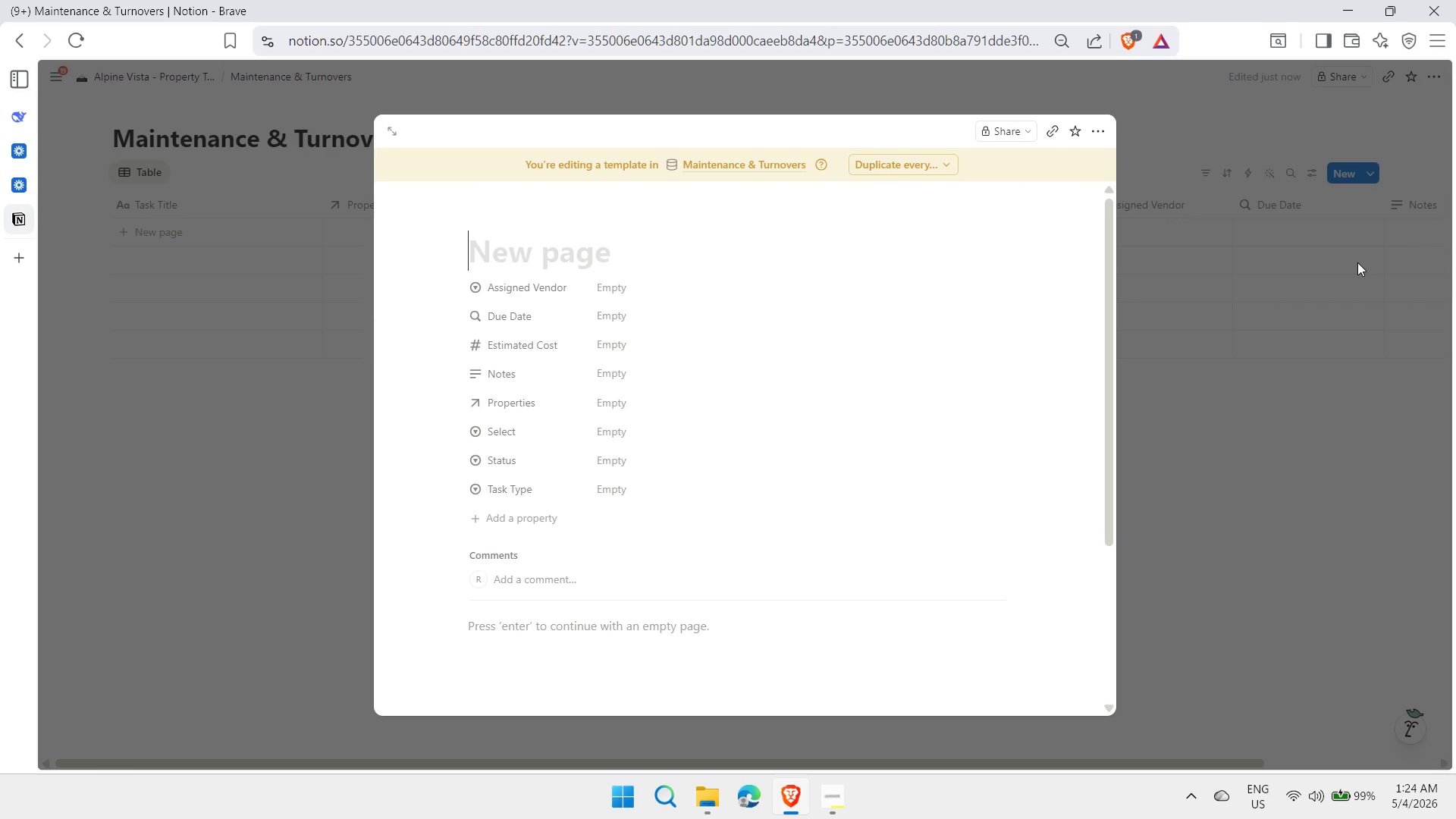 
key(Meta+MetaLeft)
 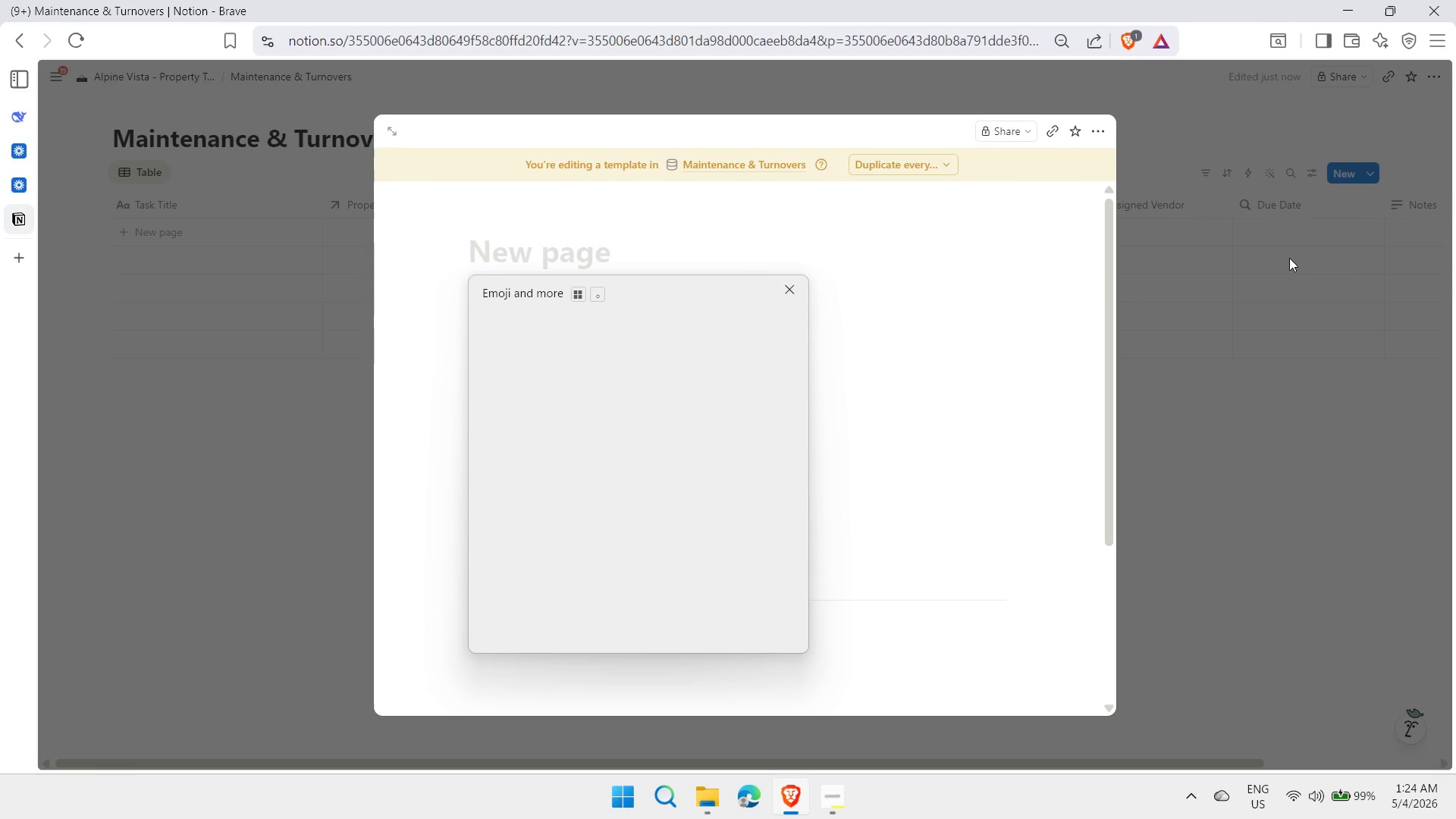 
key(Meta+Period)
 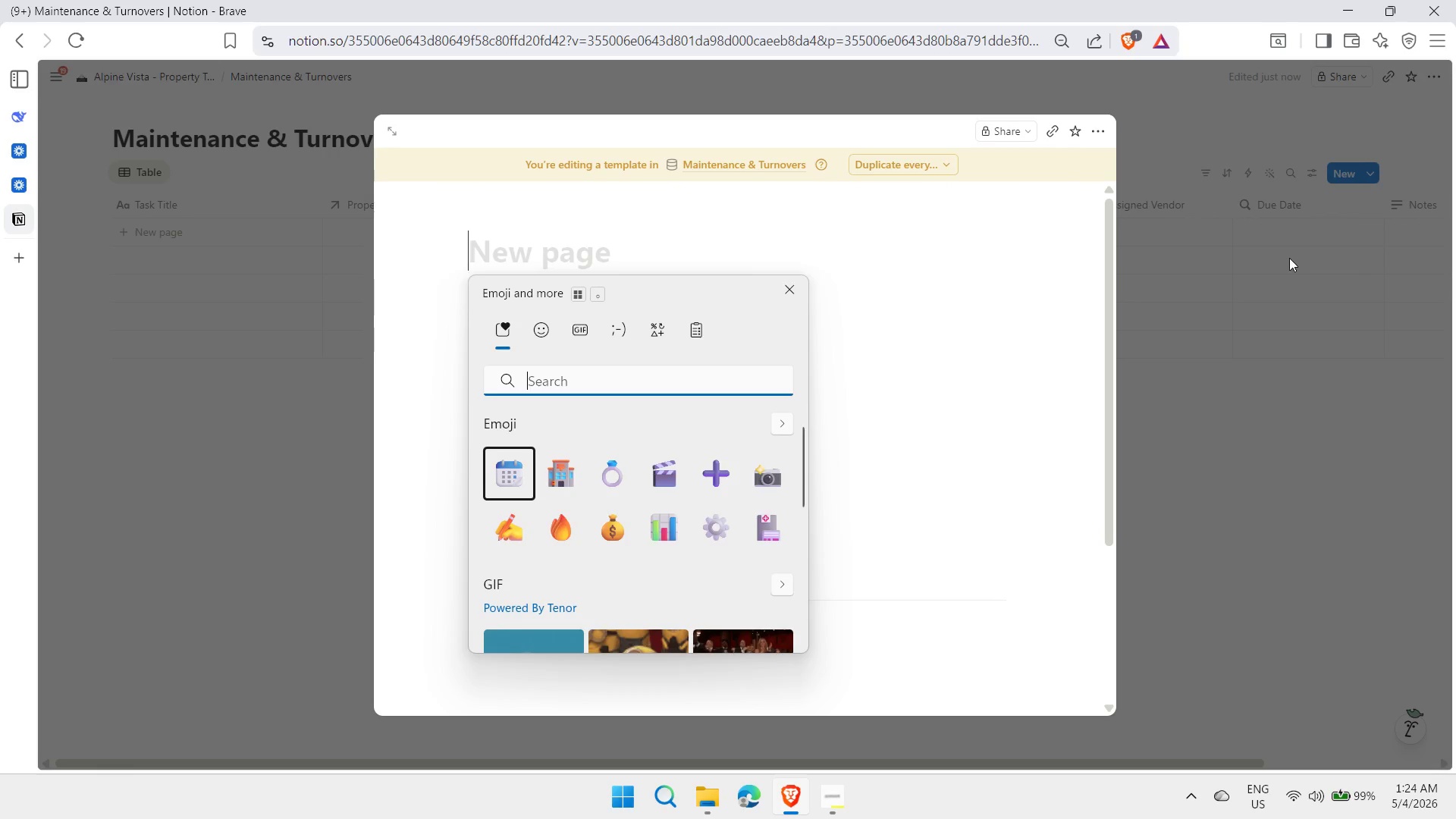 
type(clean)
 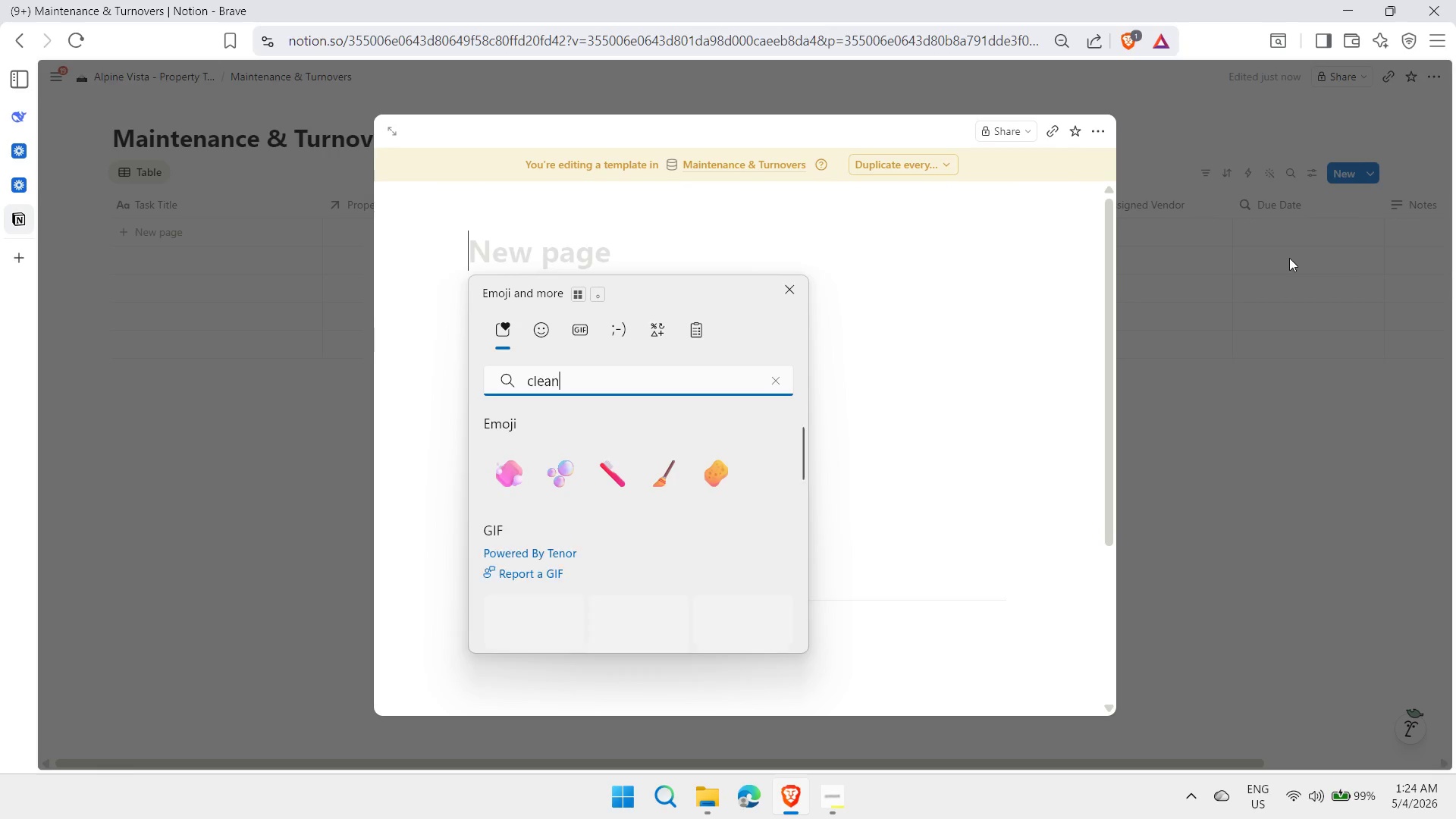 
key(ArrowDown)
 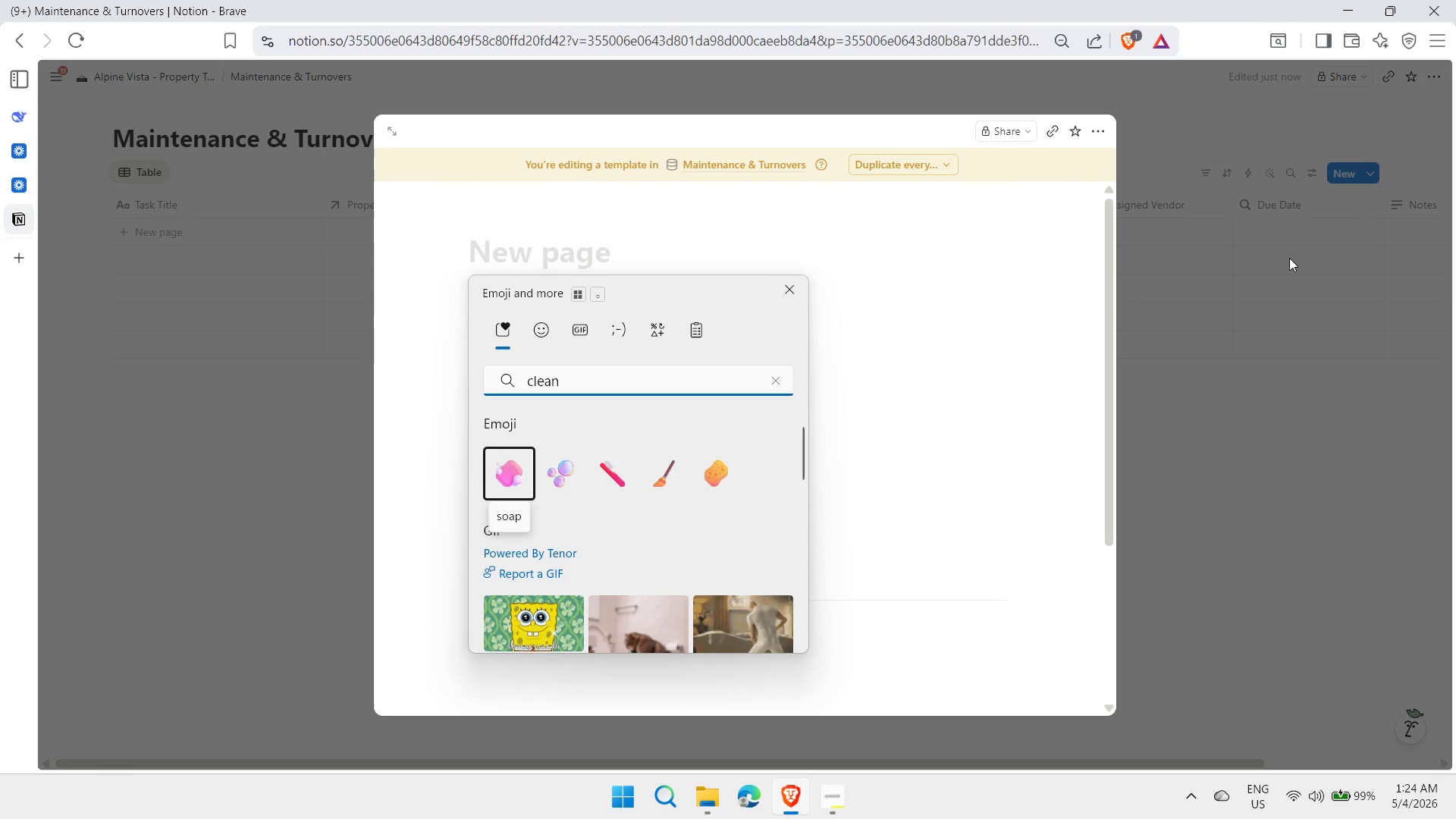 
key(ArrowRight)
 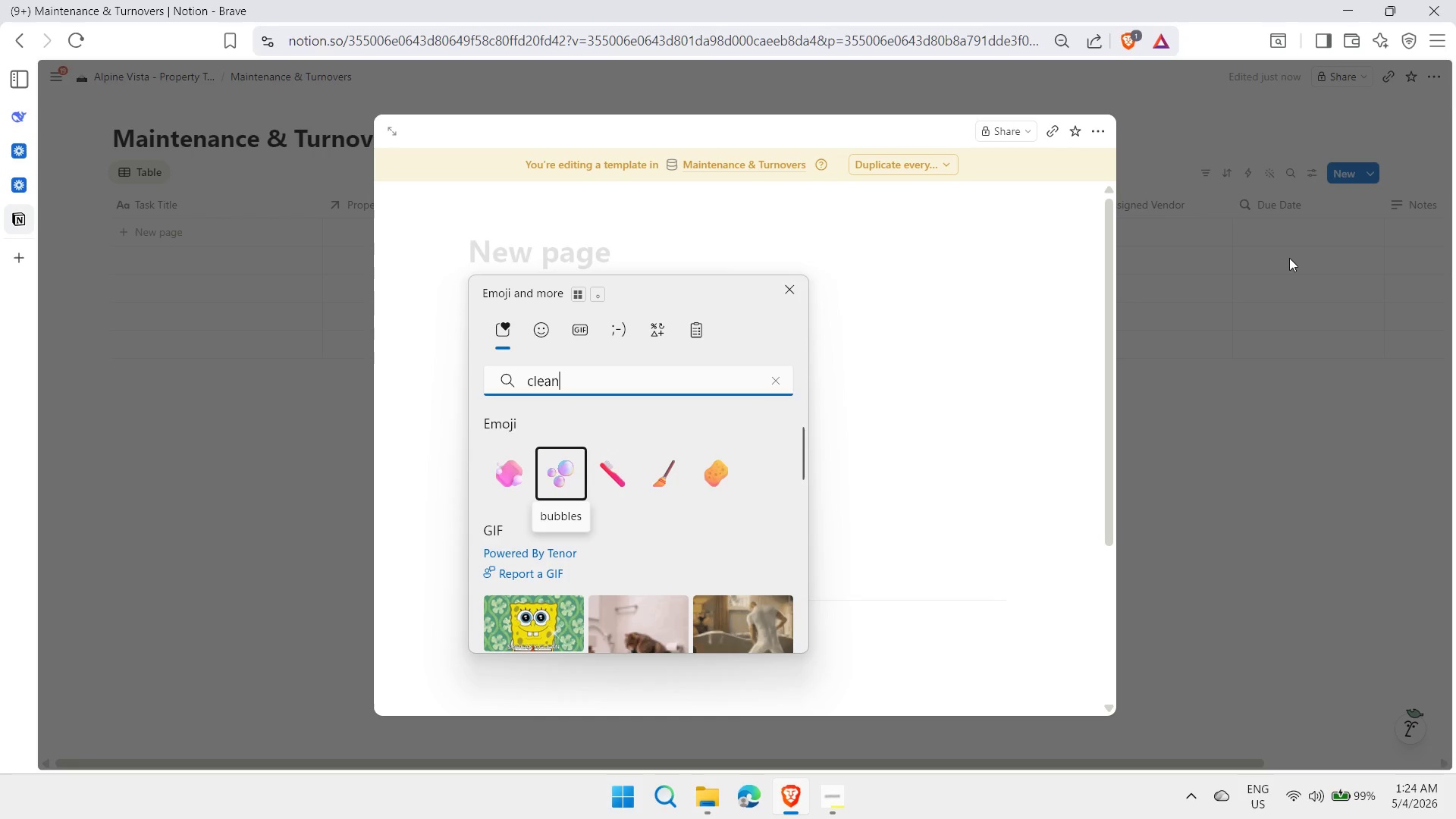 
key(ArrowLeft)
 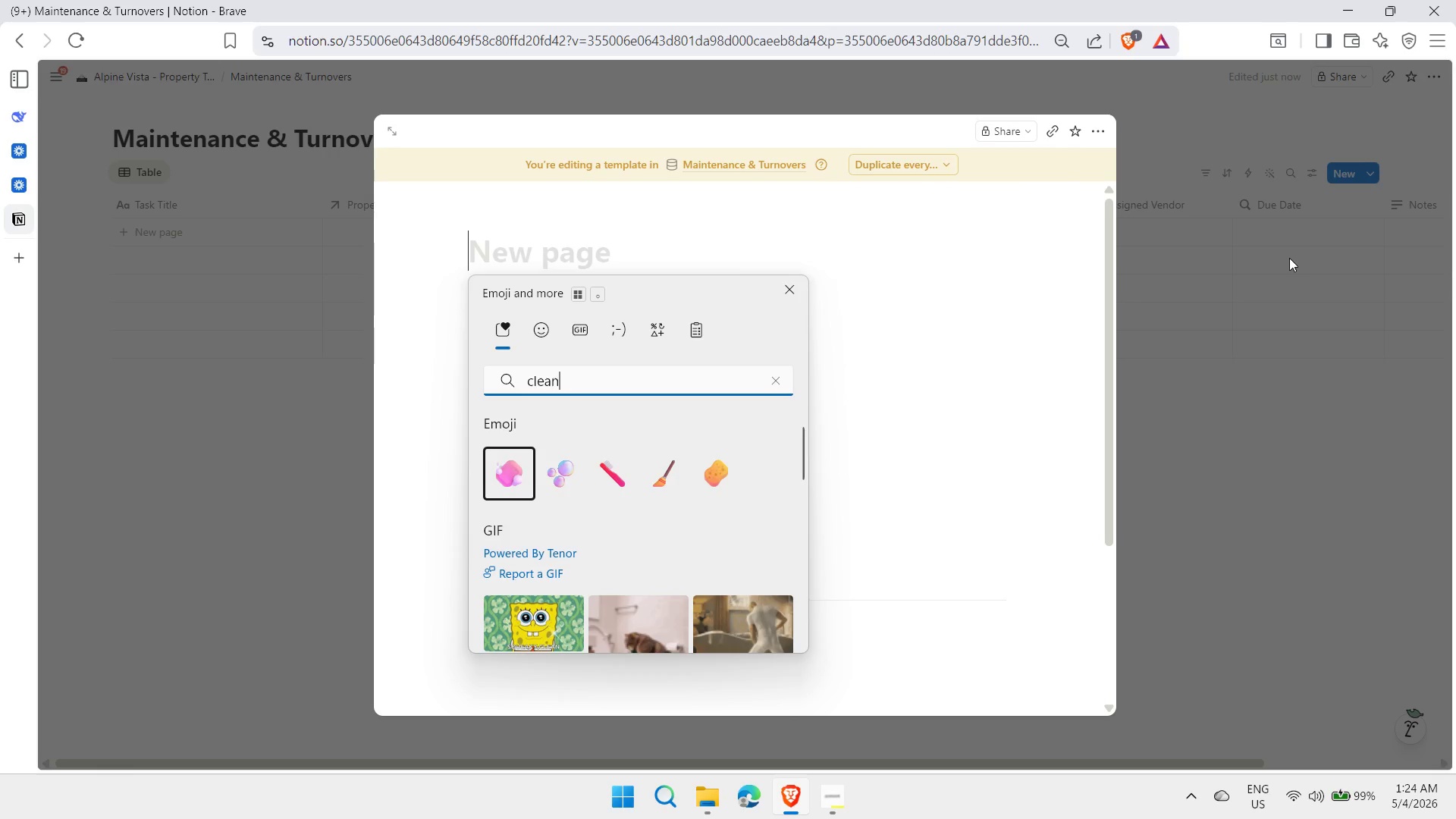 
key(Enter)
 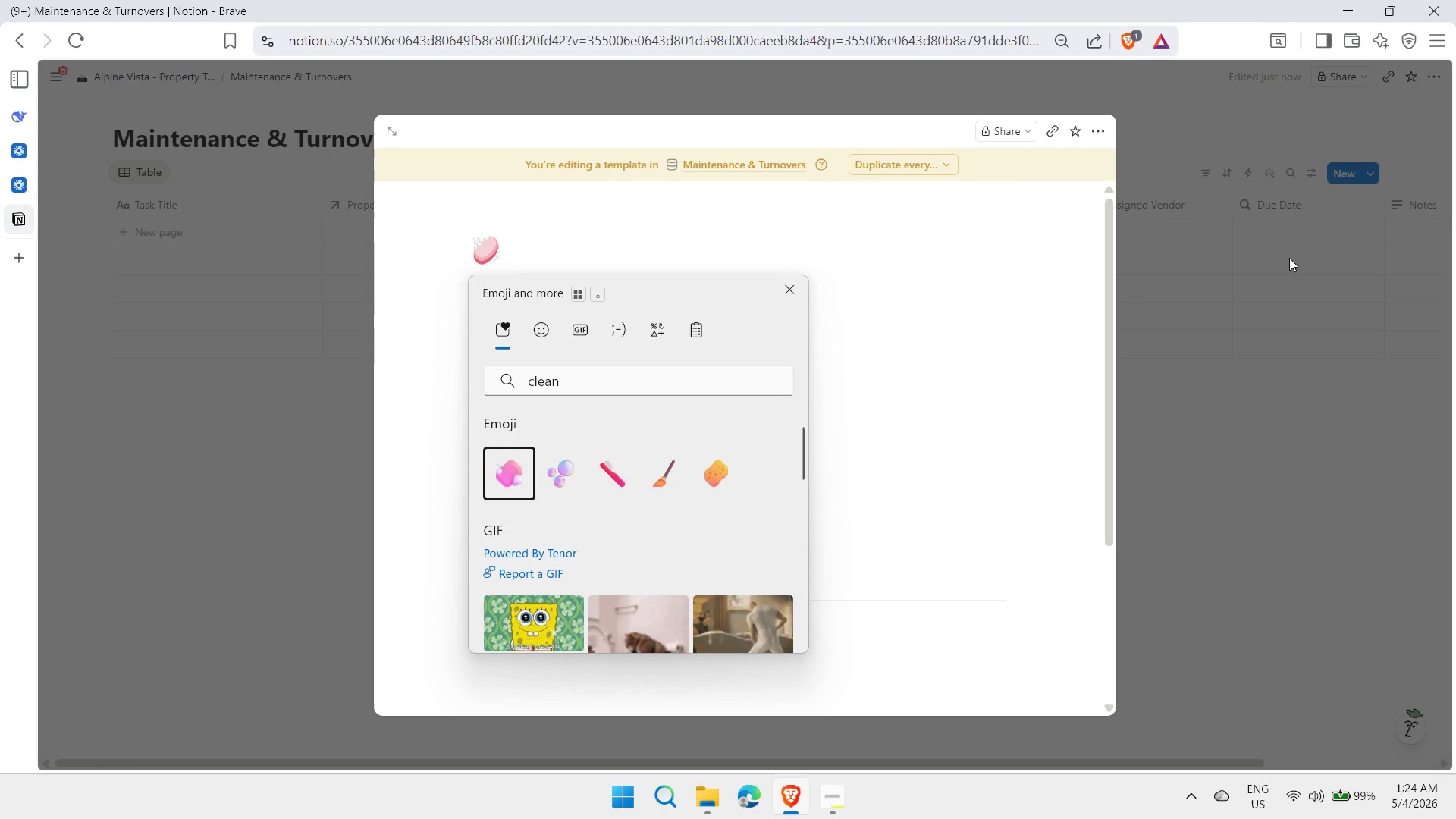 
type( Turnover Cleaning Checklist)
 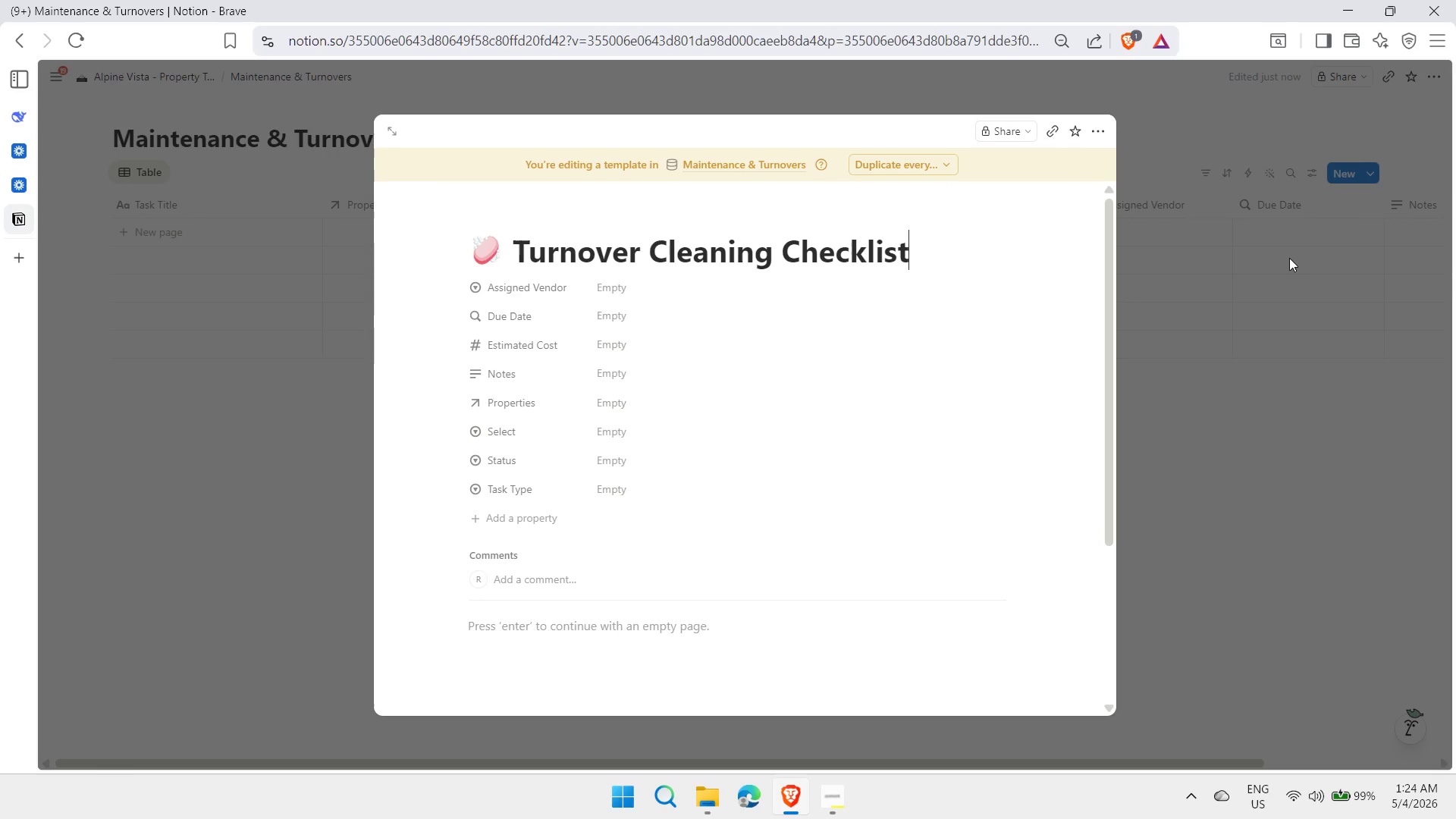 
key(Enter)
 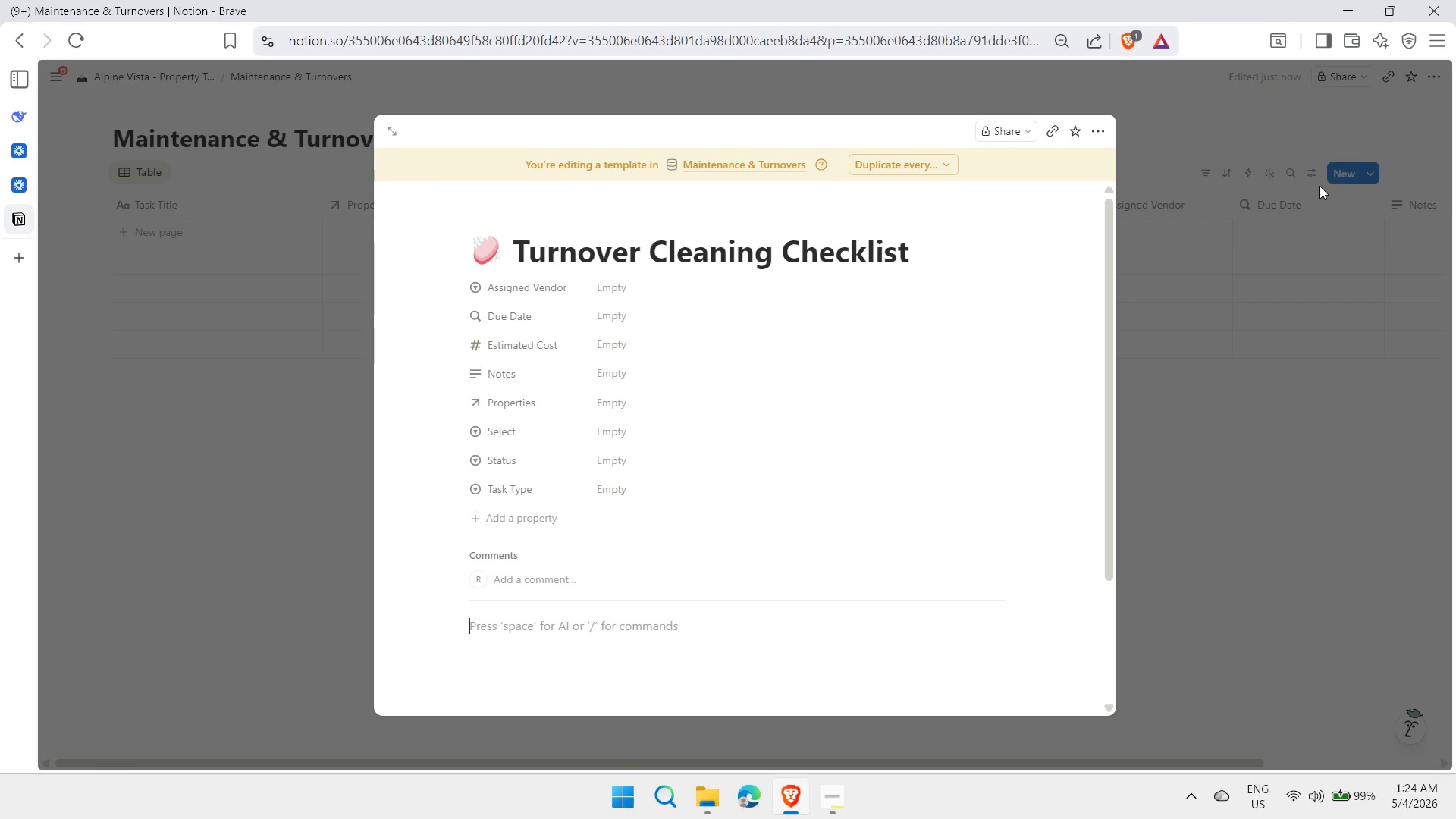 
wait(6.0)
 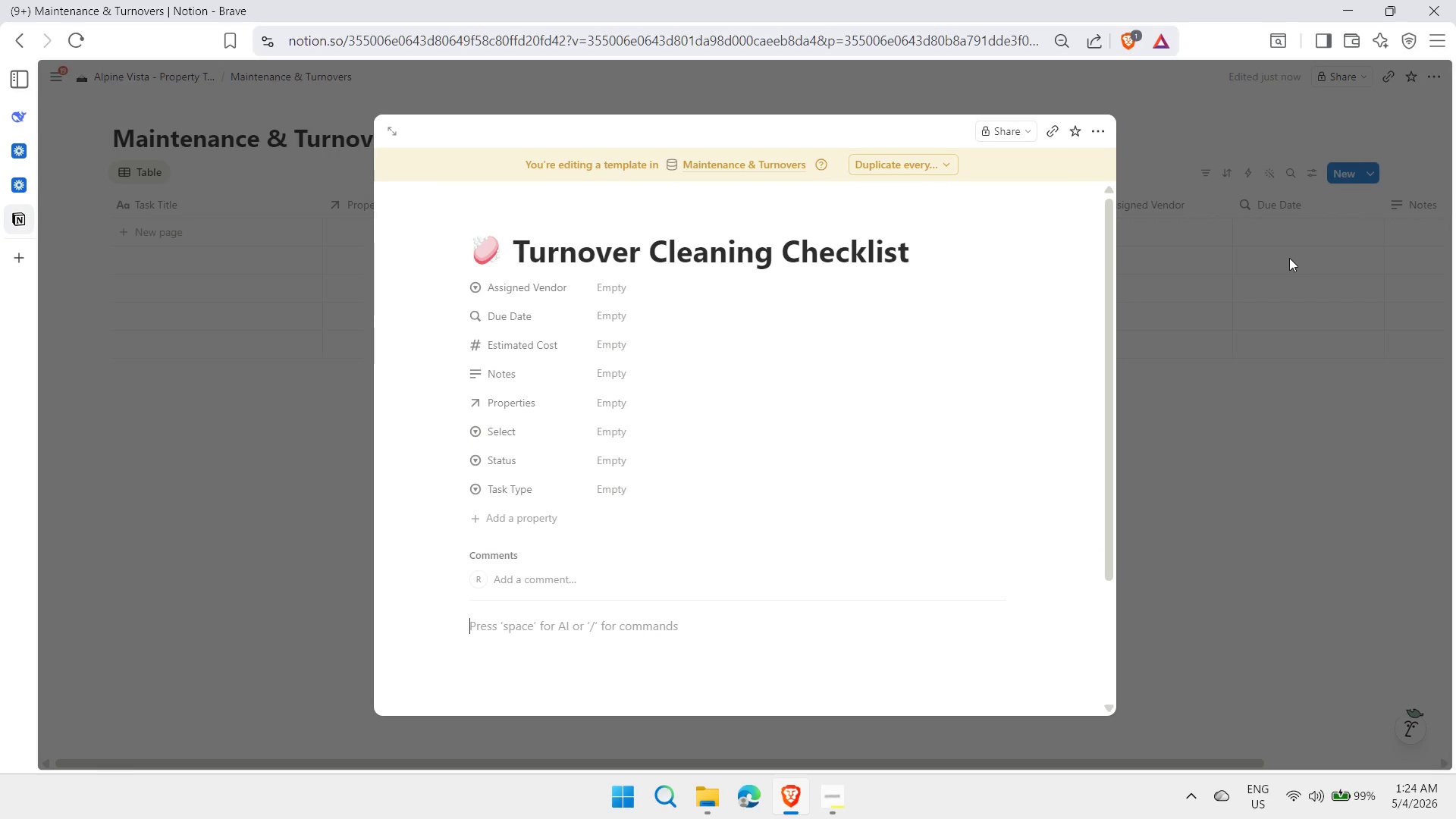 
left_click([947, 252])
 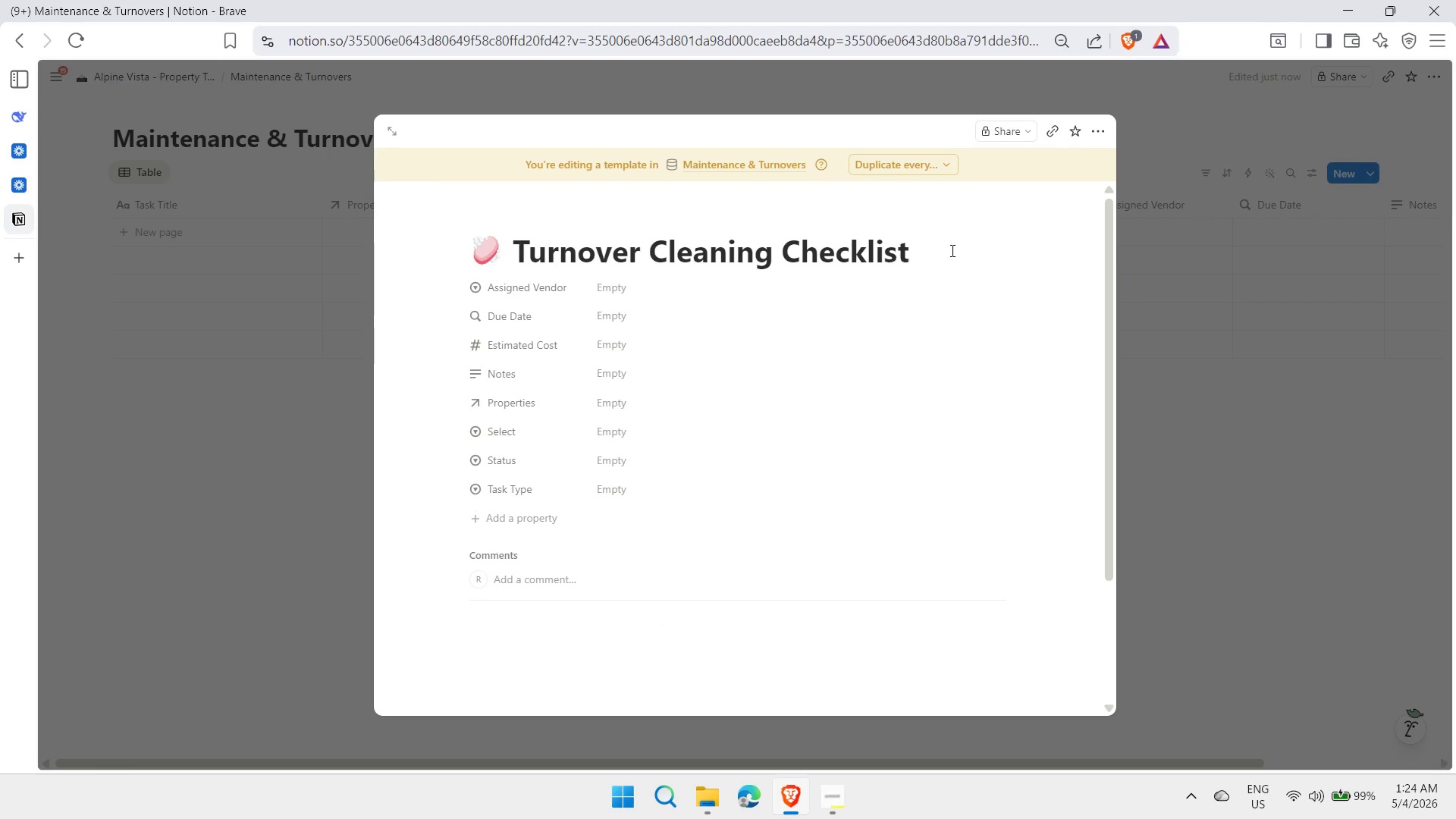 
left_click_drag(start_coordinate=[961, 249], to_coordinate=[464, 255])
 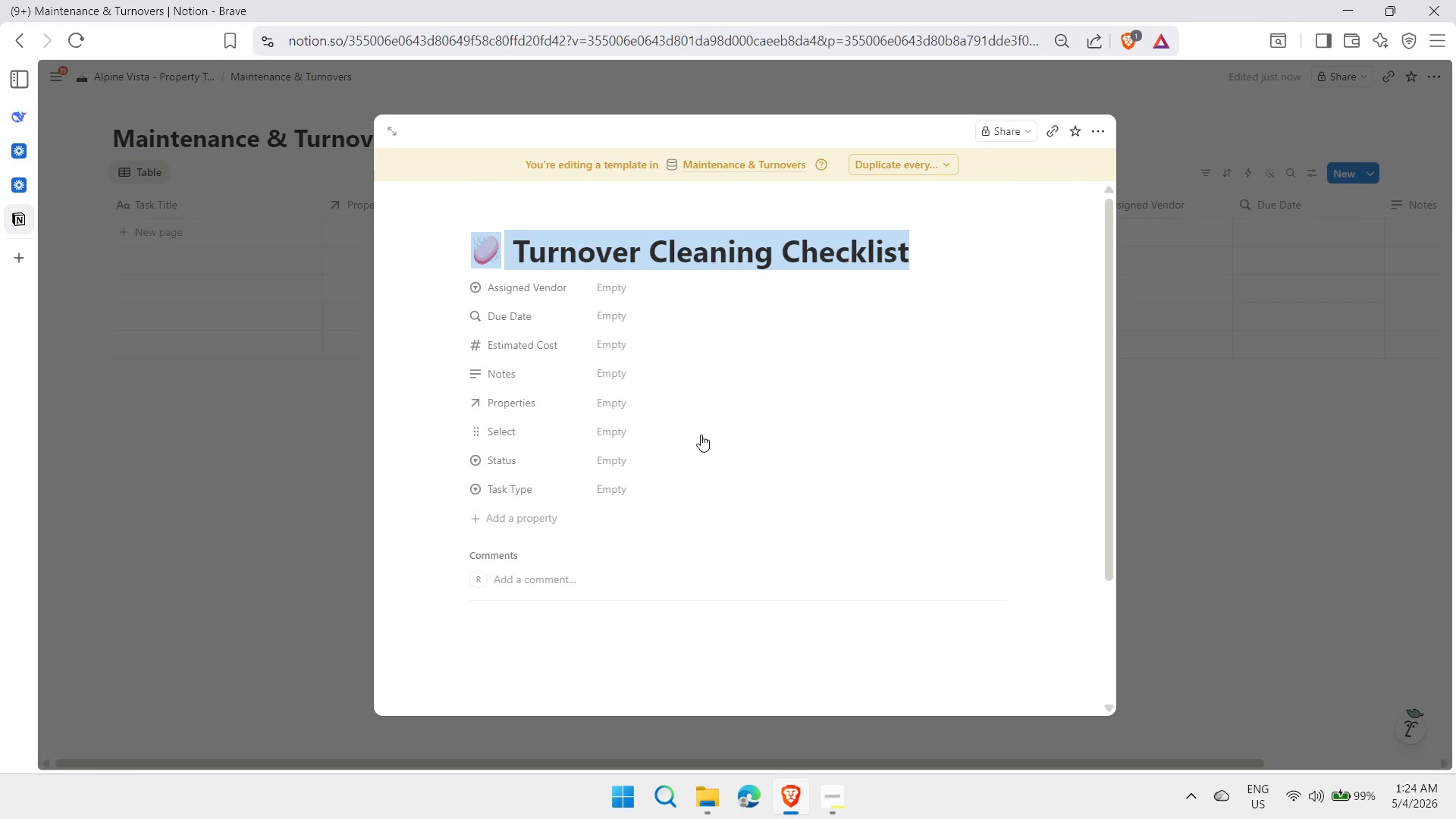 
wait(10.81)
 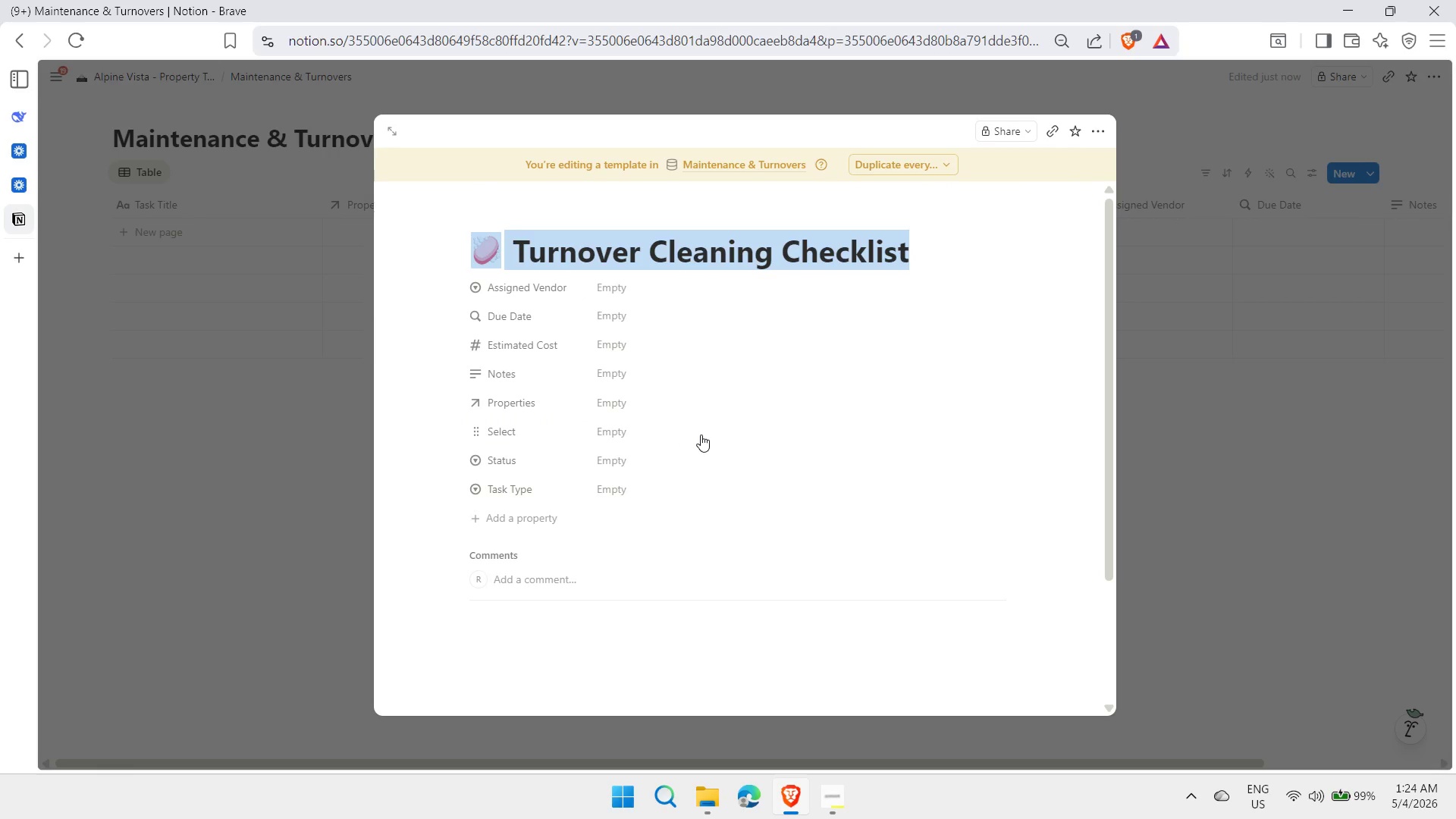 
scroll: coordinate [705, 435], scroll_direction: down, amount: 1.0
 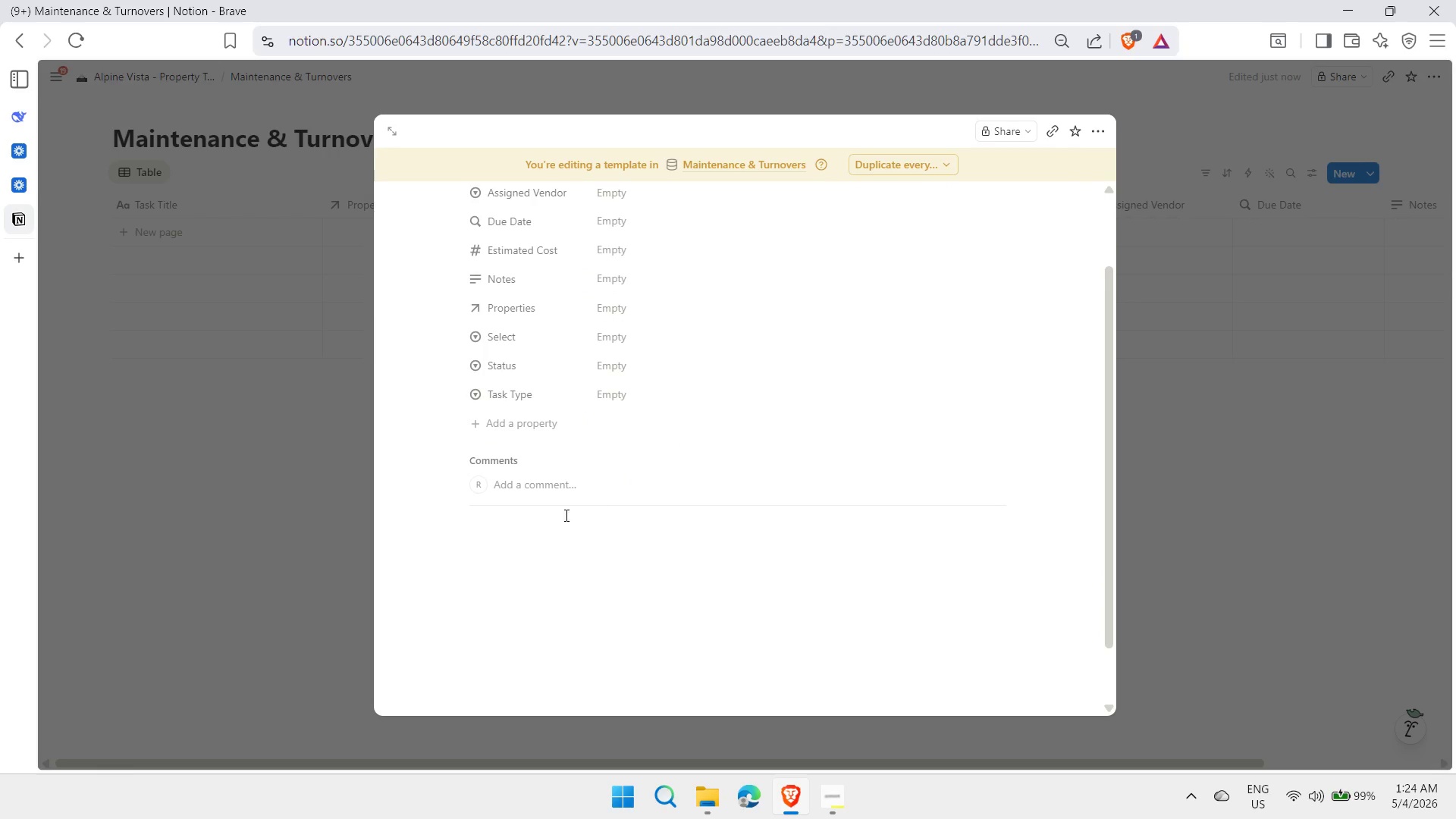 
left_click([552, 521])
 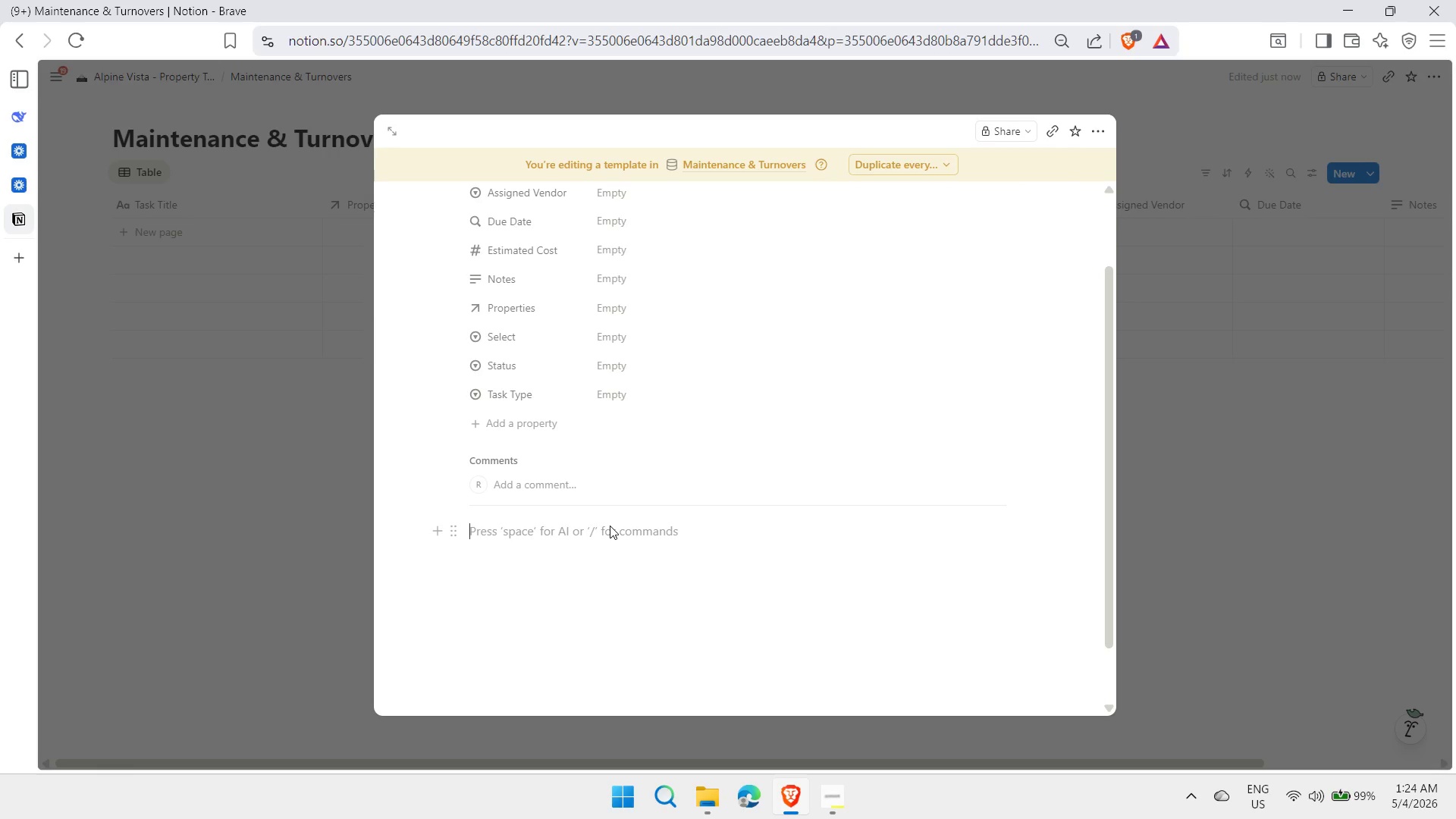 
type(### )
 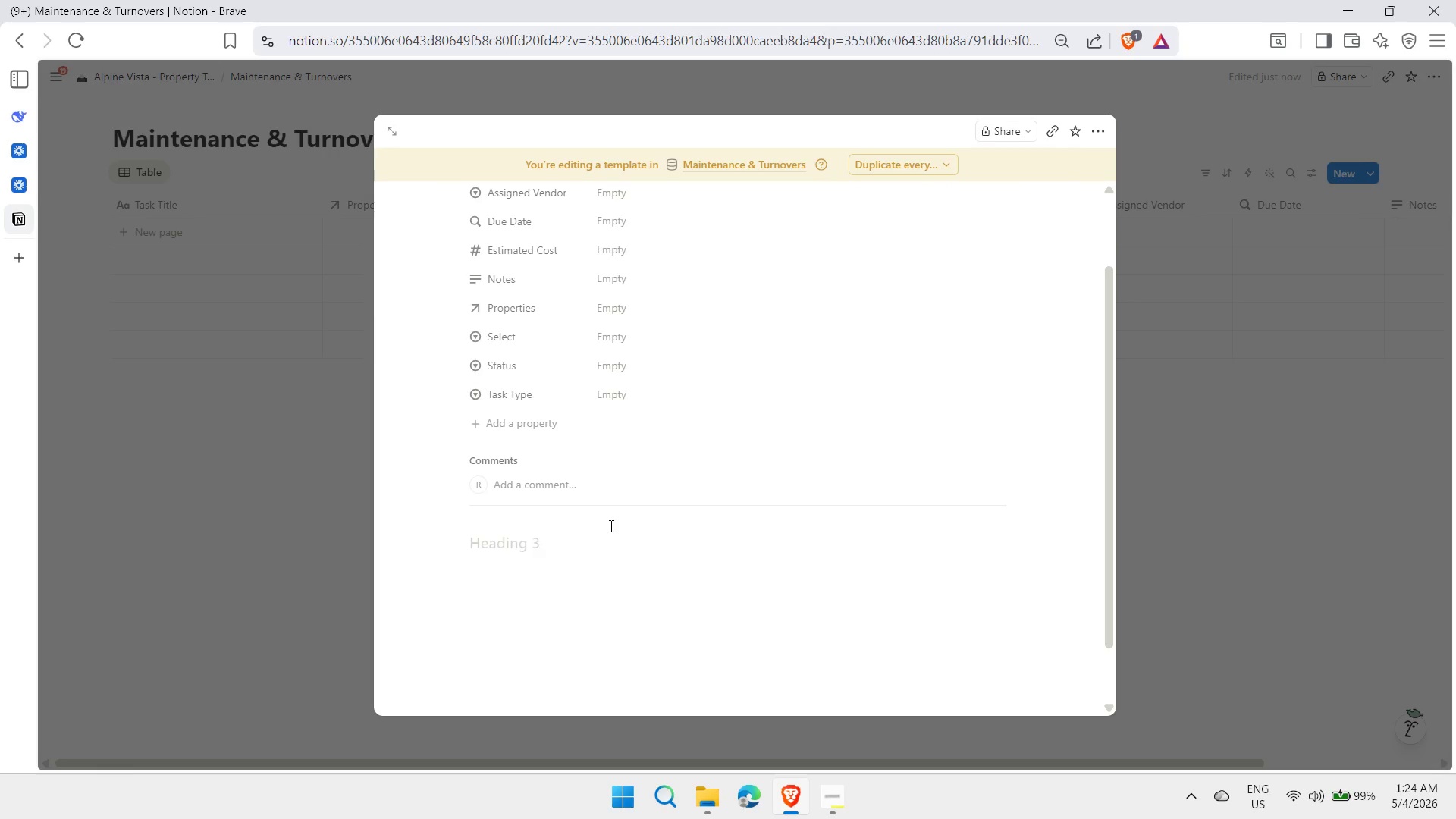 
key(Meta+MetaLeft)
 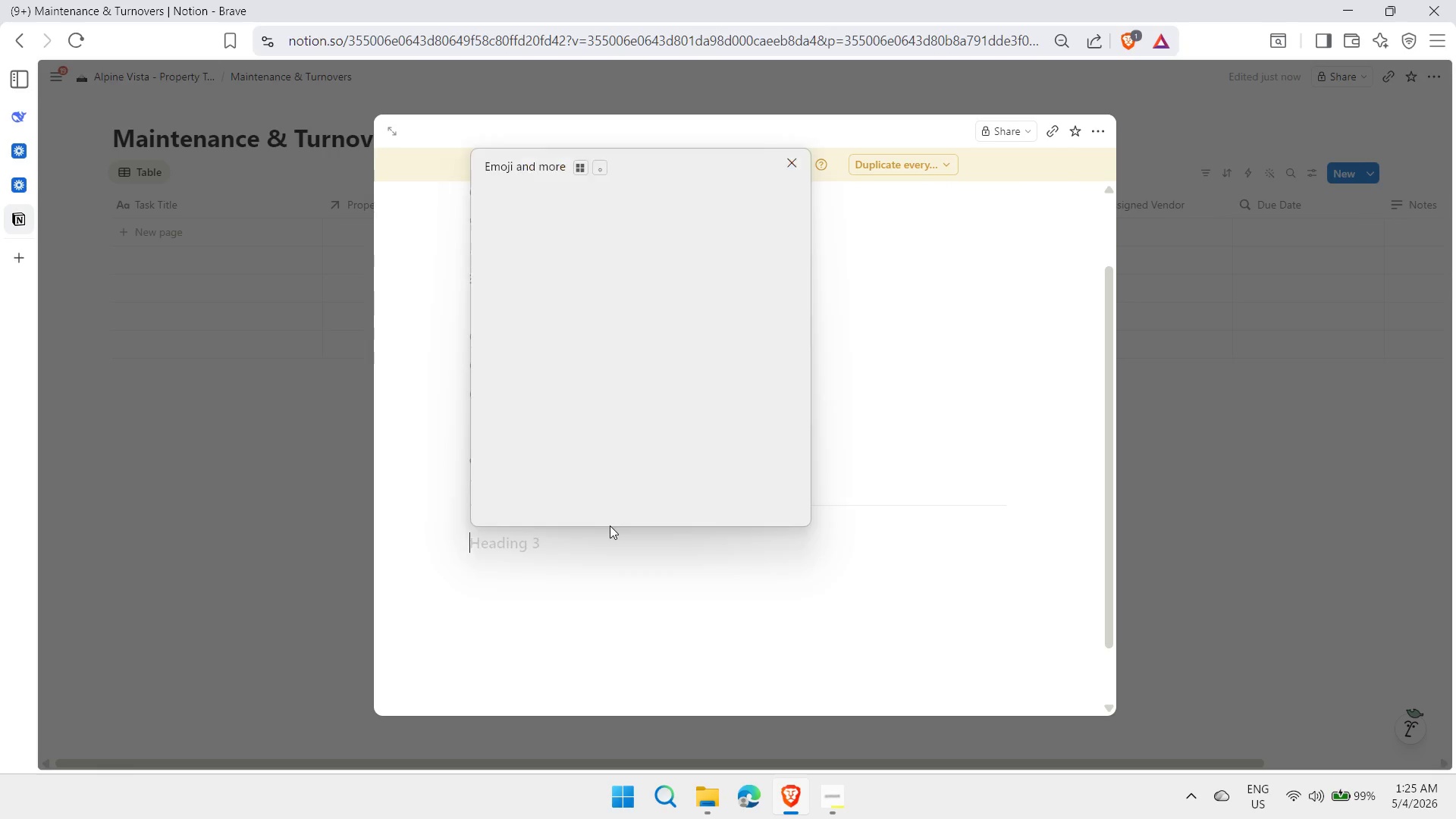 
key(Meta+Period)
 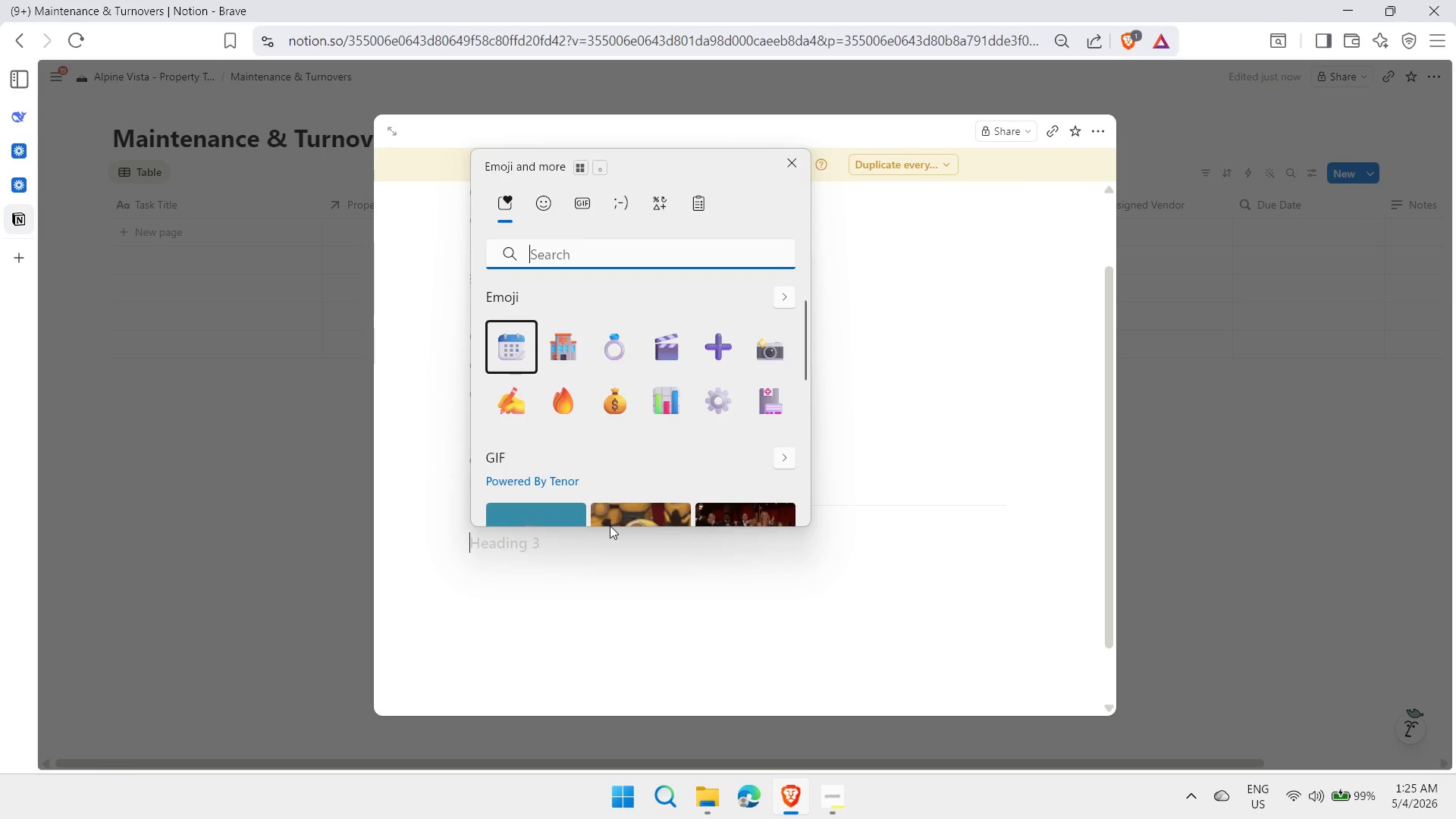 
type(check)
 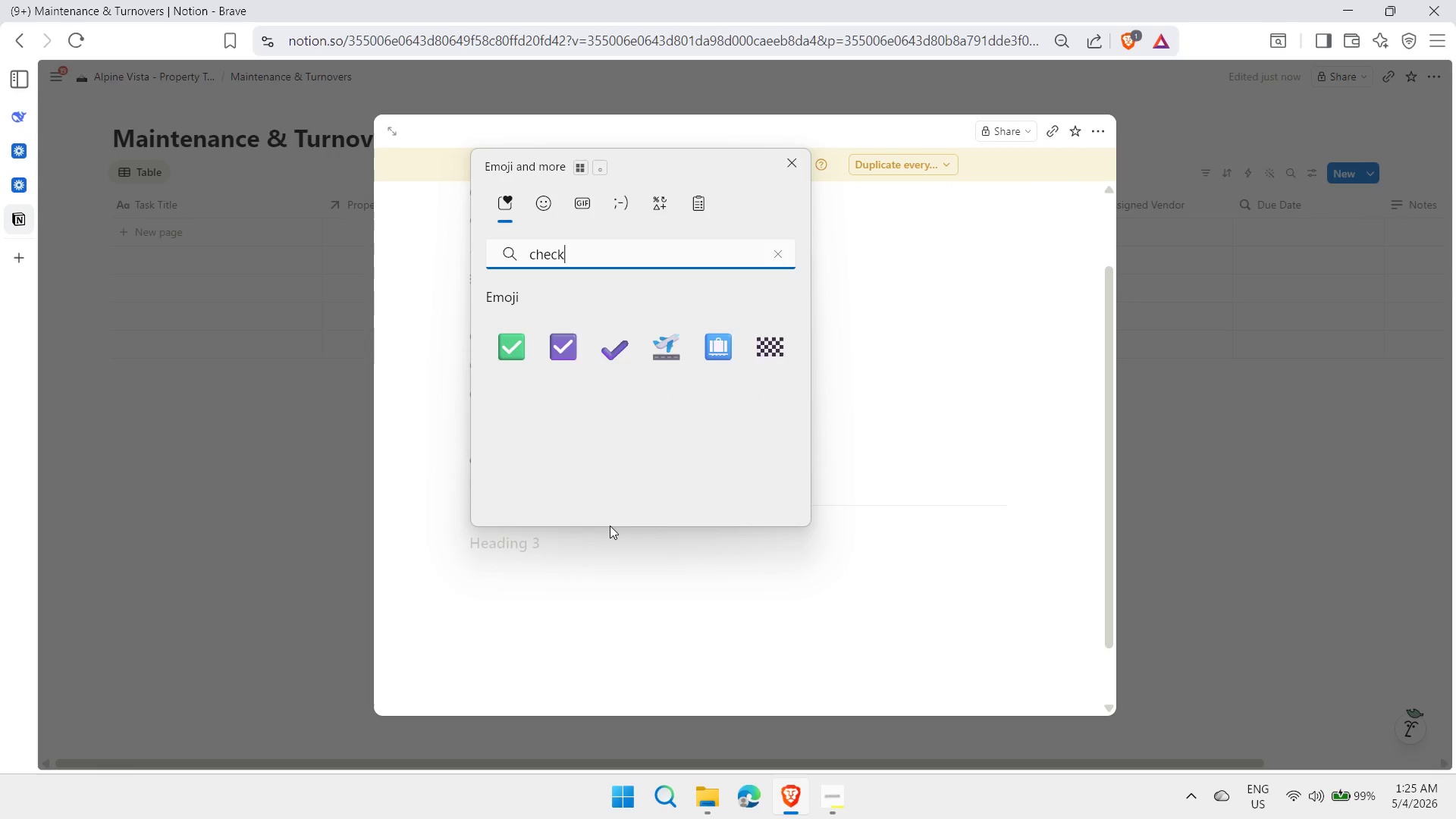 
key(ArrowDown)
 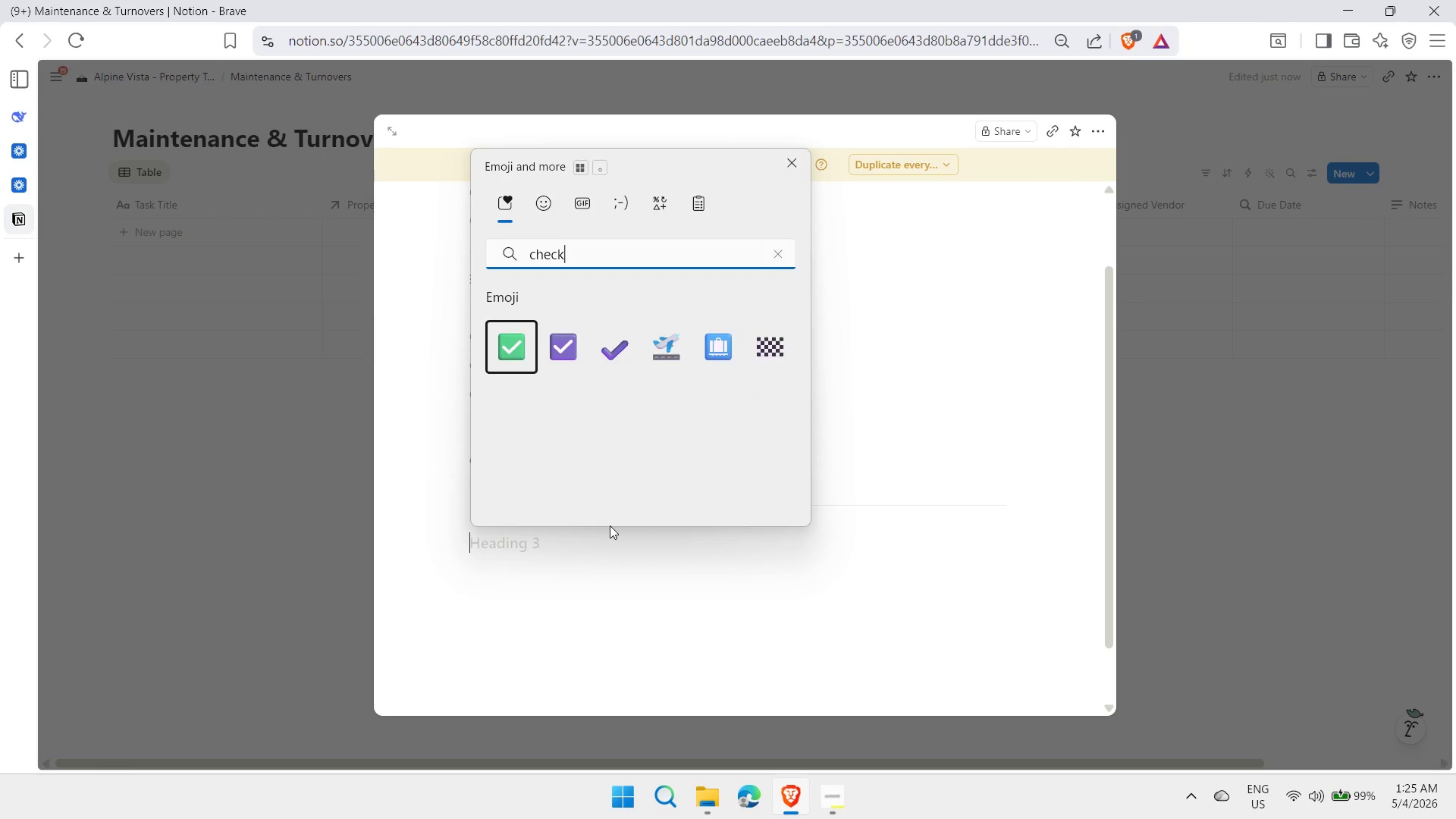 
key(Enter)
 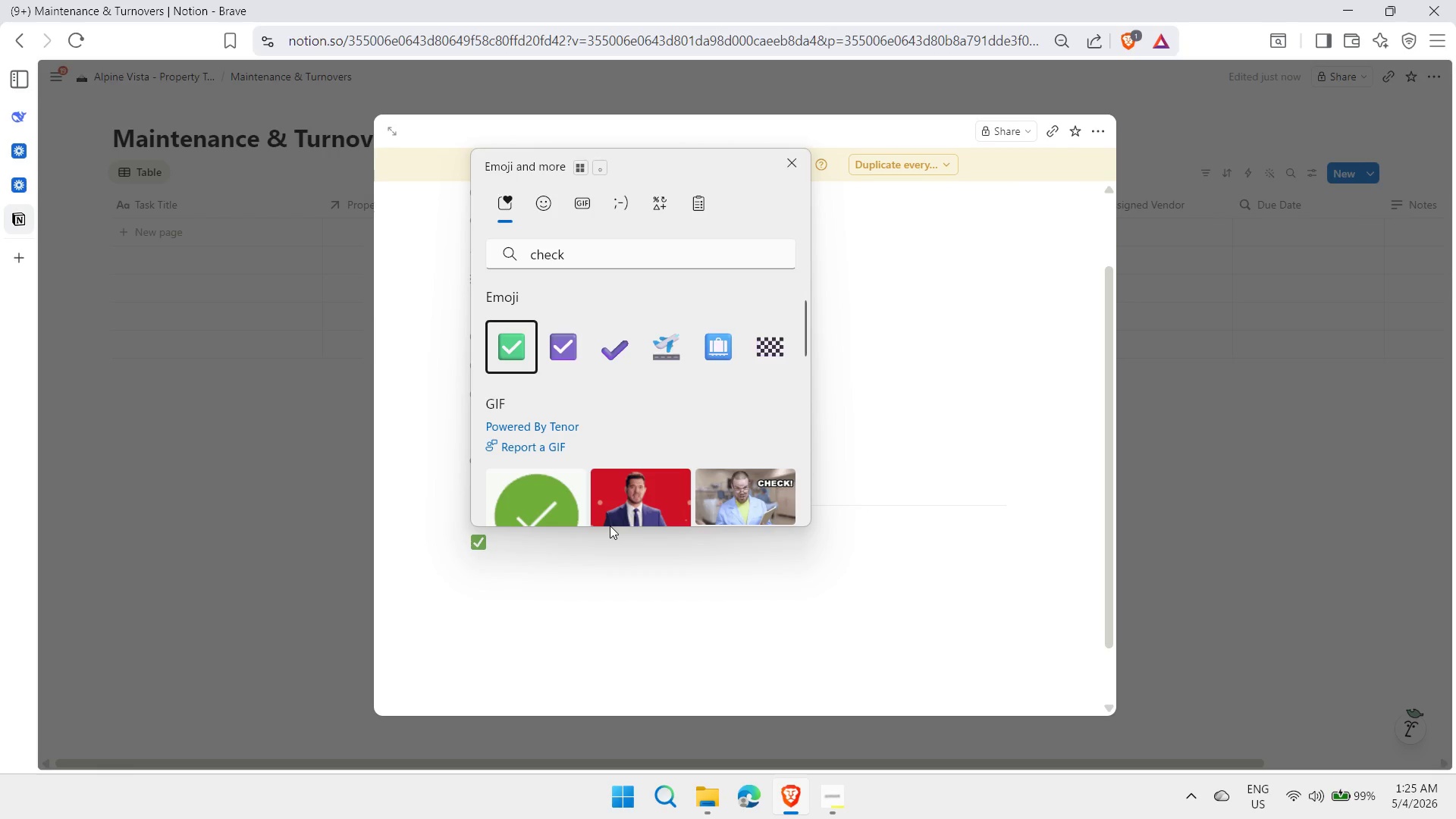 
key(Space)
 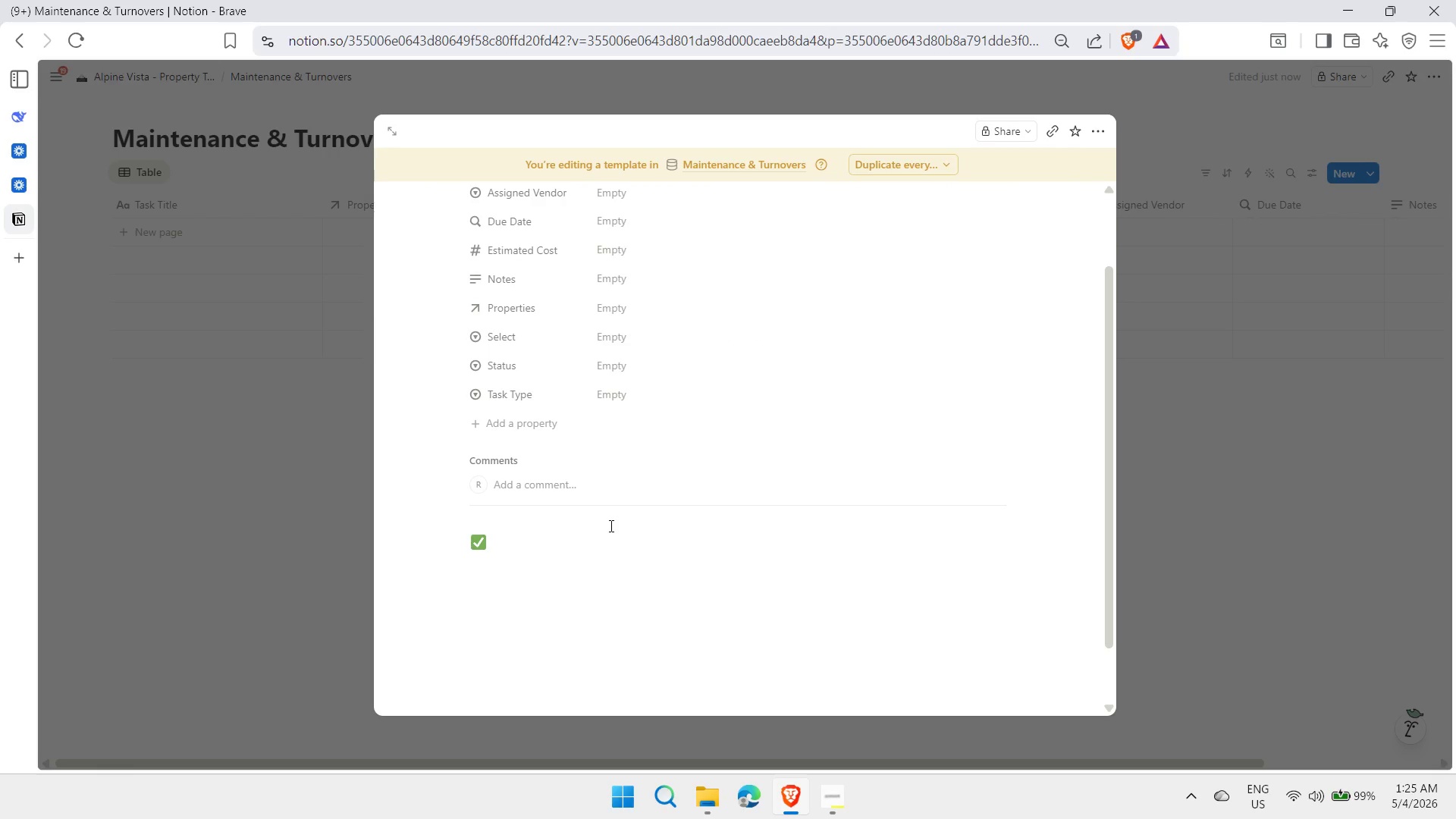 
key(Control+ControlLeft)
 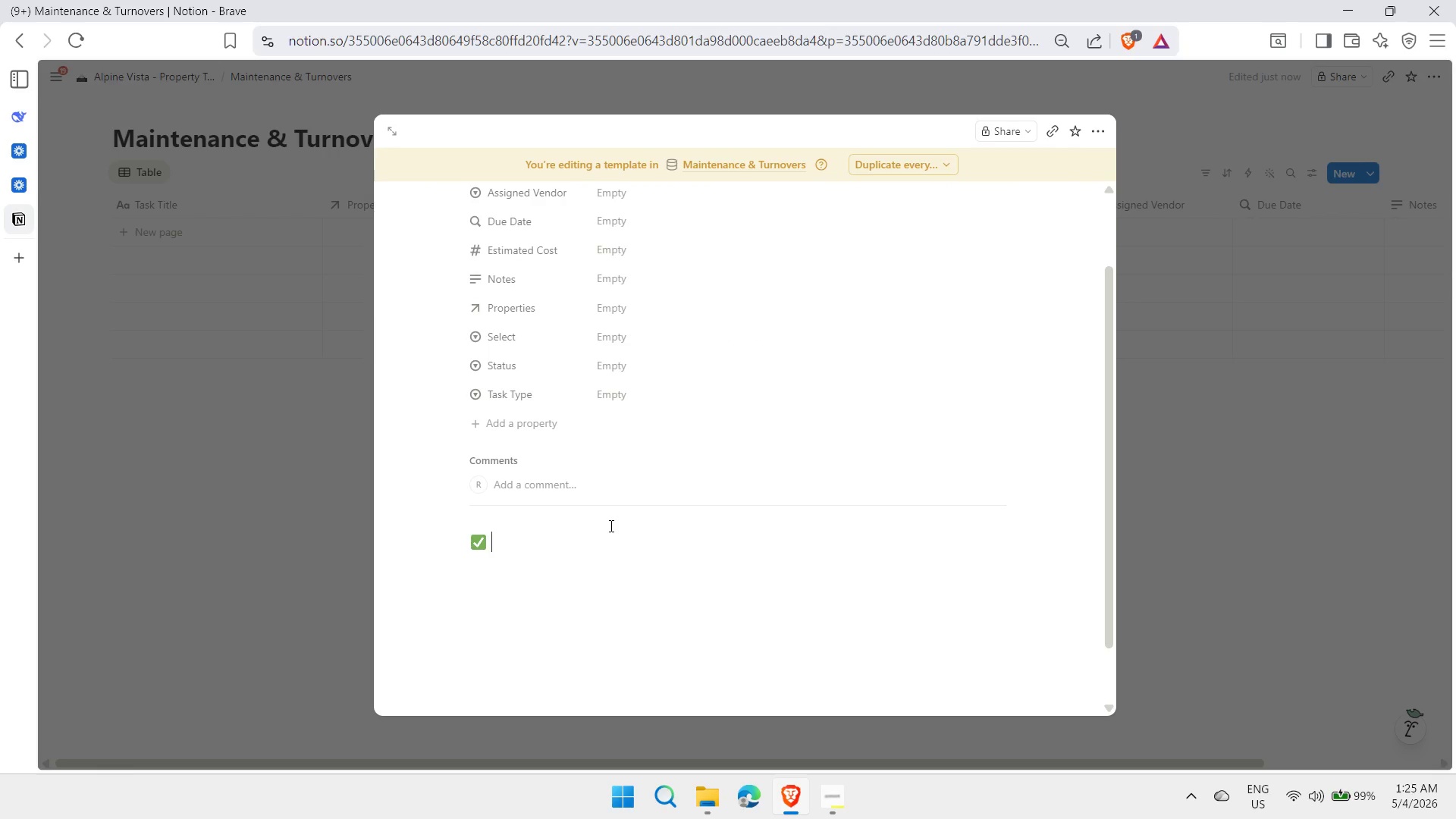 
key(Control+B)
 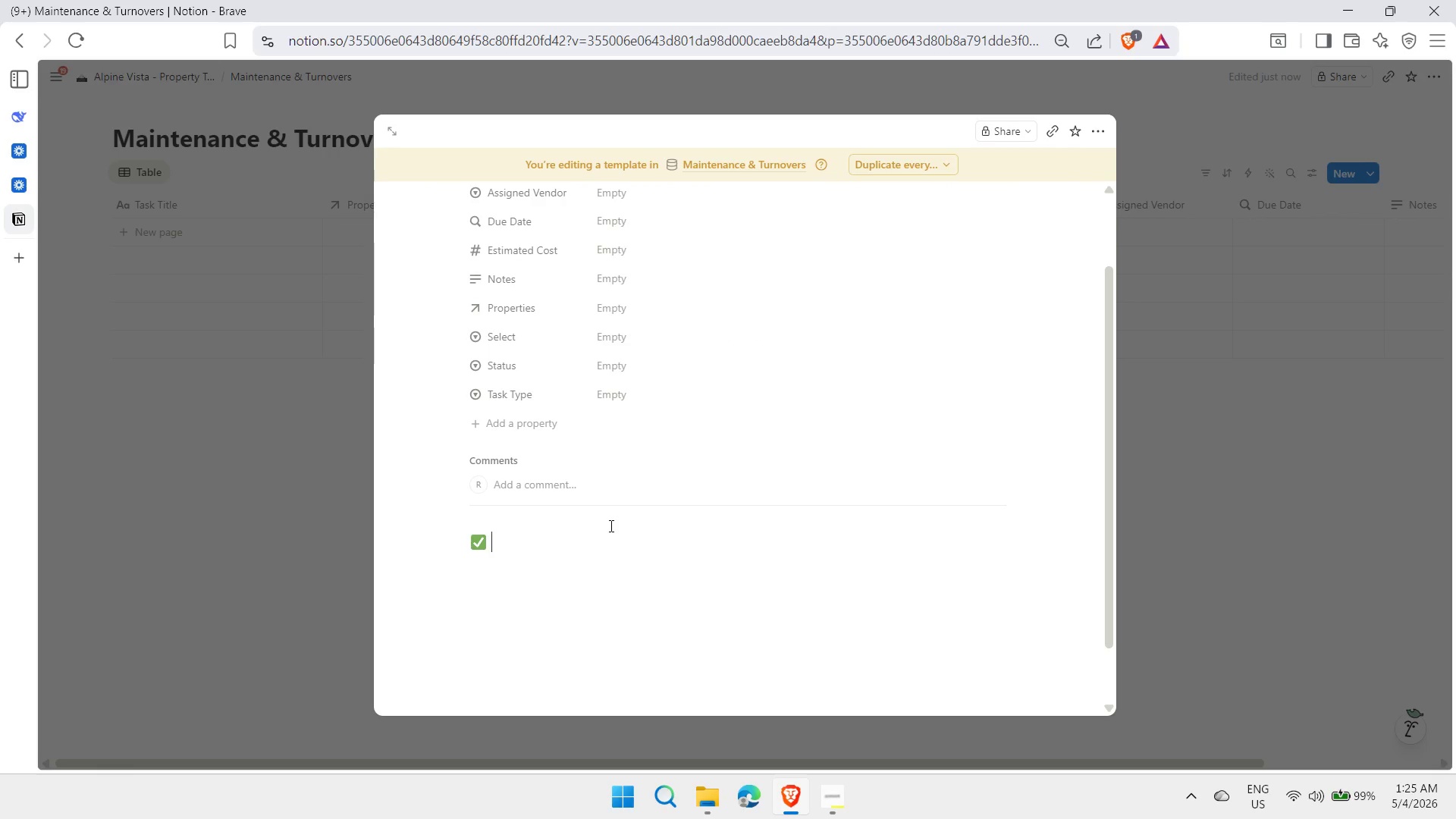 
type(Turnover Checklist - Alpine Cabin)
 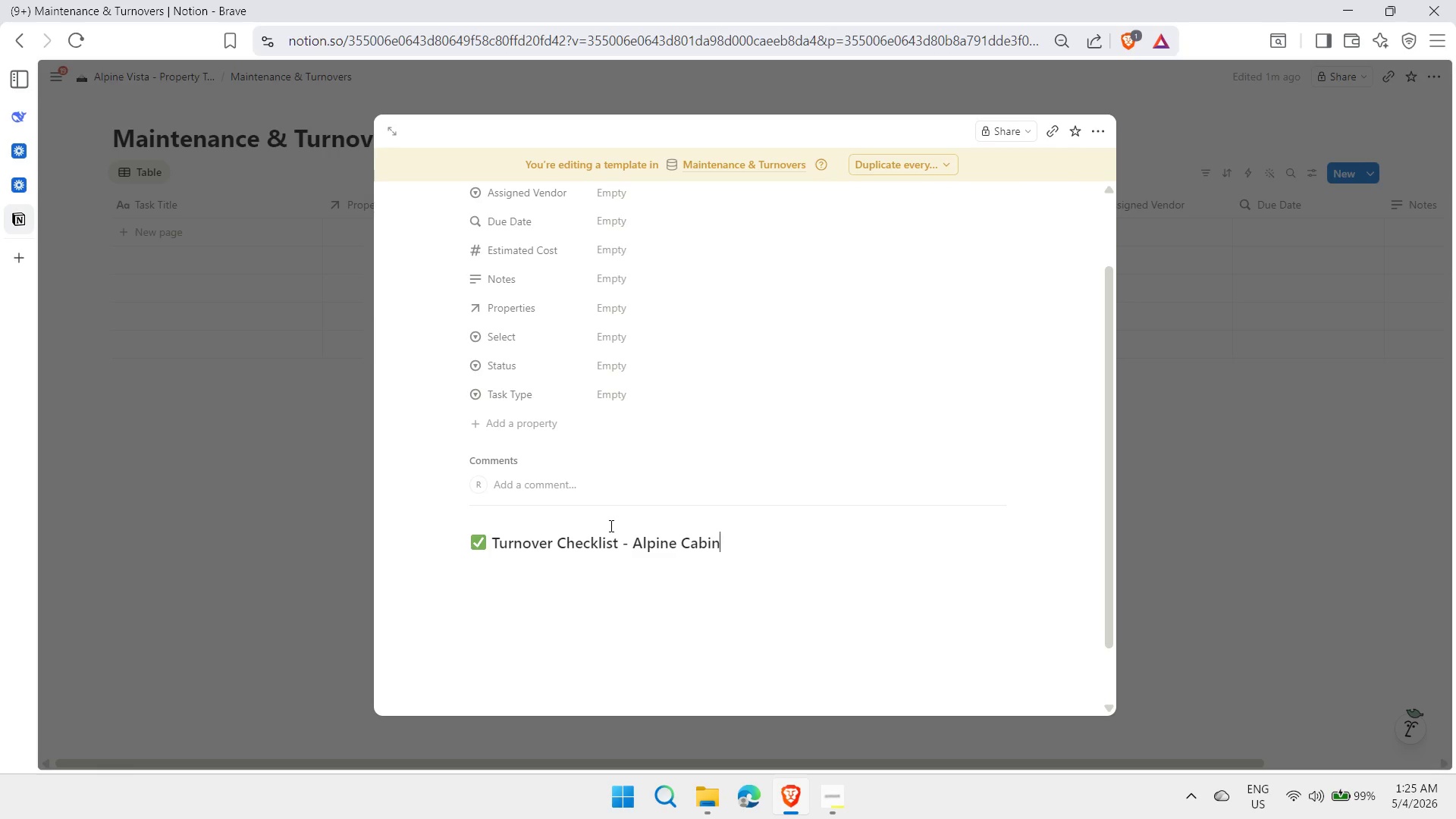 
key(Enter)
 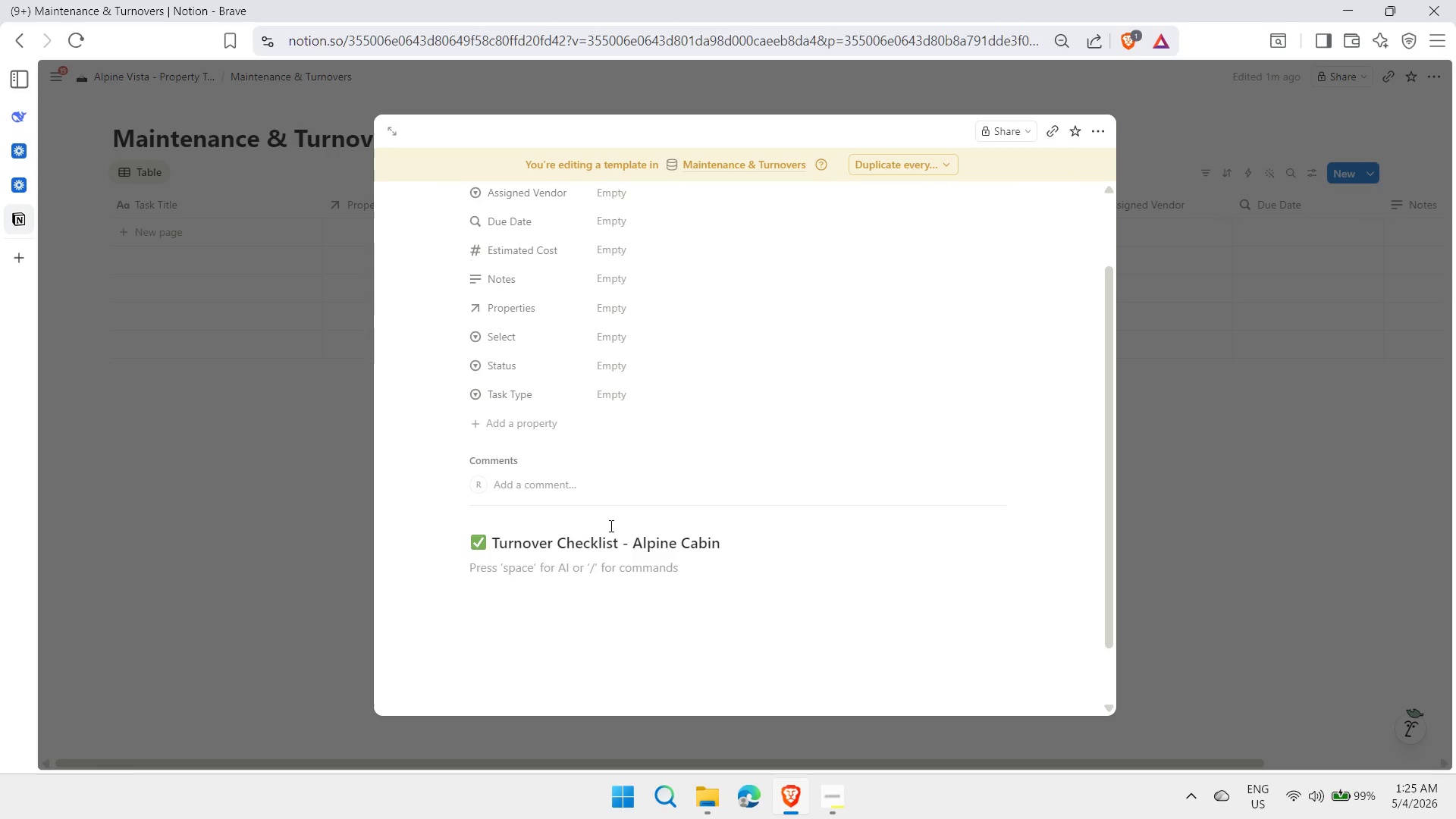 
type(/to)
 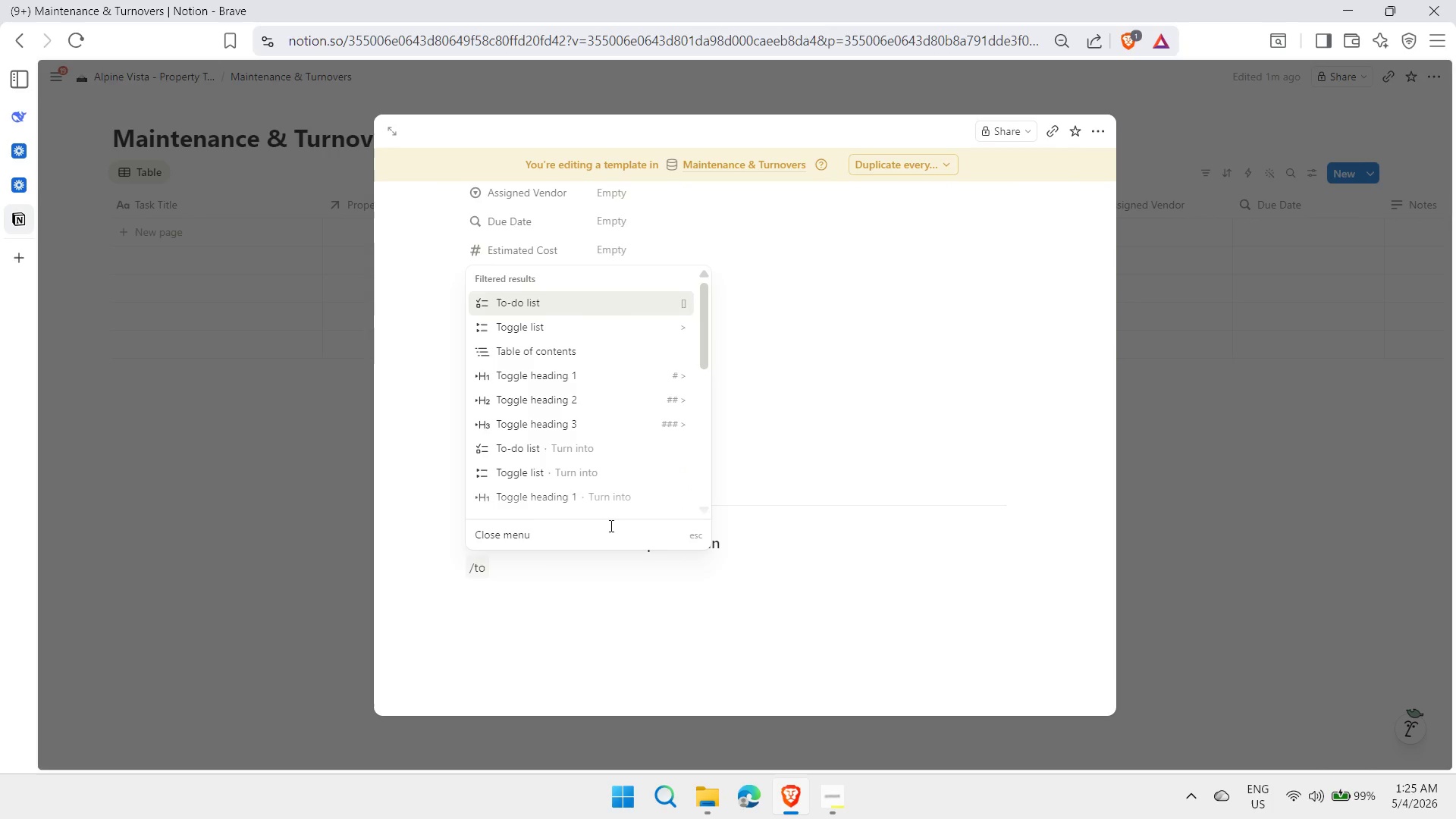 
key(Enter)
 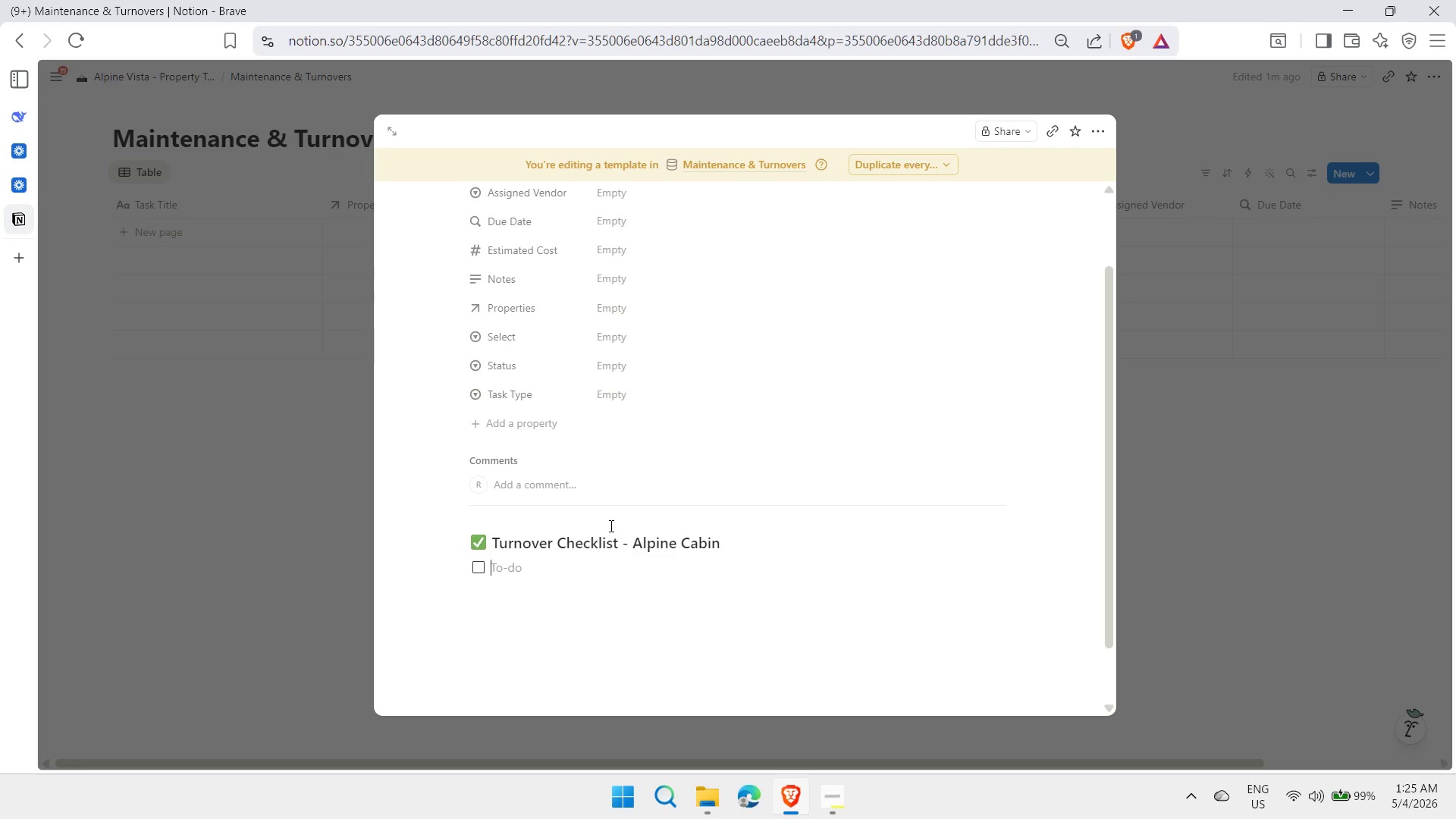 
type(Strup)
key(Backspace)
key(Backspace)
type(ip linens, start laundry)
 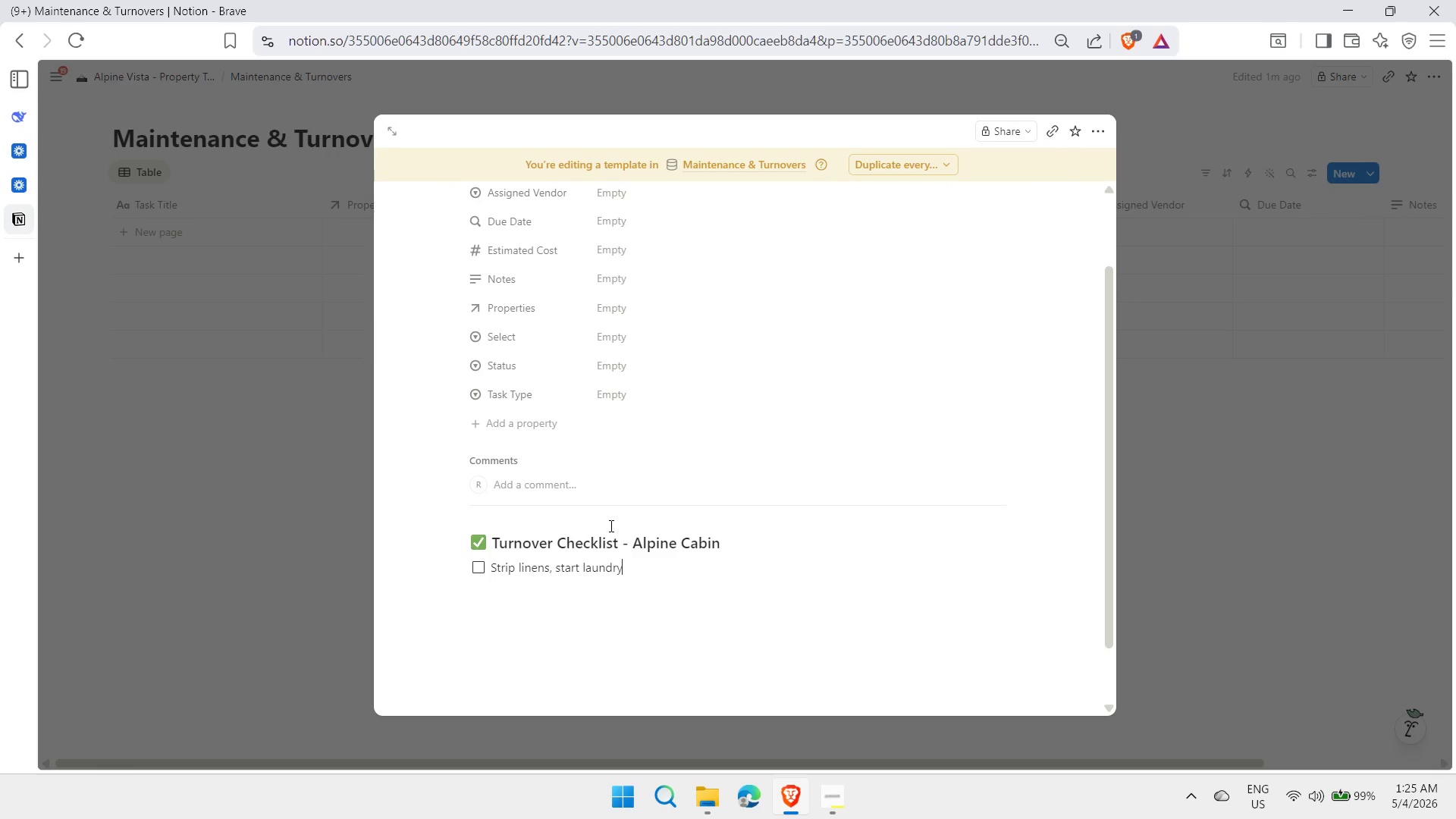 
key(Enter)
 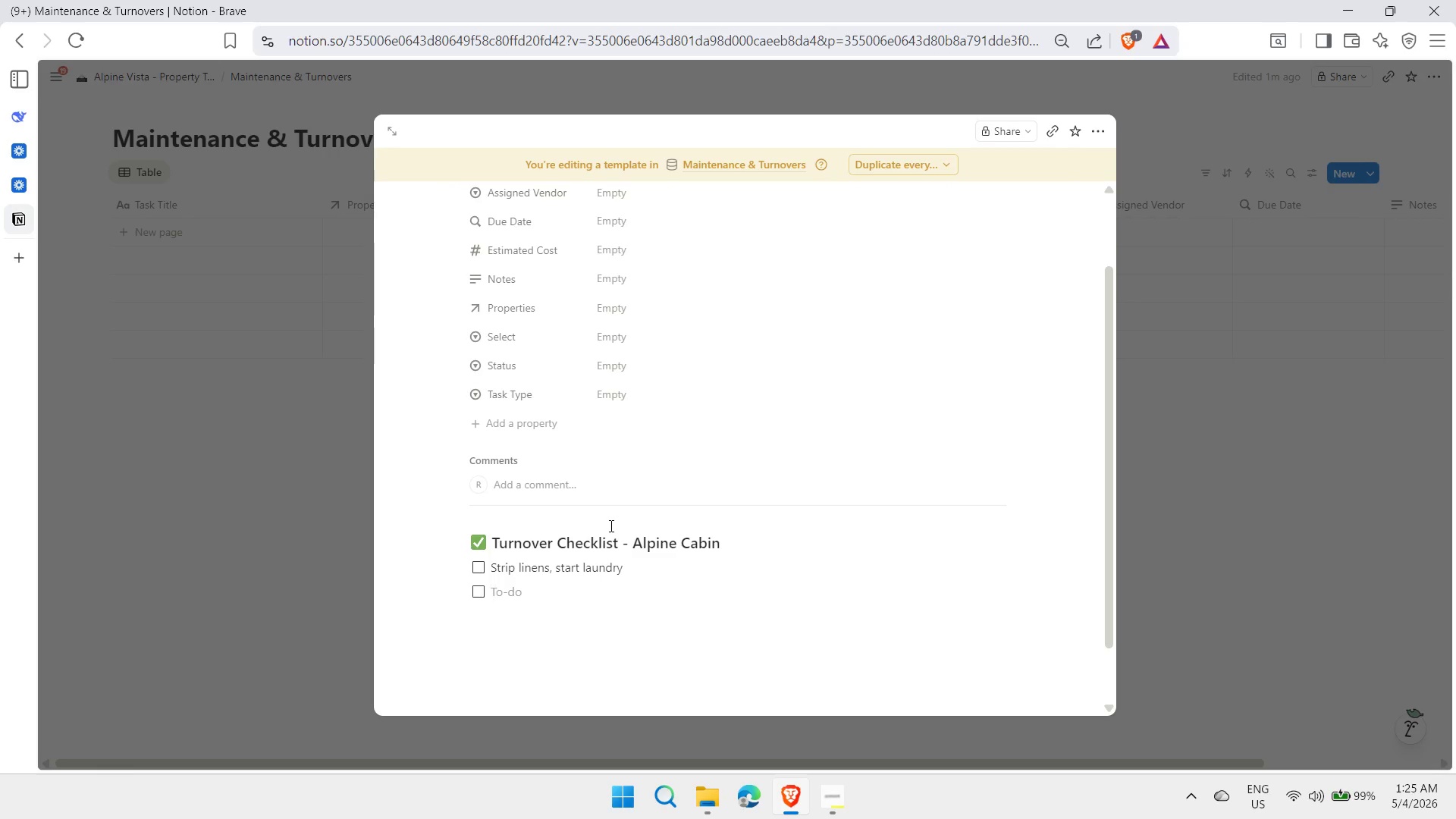 
type(Vacc)
key(Backspace)
type(uum, )
key(Backspace)
key(Backspace)
type( & mop all floors)
 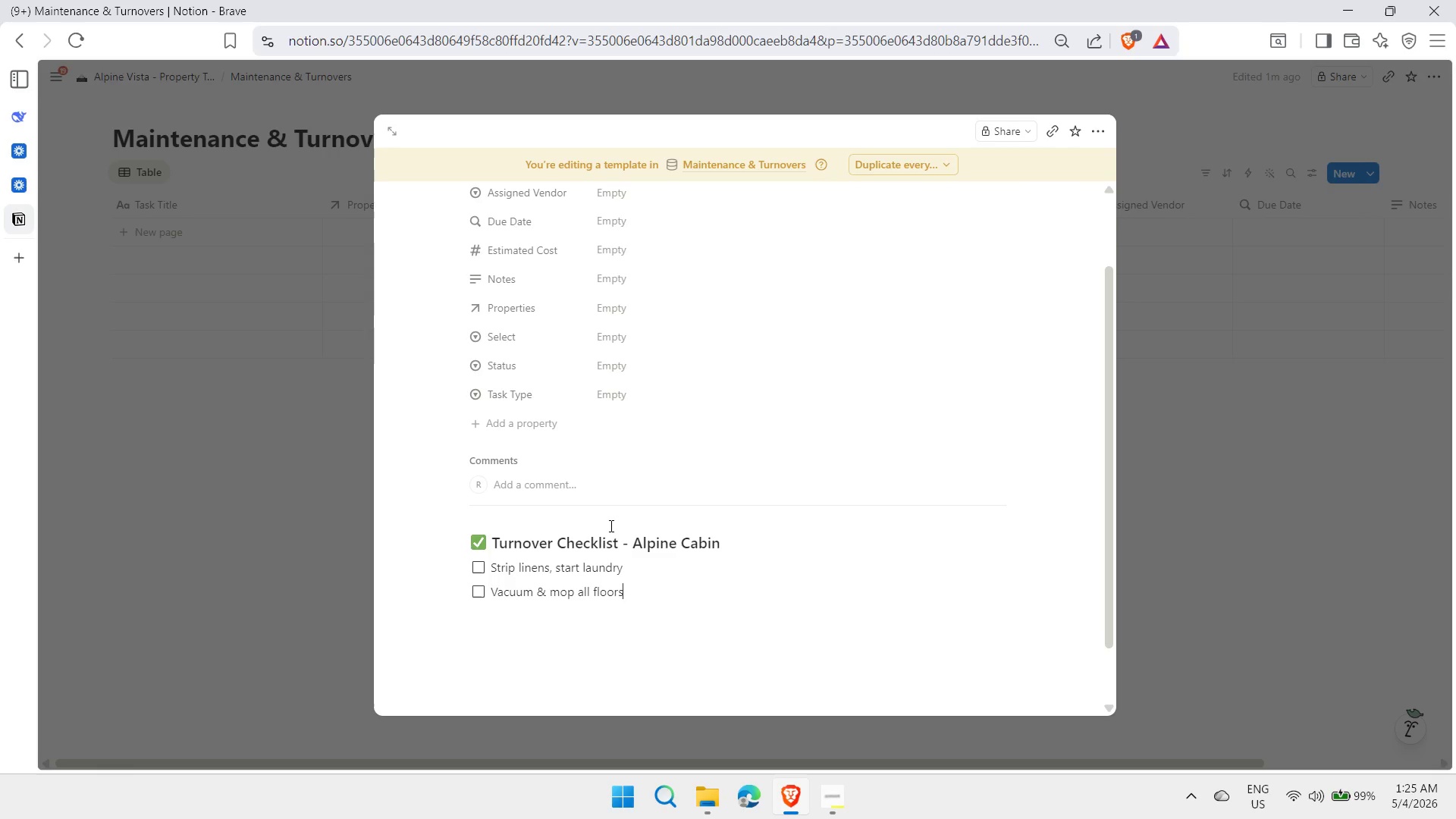 
key(Enter)
 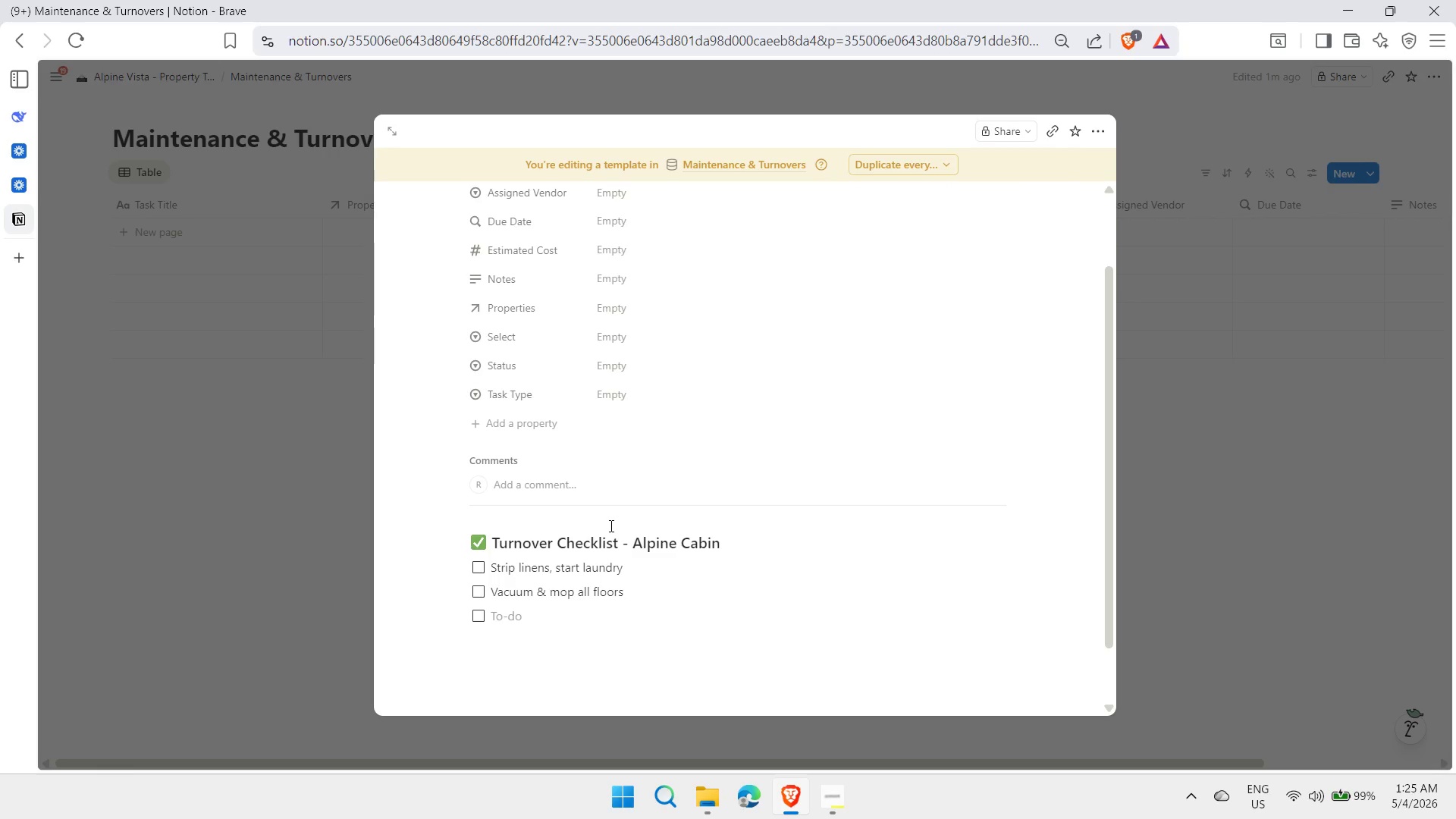 
wait(13.47)
 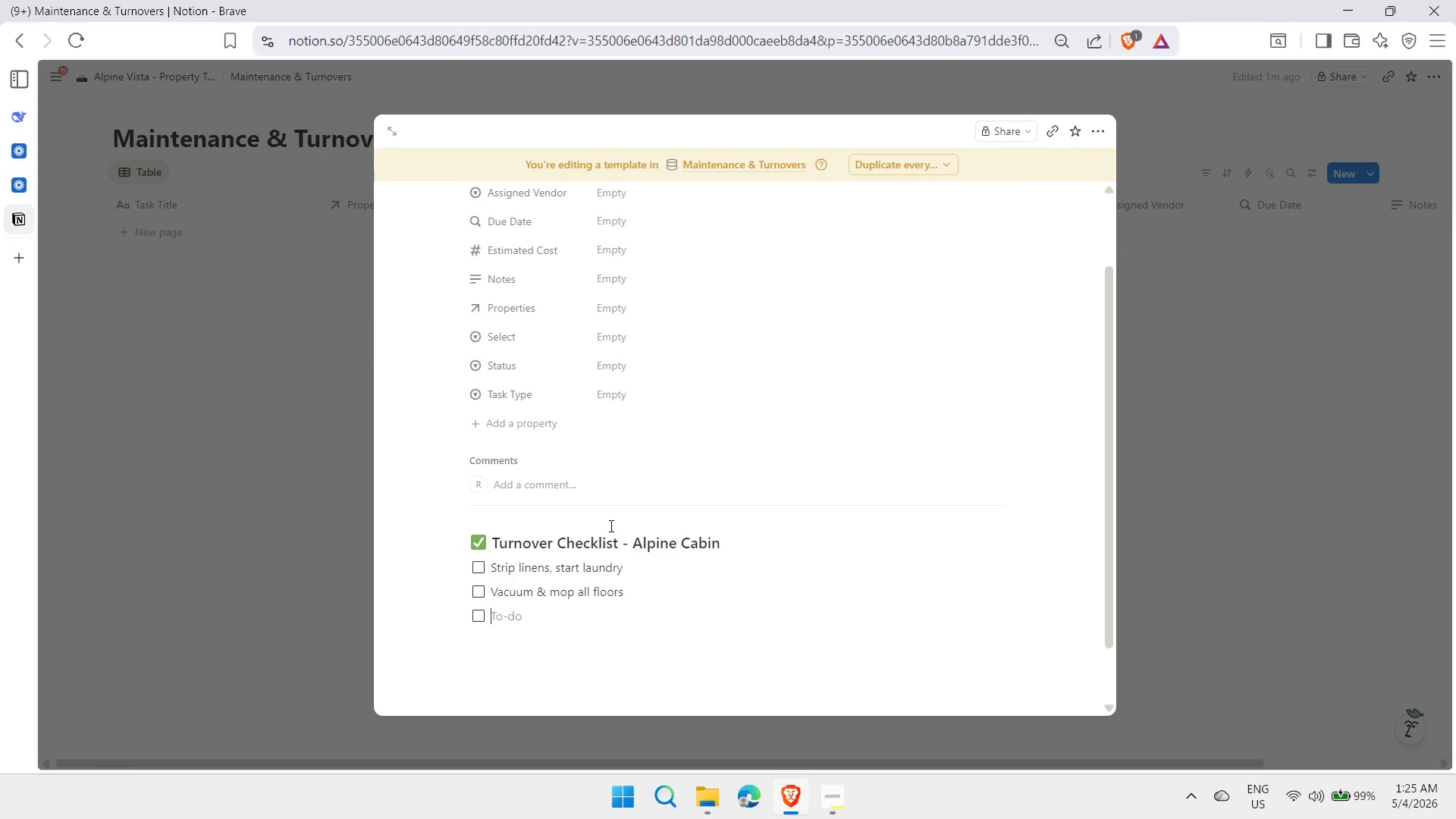 
type(Clean kitchen surfaces, restock coffee pods)
 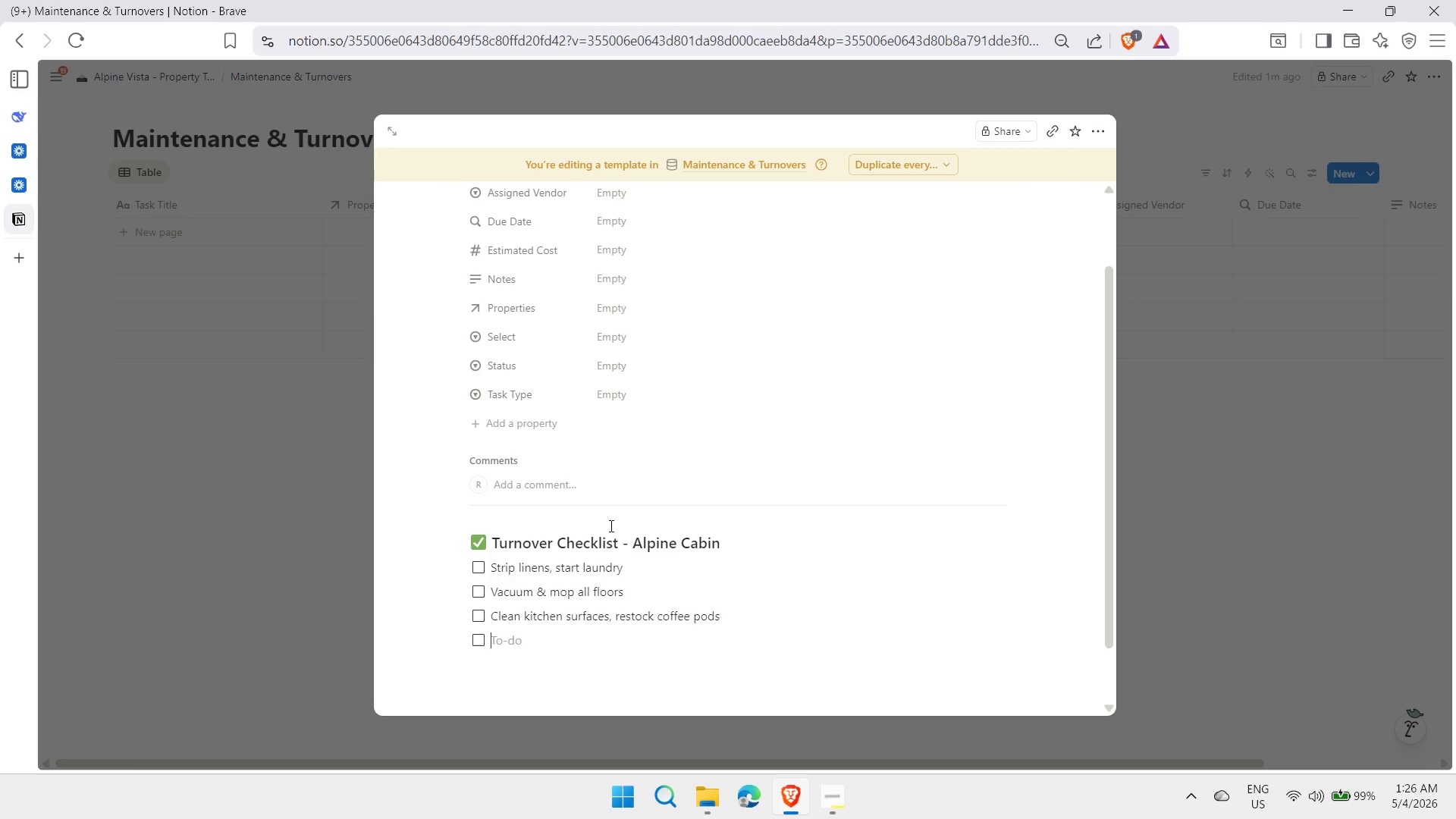 
key(Enter)
 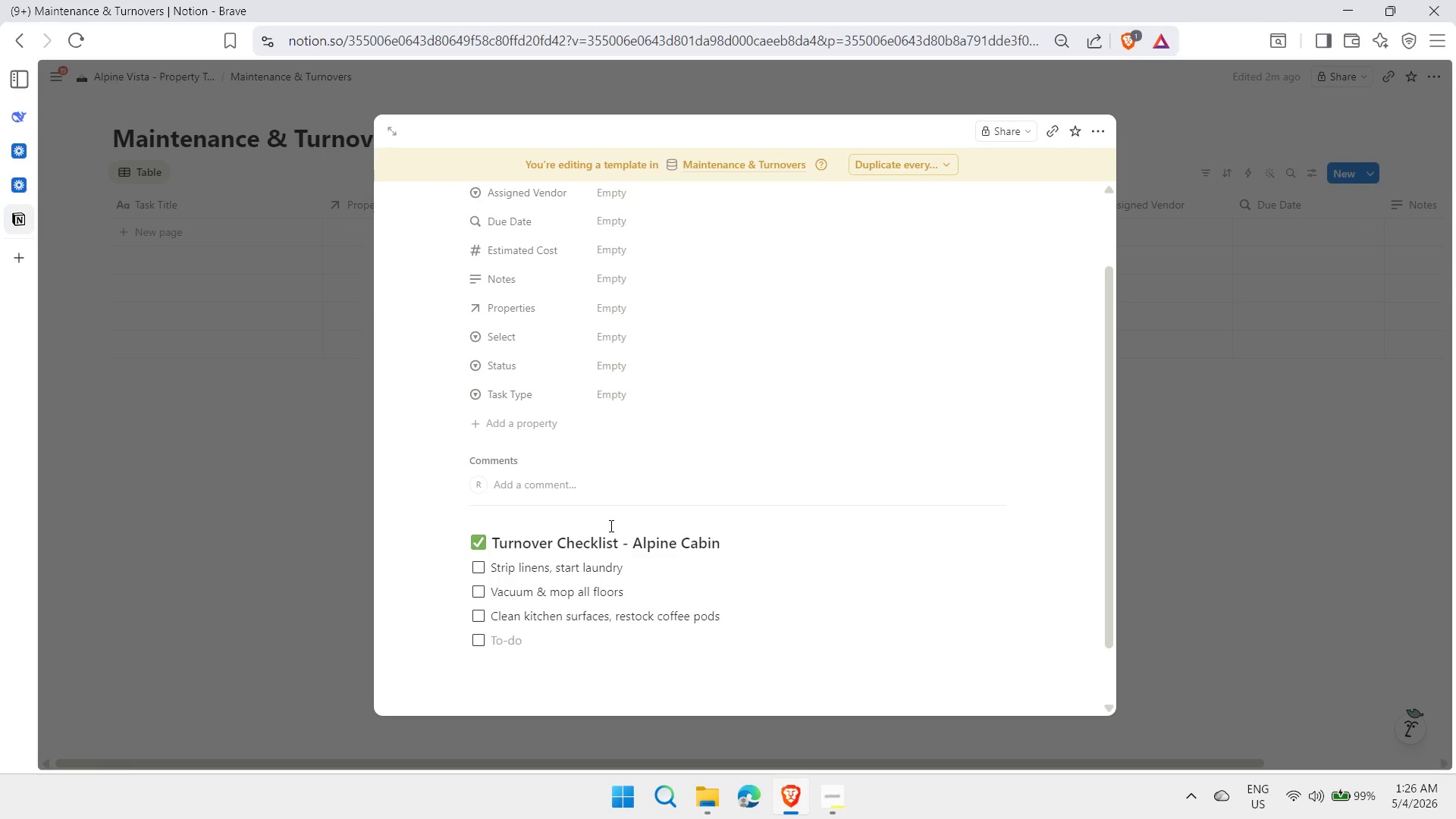 
type(Clean batchroom (scrub shower, toilet, sinks))
 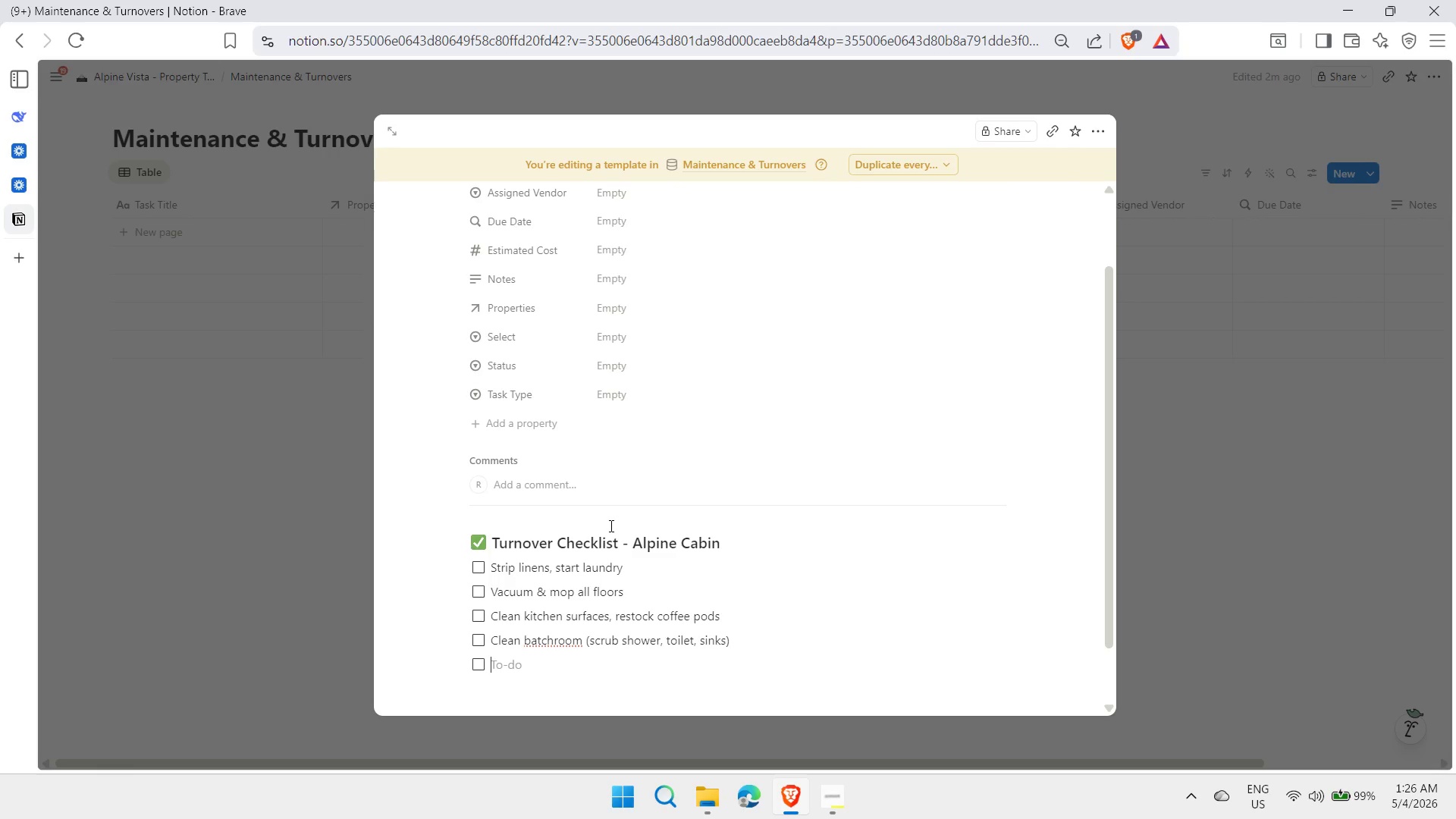 
 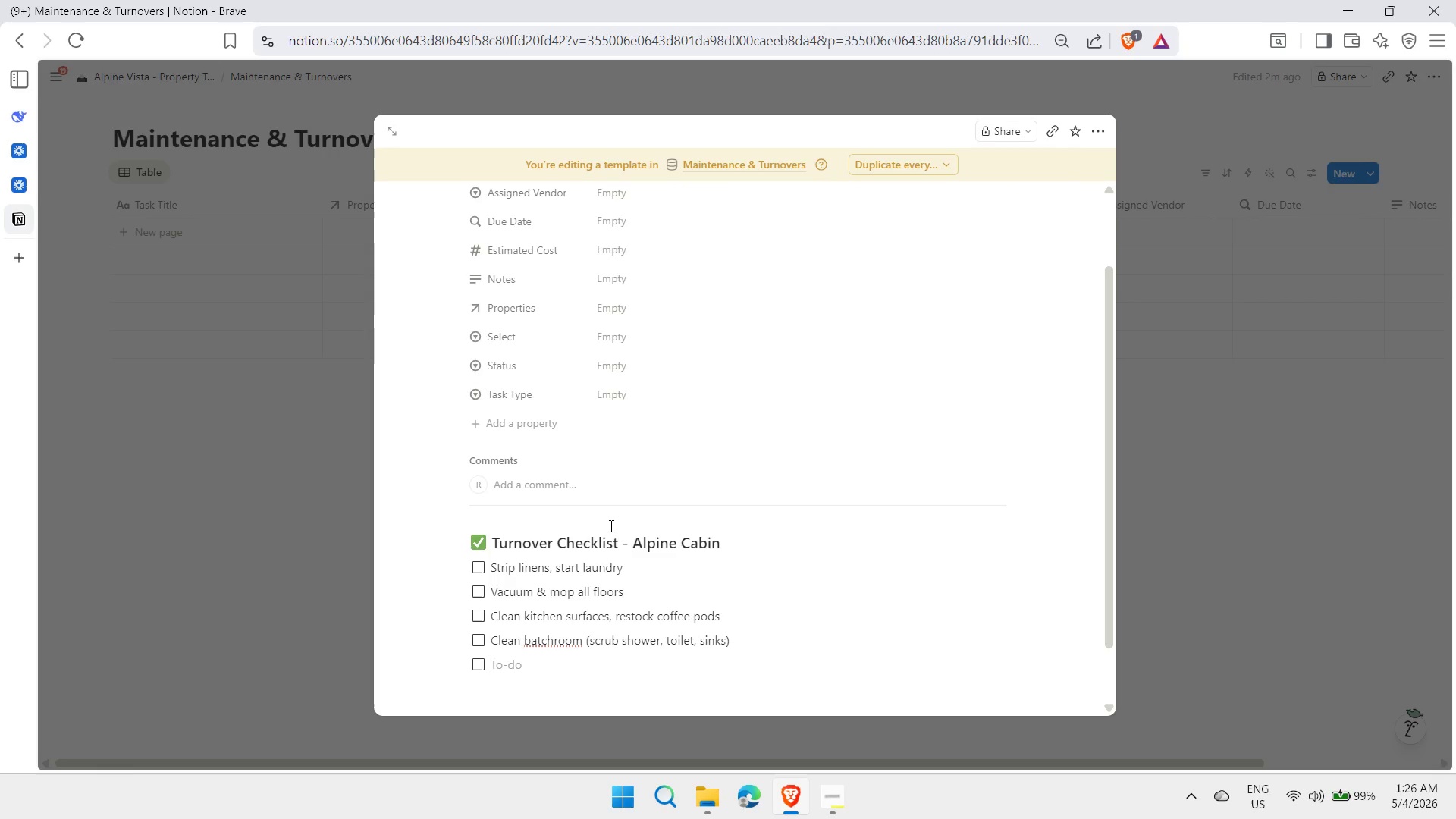 
key(Enter)
 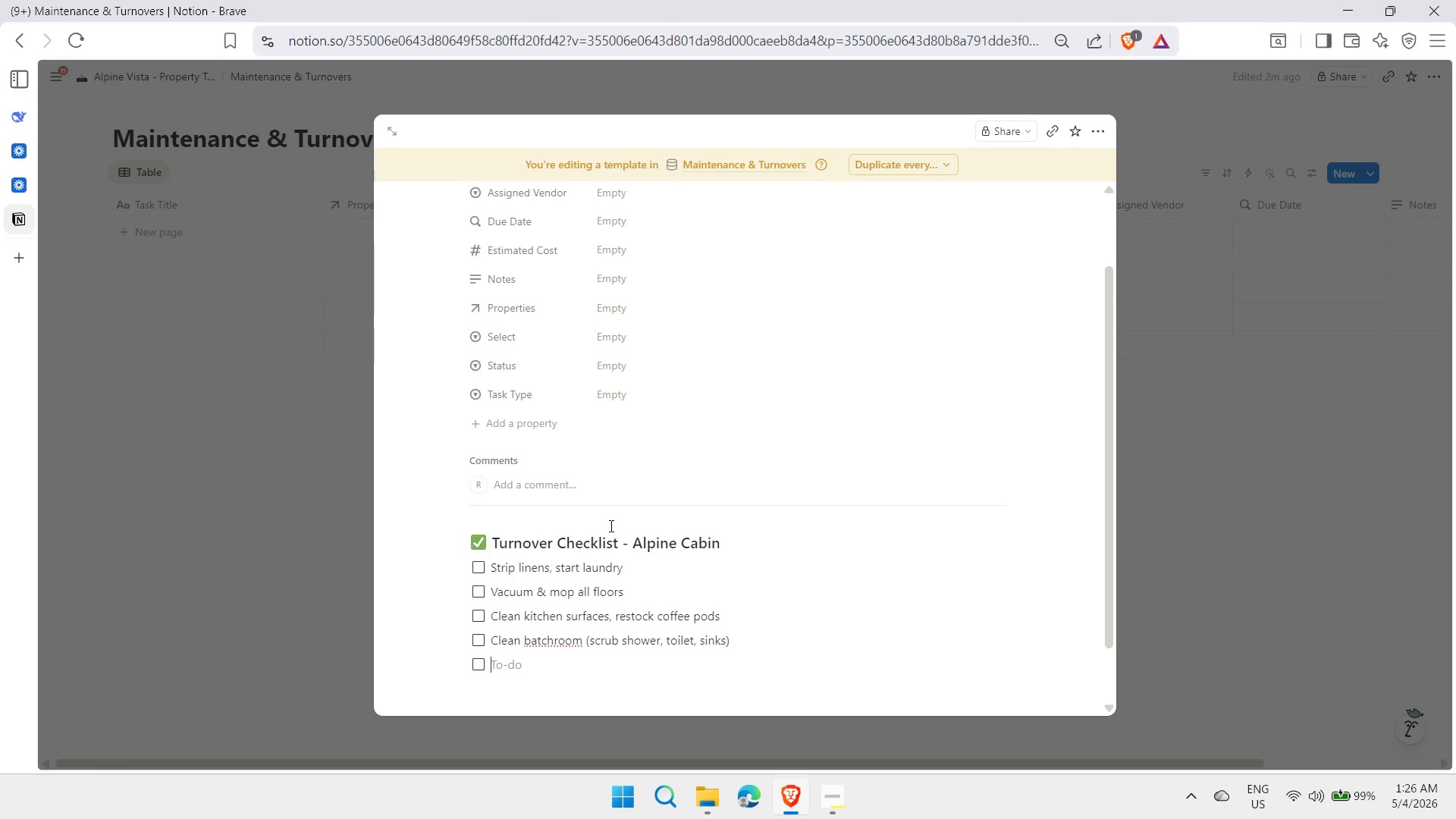 
type(Reset thermostat to 68)
 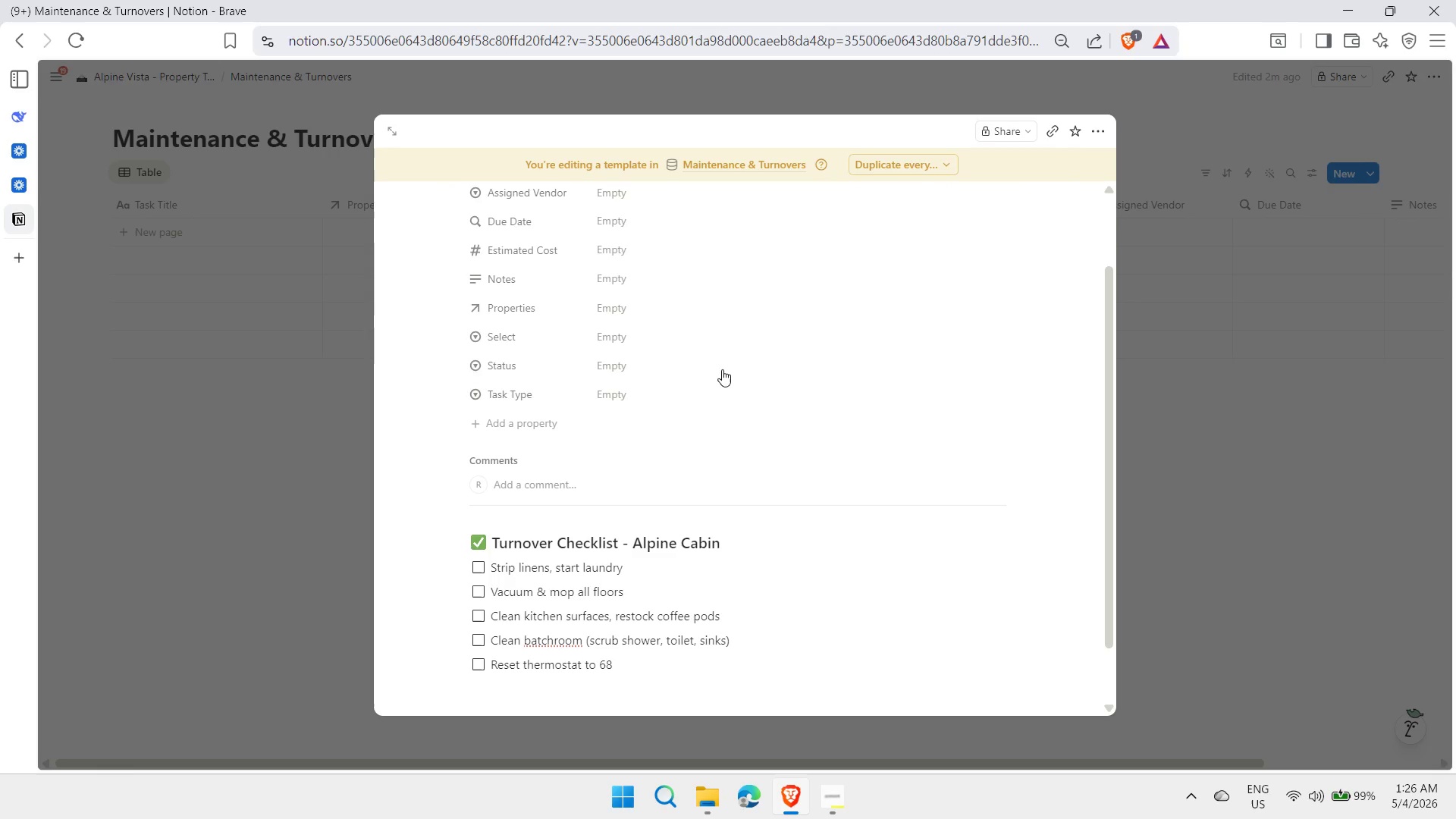 
wait(5.3)
 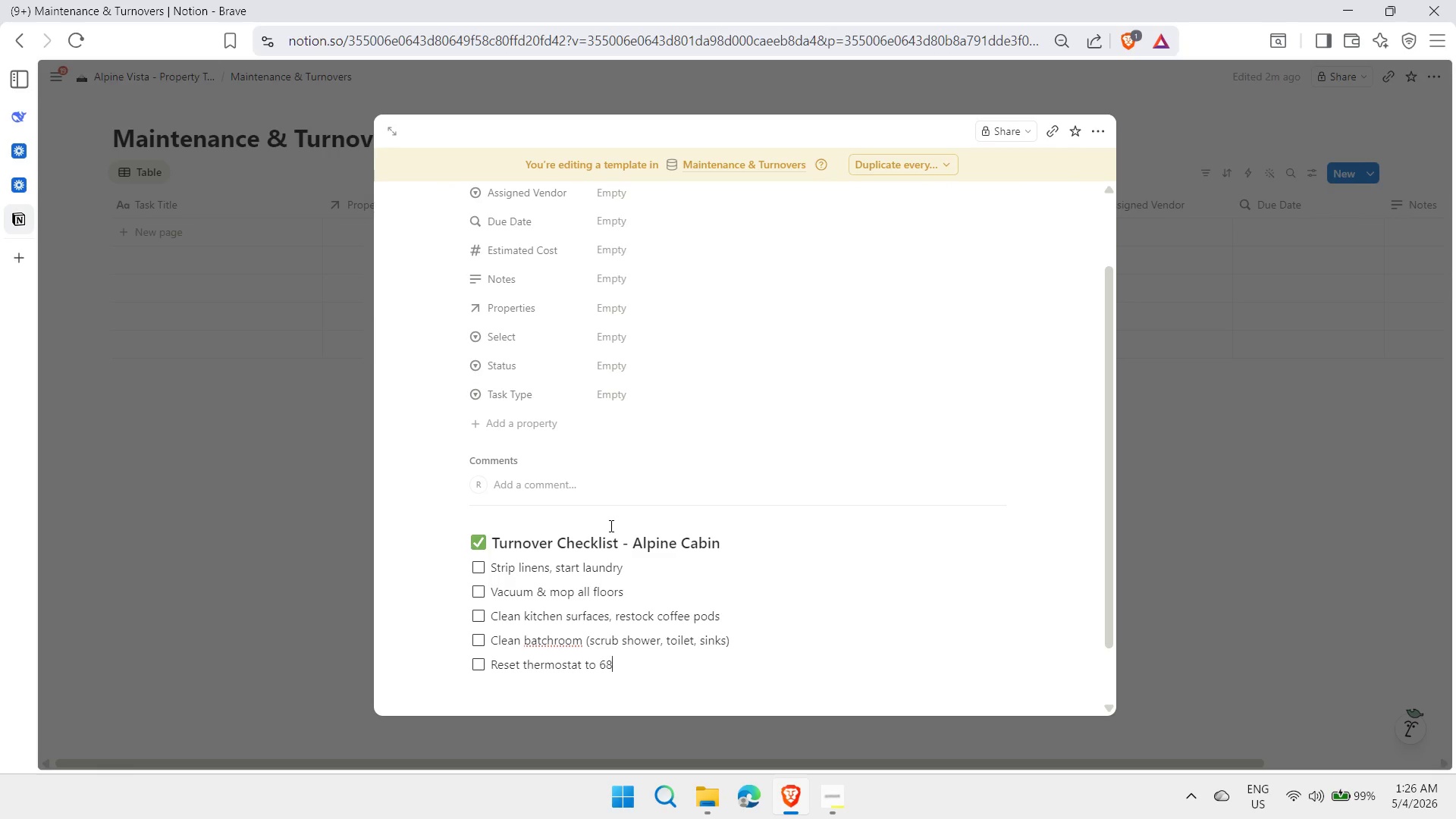 
left_click([18, 264])
 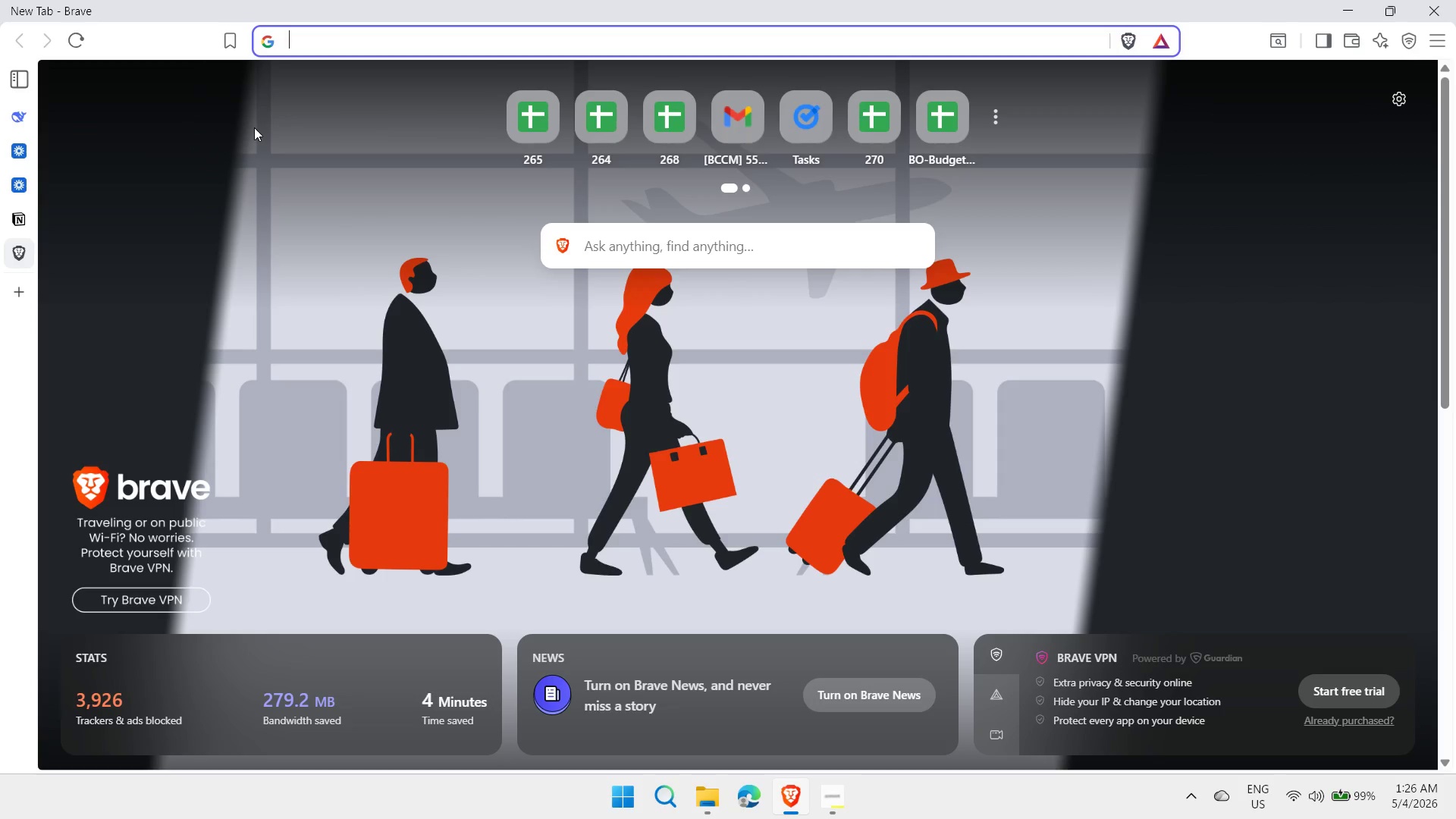 
type(deg )
key(Backspace)
type(ree shortcut)
 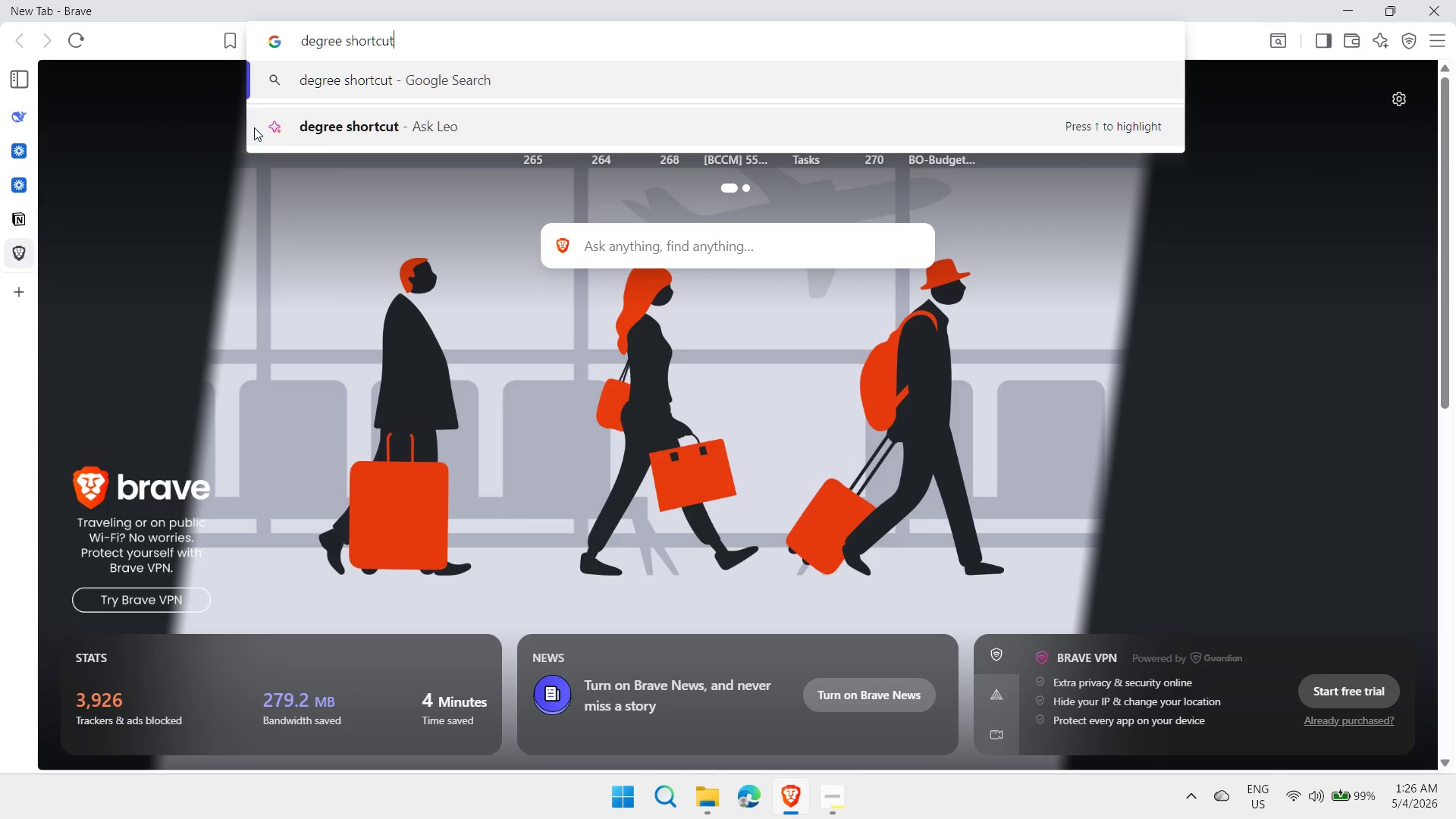 
key(Enter)
 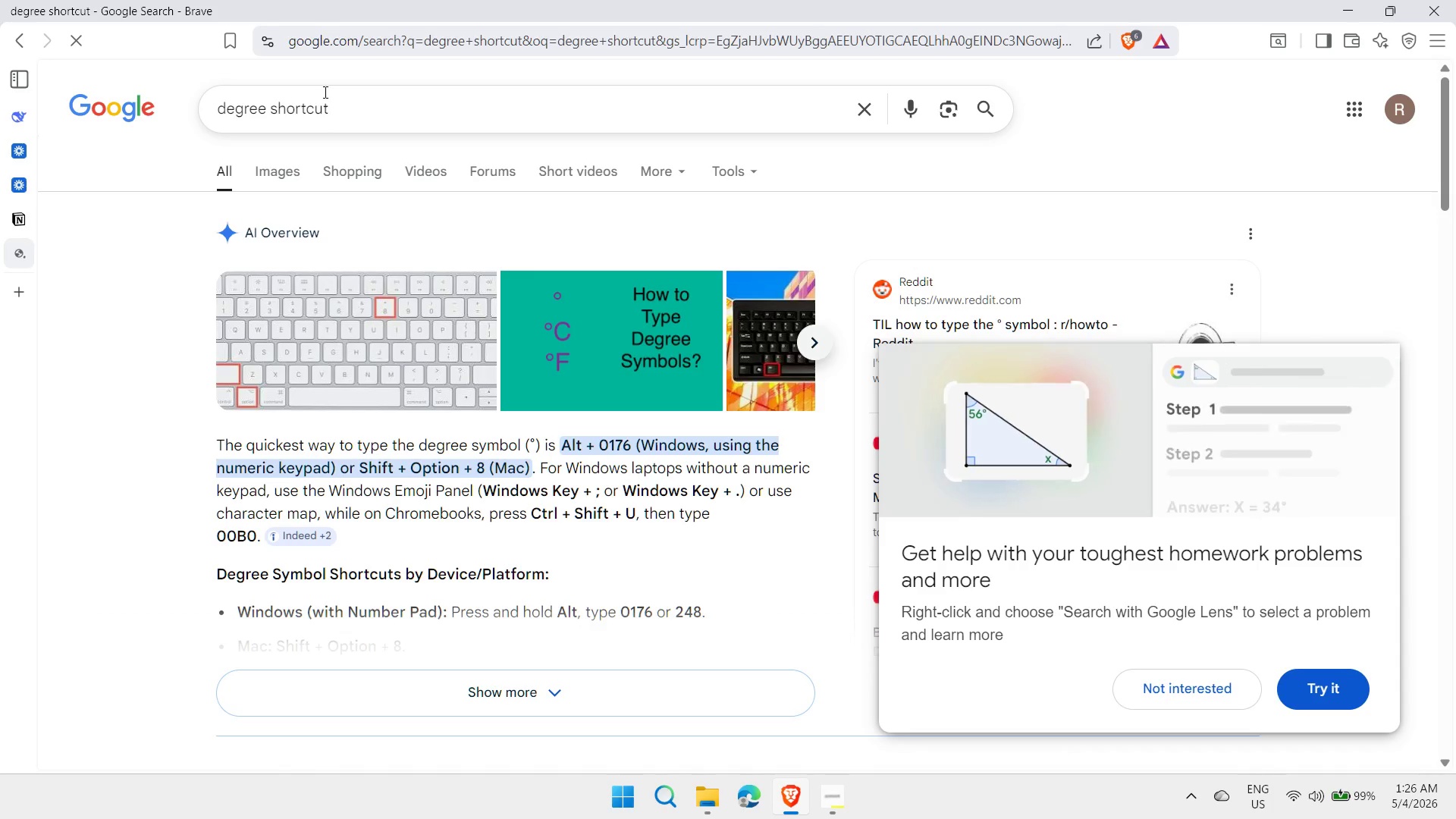 
wait(7.19)
 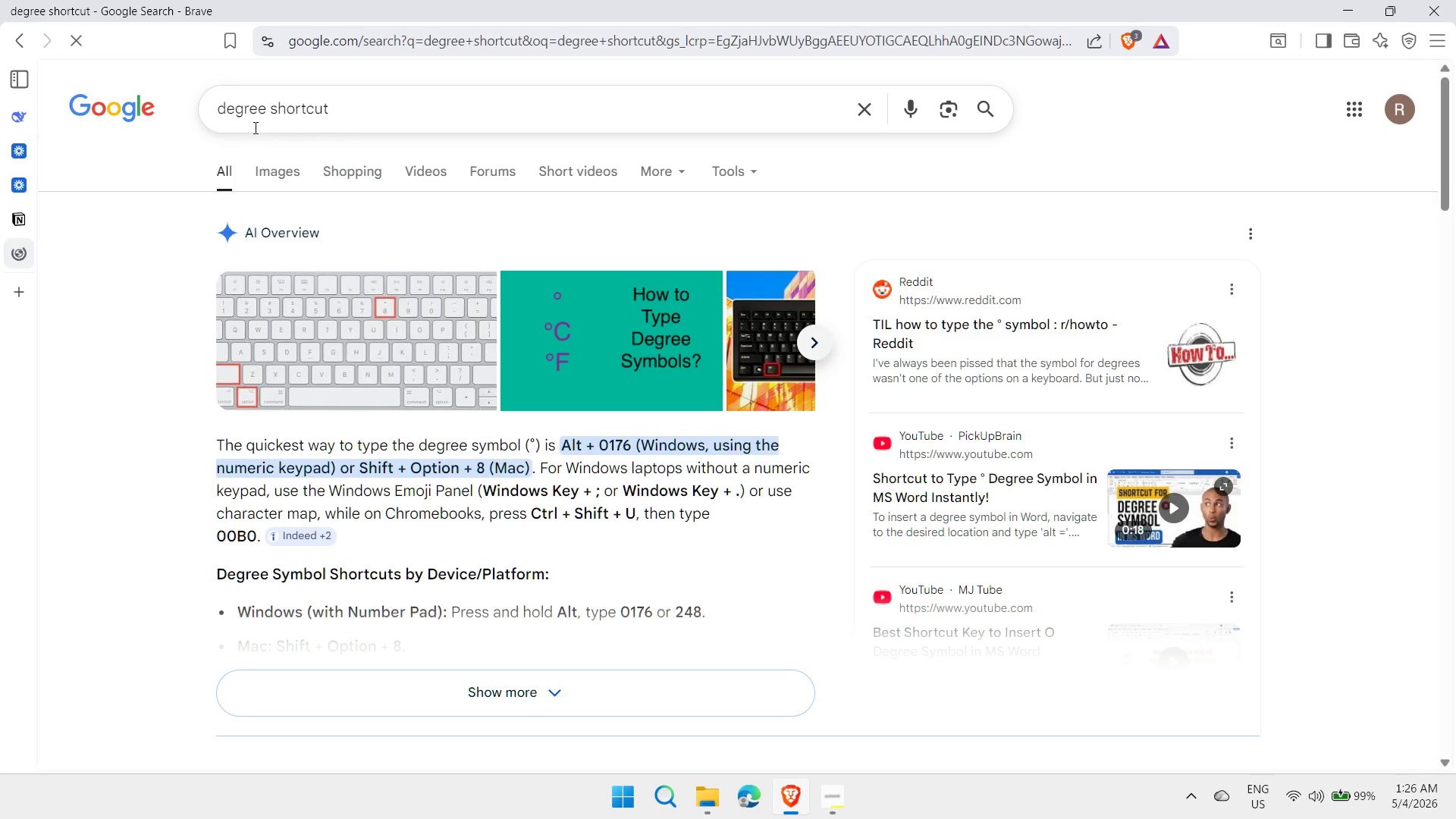 
left_click([68, 218])
 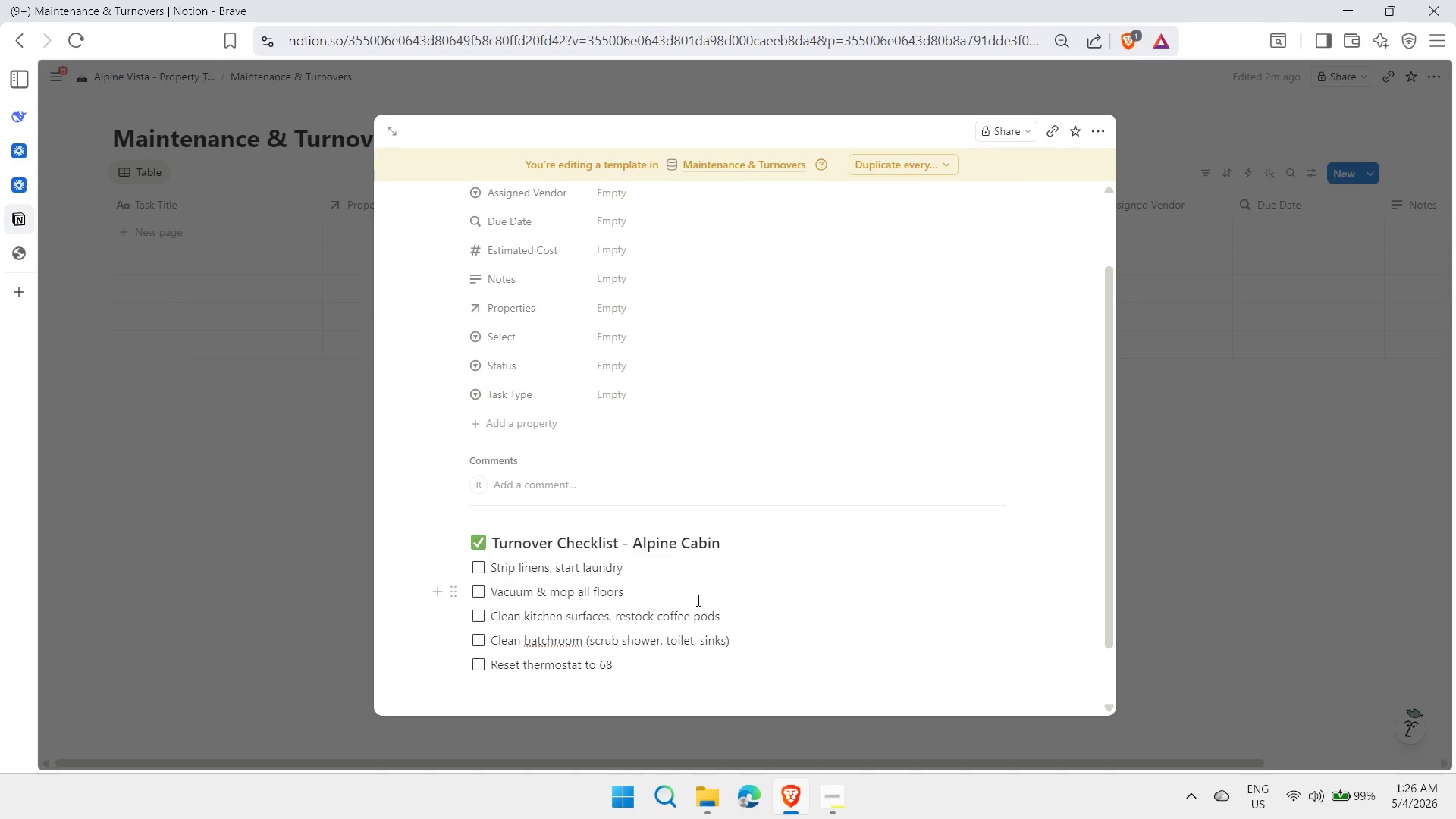 
key(Alt+0)
 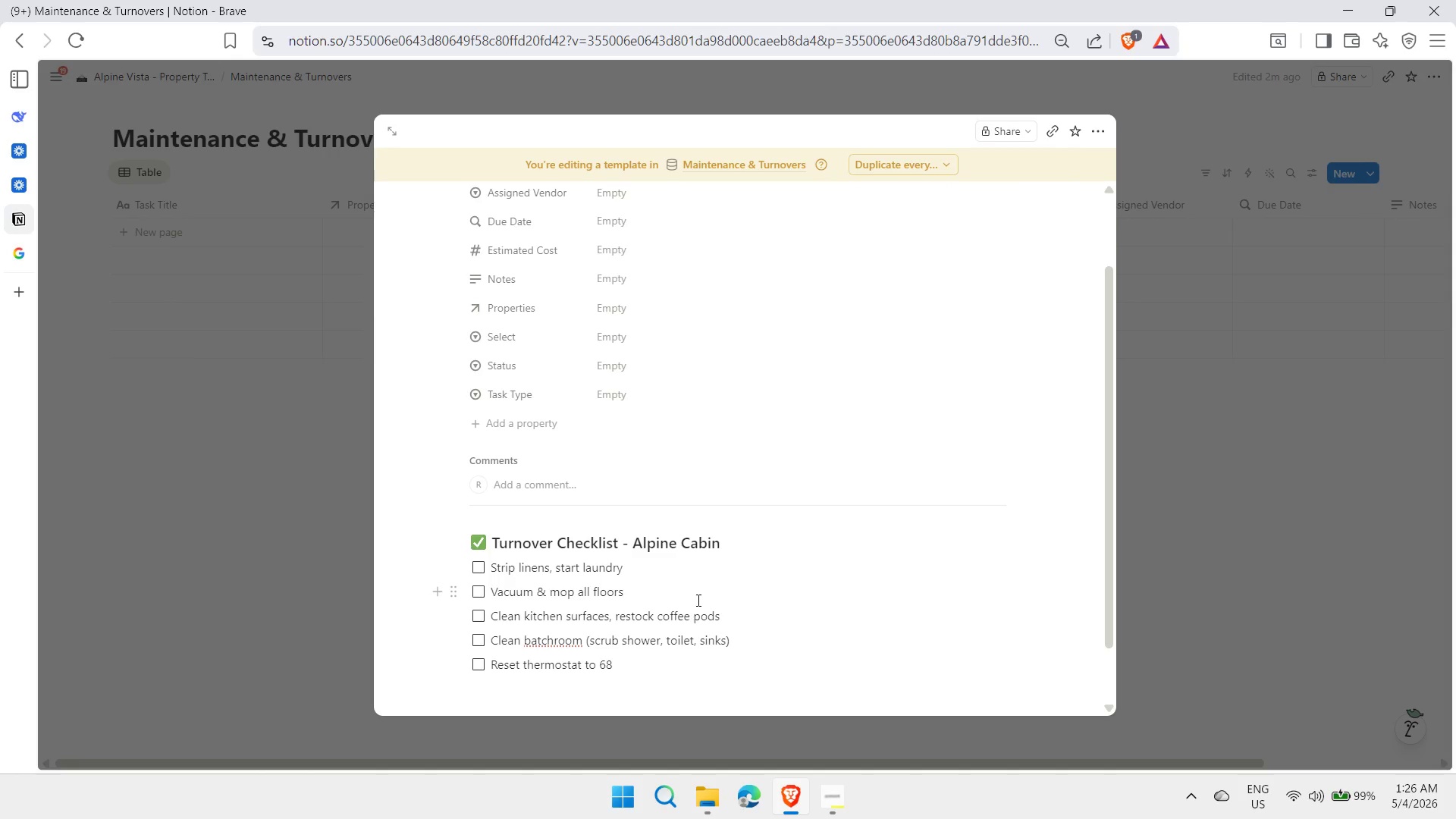 
key(Alt+1)
 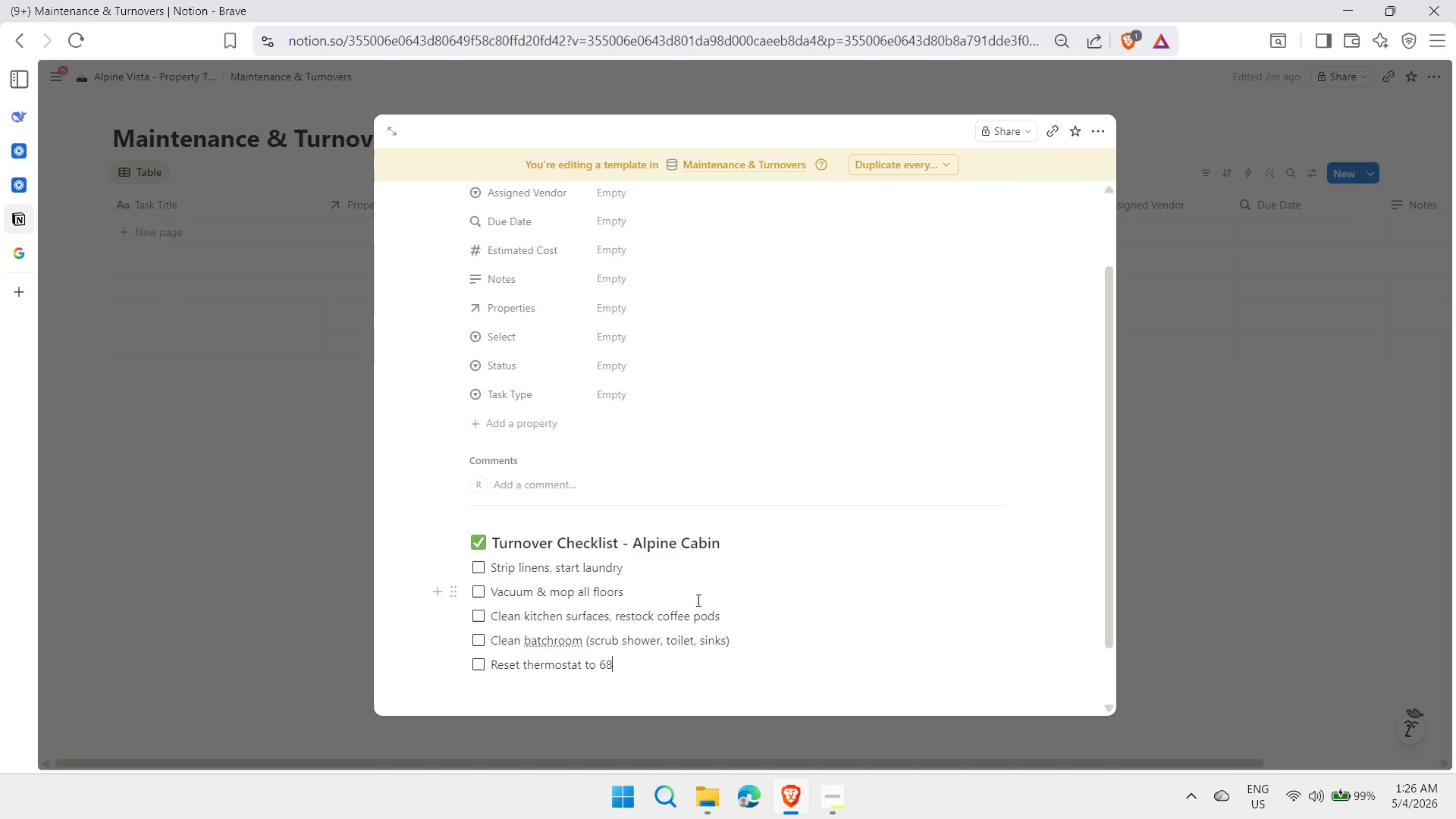 
key(Alt+6)
 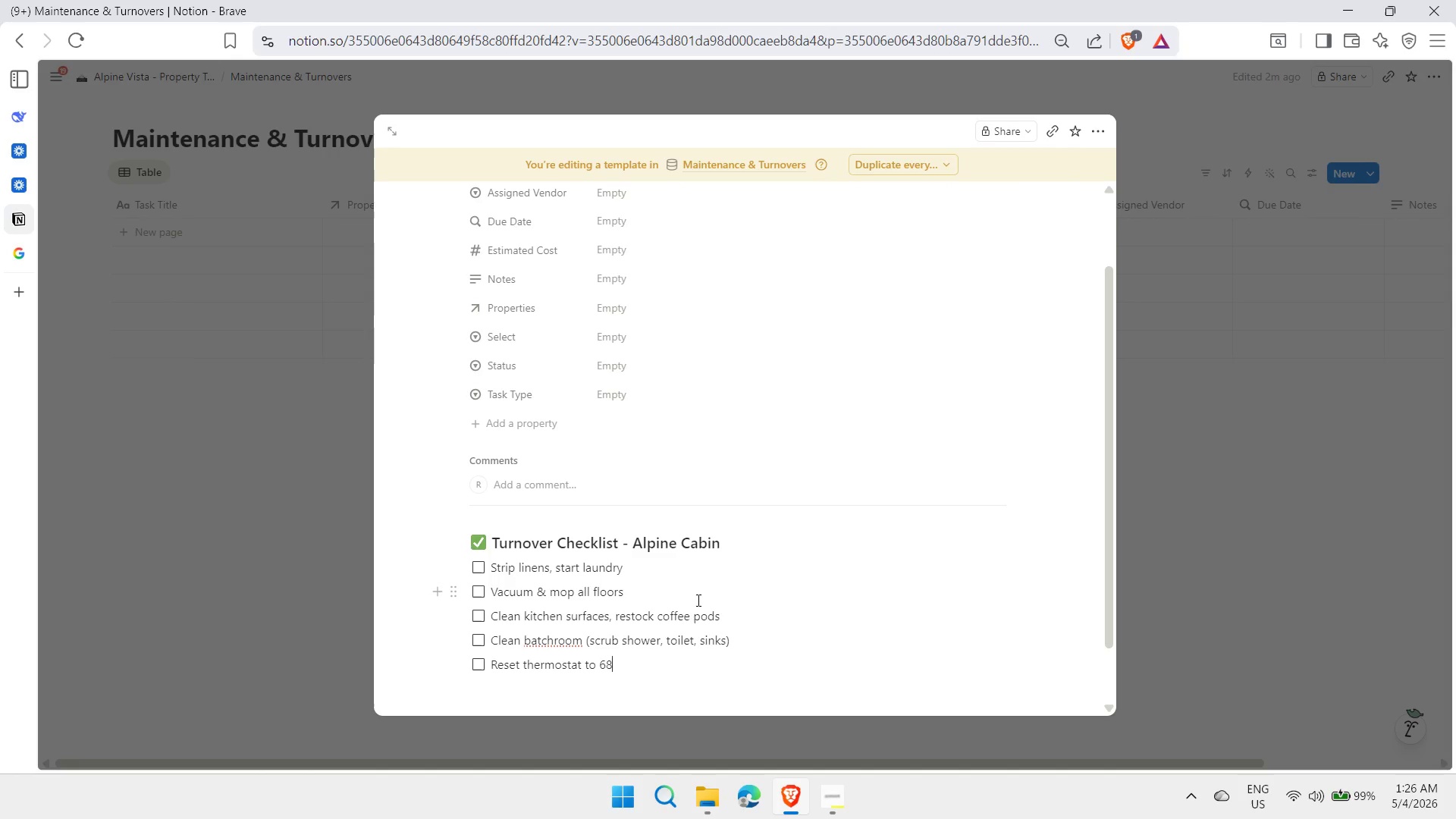 
key(Alt+7)
 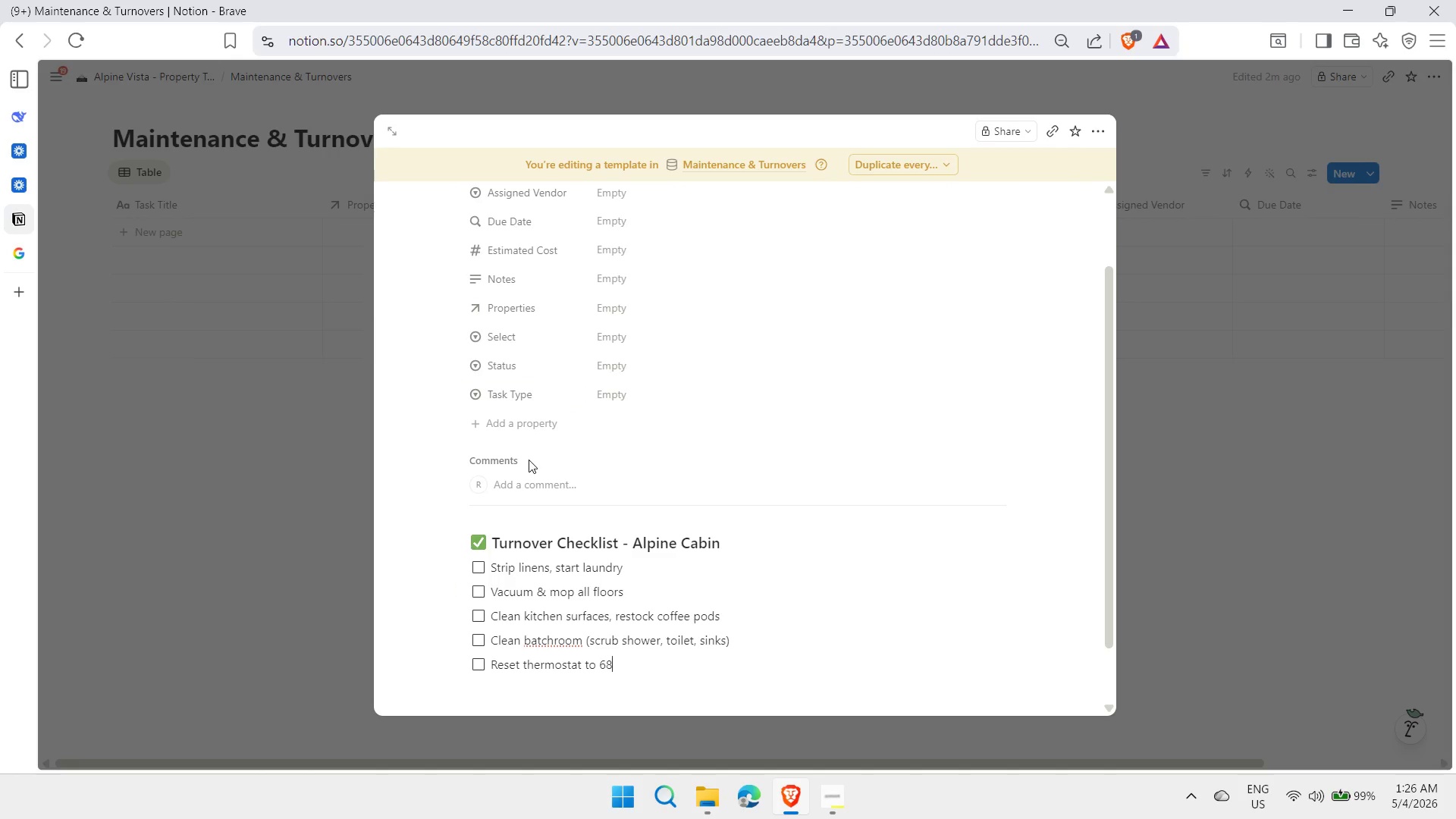 
hold_key(key=AltLeft, duration=2.66)
 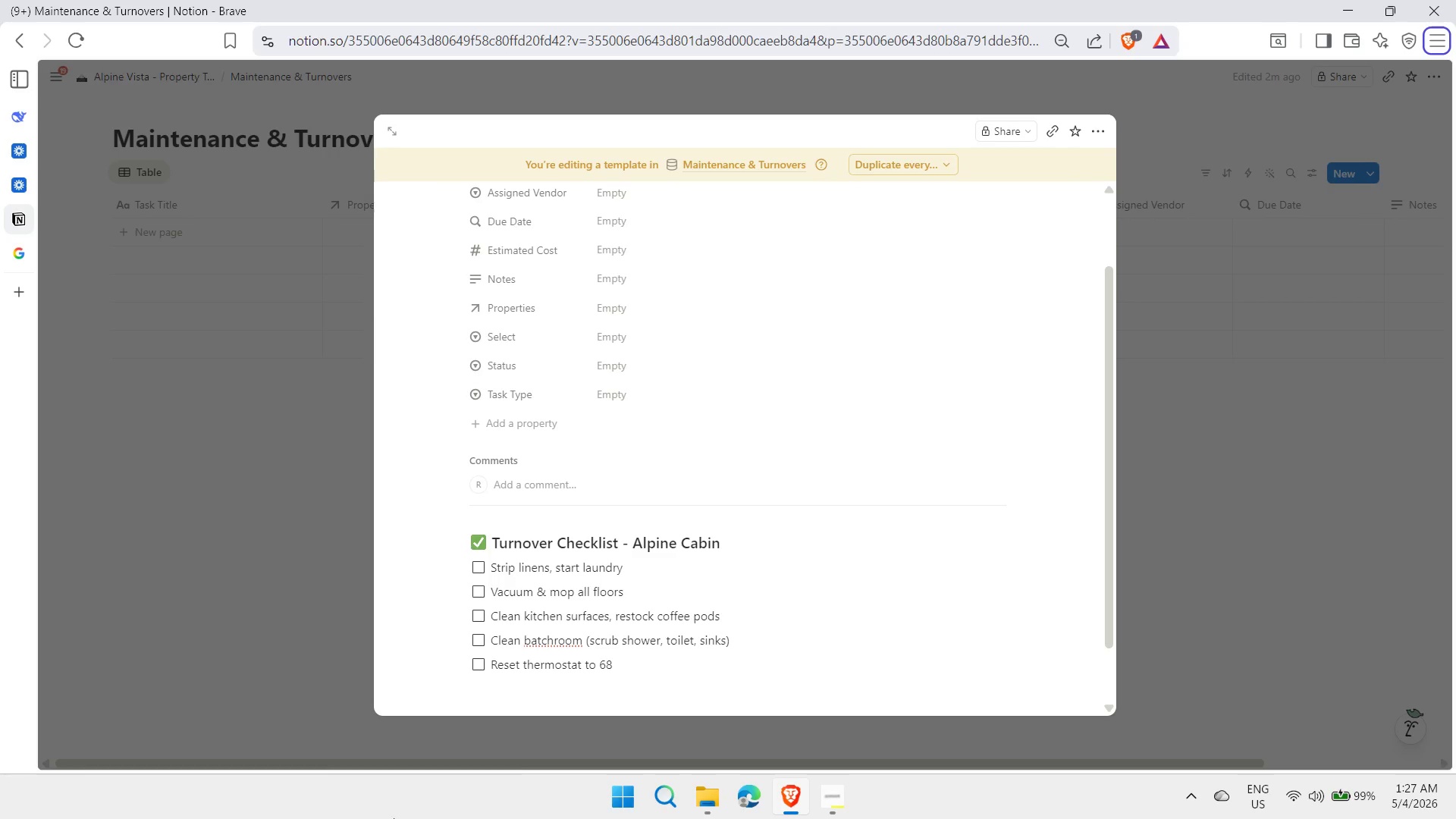 
left_click([667, 667])
 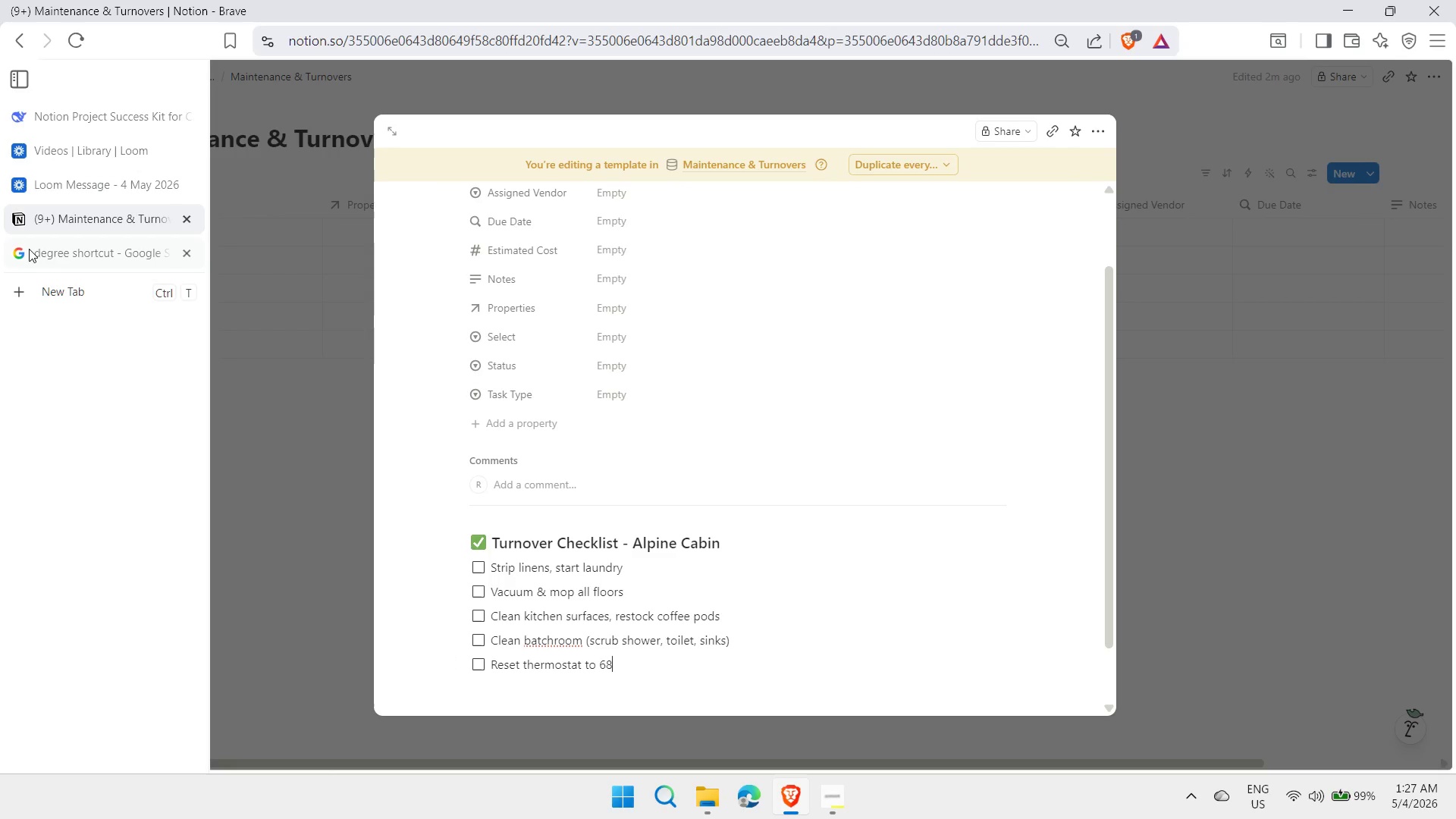 
left_click([24, 244])
 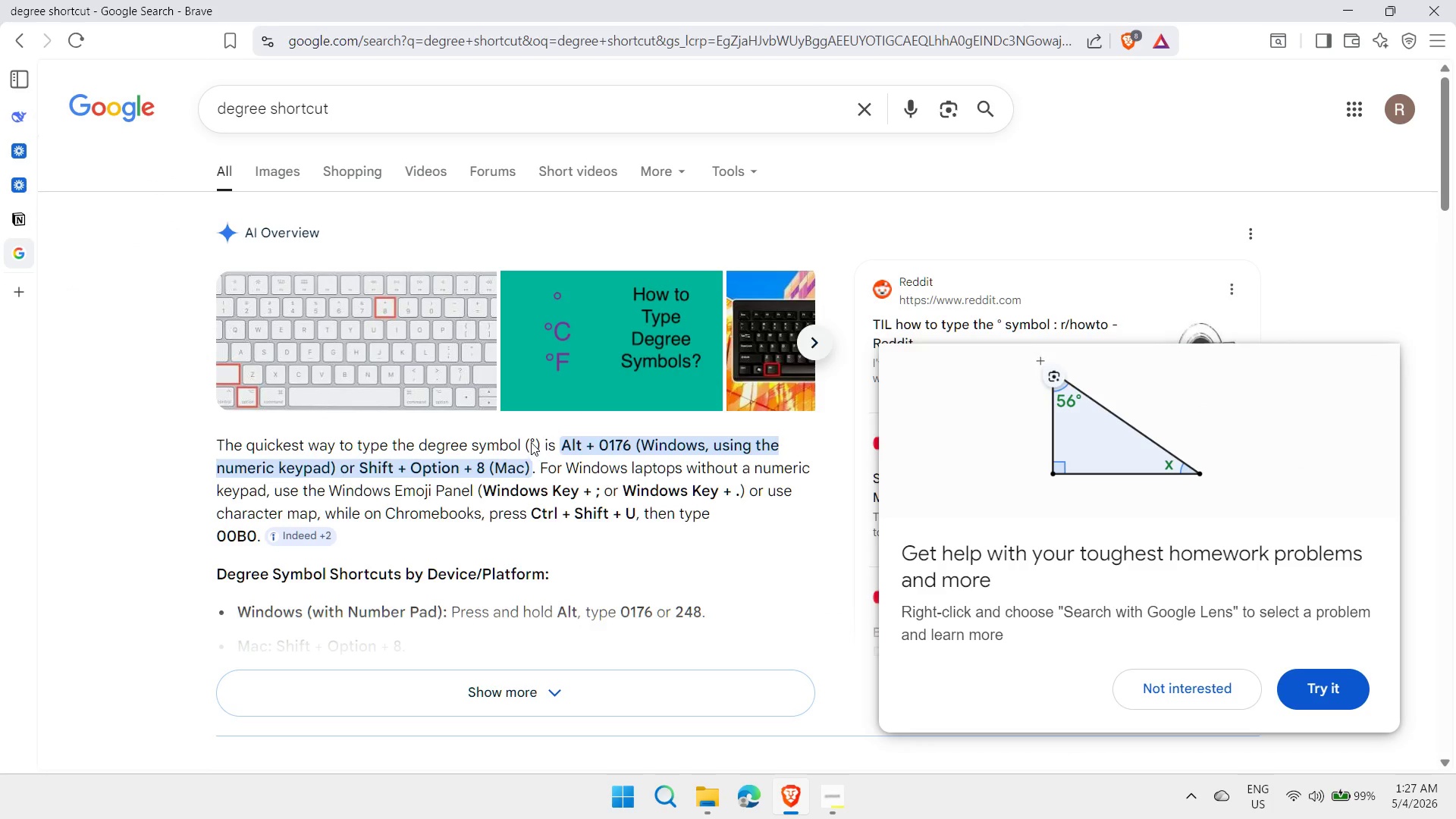 
left_click_drag(start_coordinate=[531, 441], to_coordinate=[535, 441])
 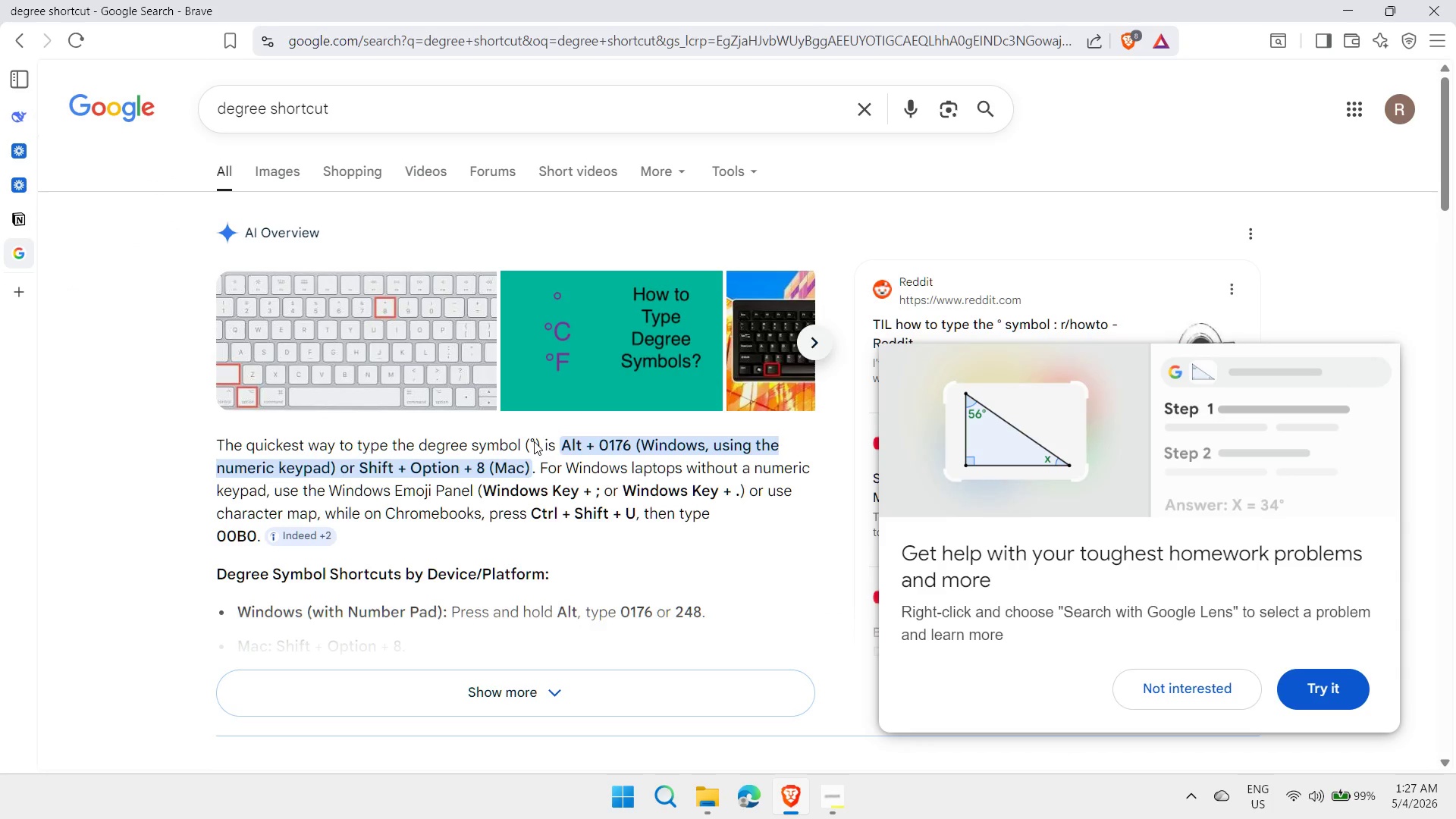 
left_click_drag(start_coordinate=[534, 441], to_coordinate=[526, 441])
 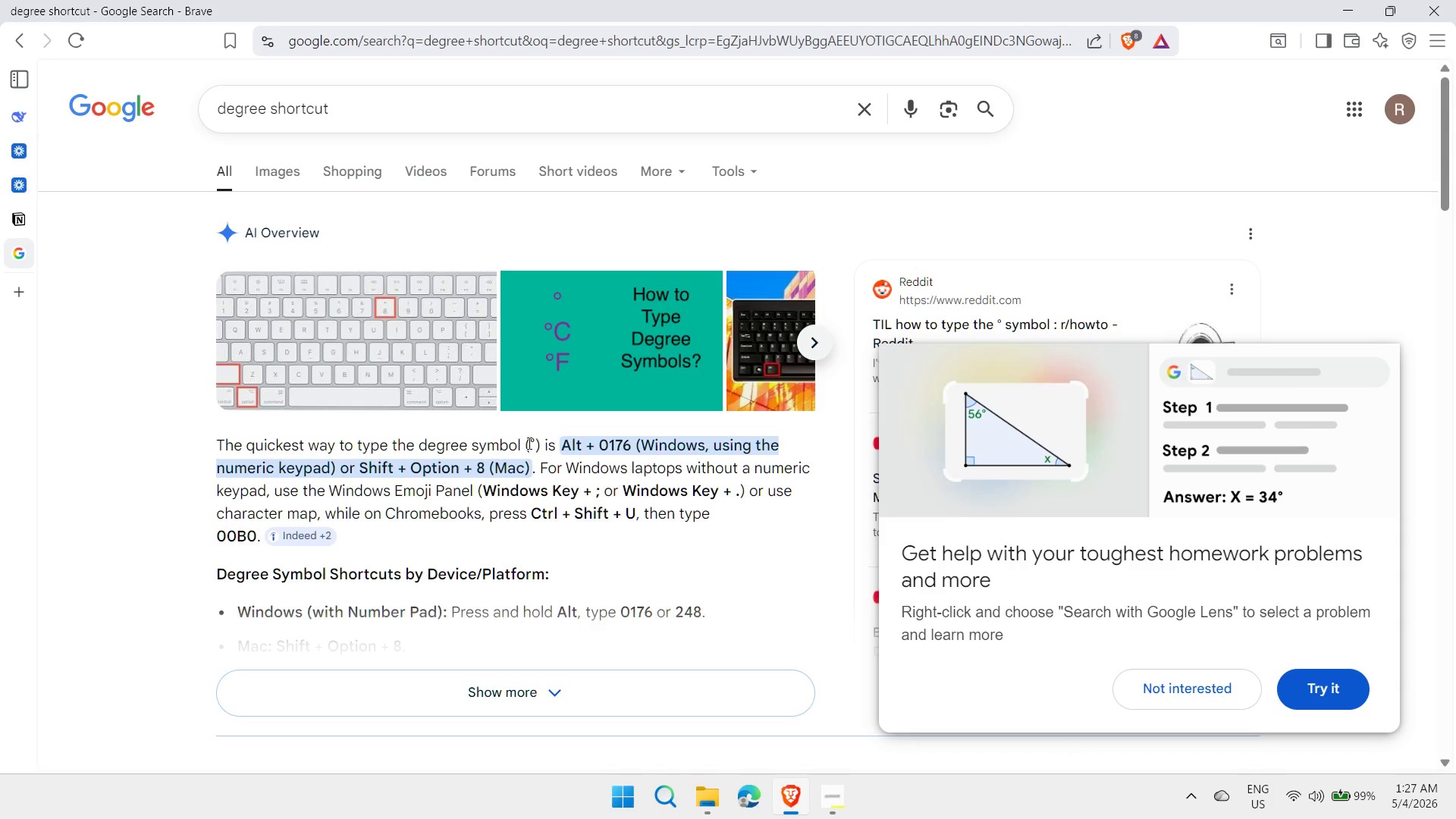 
left_click_drag(start_coordinate=[528, 443], to_coordinate=[534, 444])
 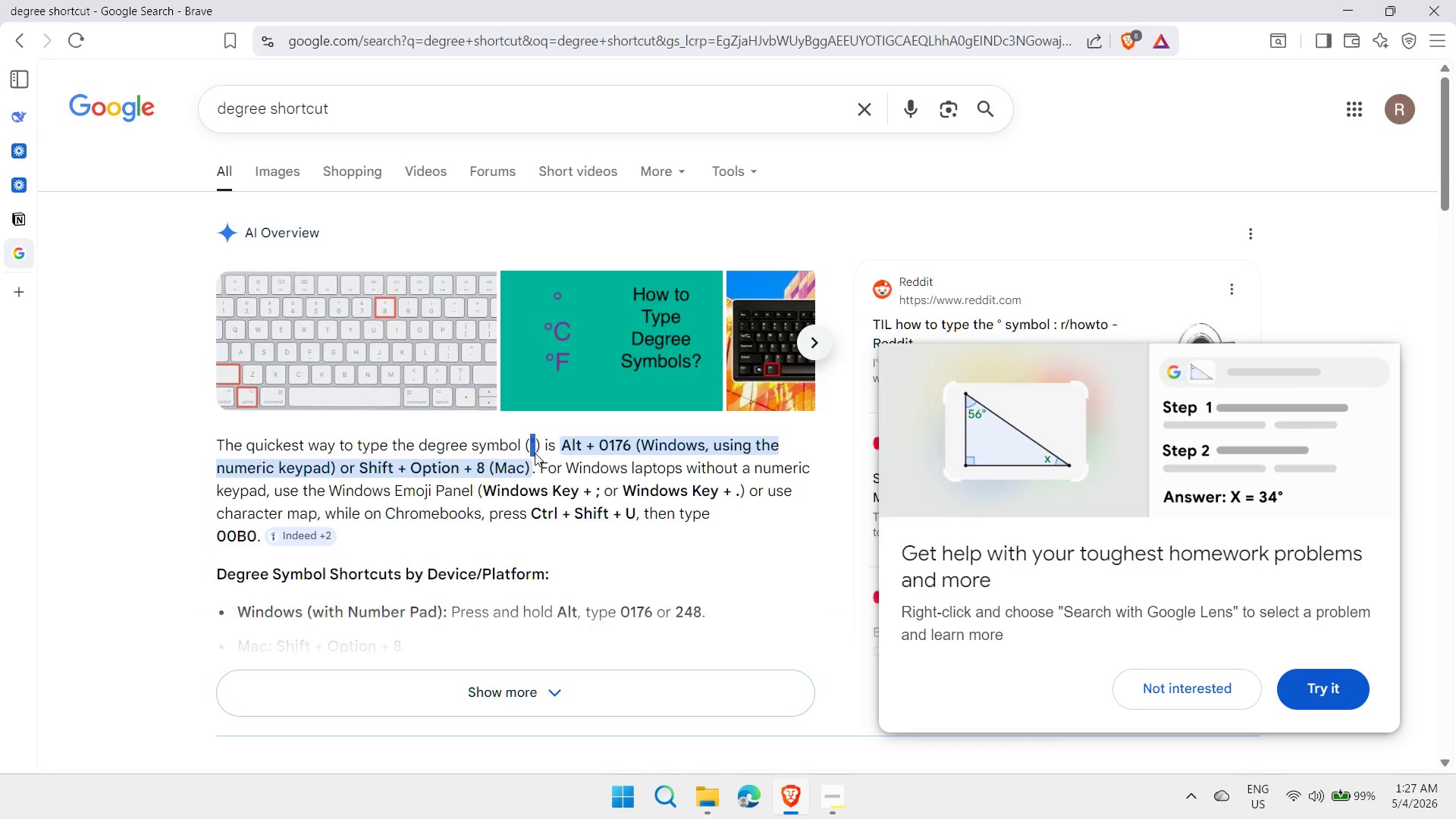 
key(Control+ControlLeft)
 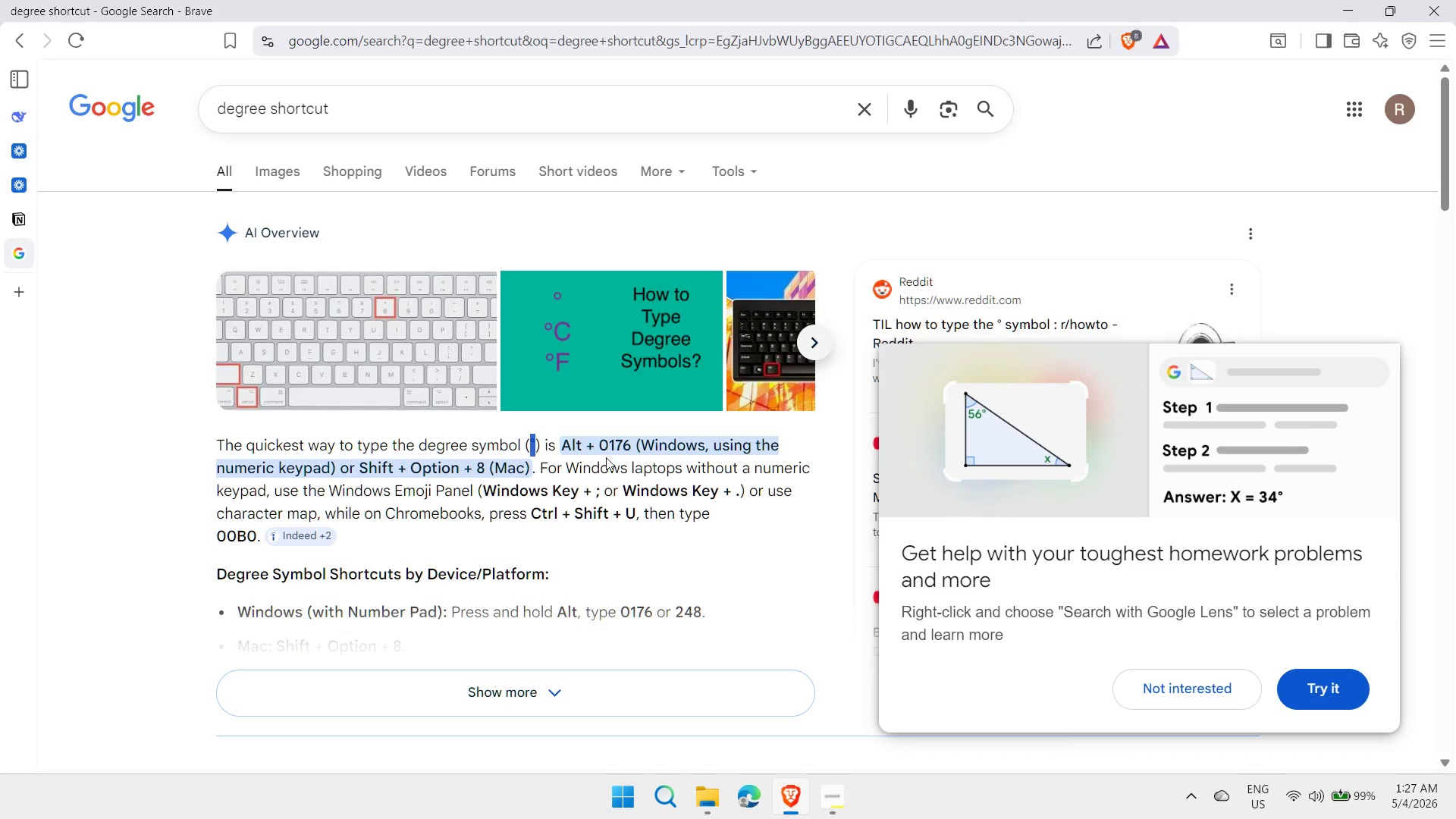 
key(Control+C)
 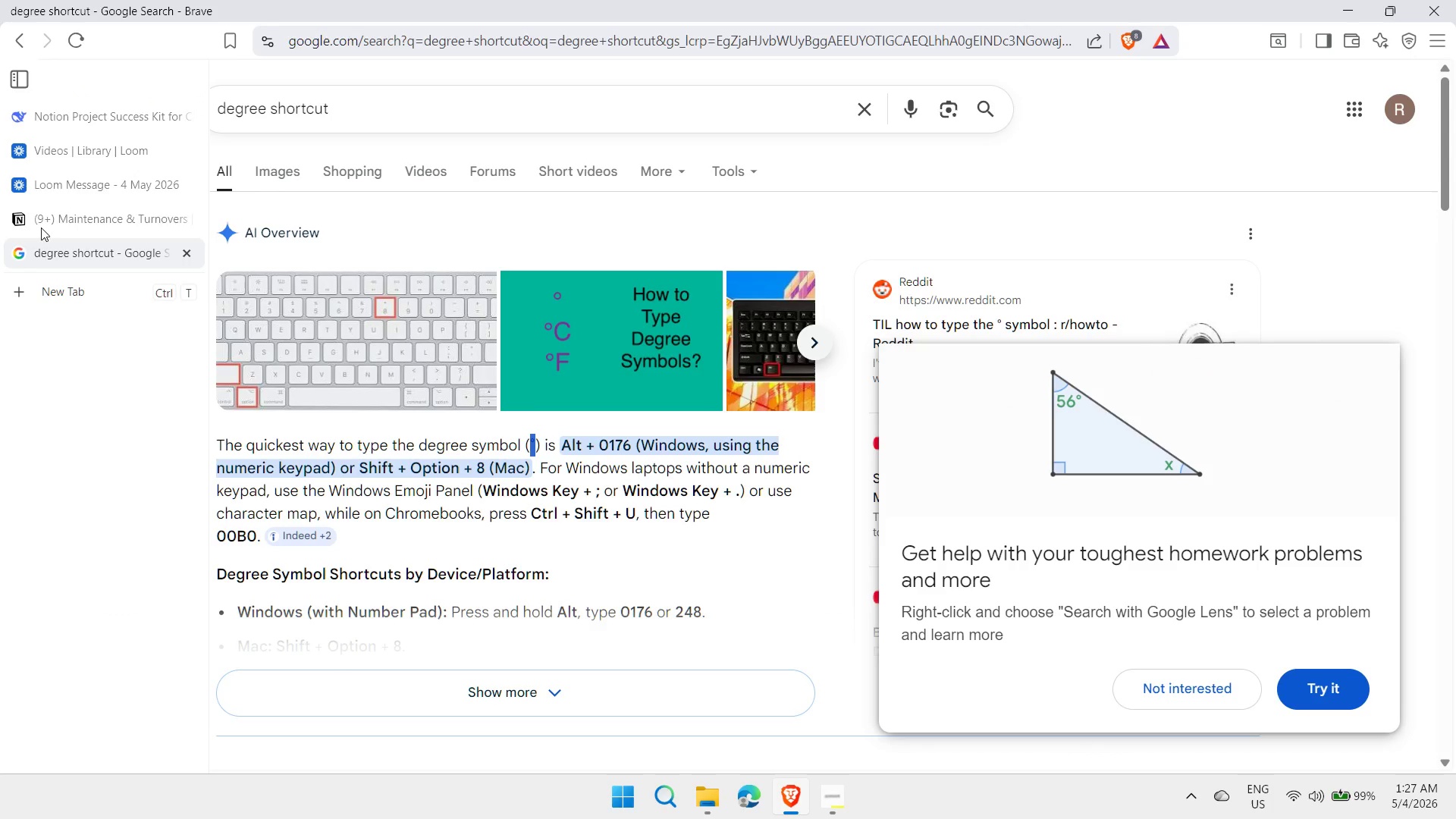 
left_click([74, 218])
 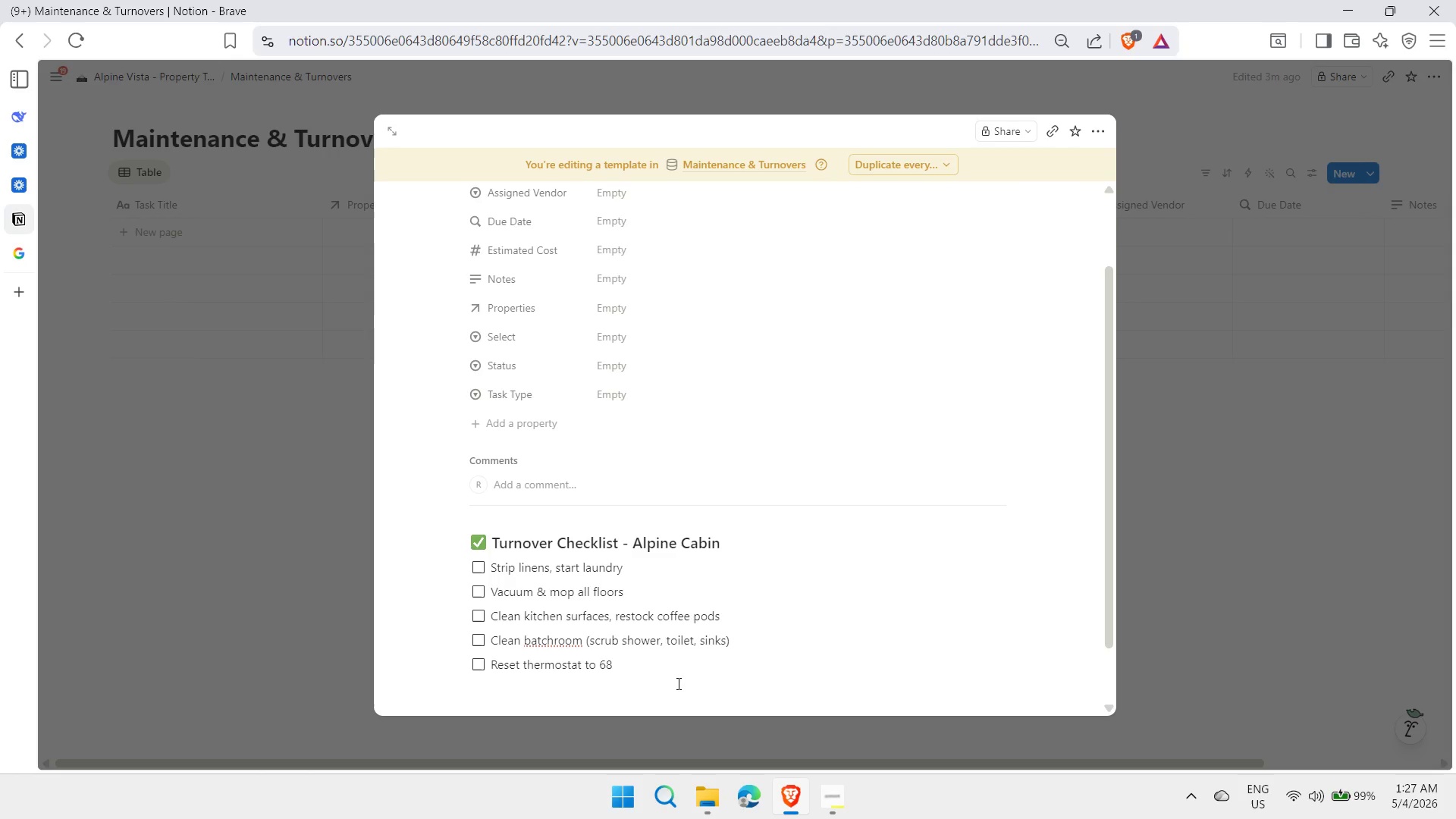 
key(Control+ControlLeft)
 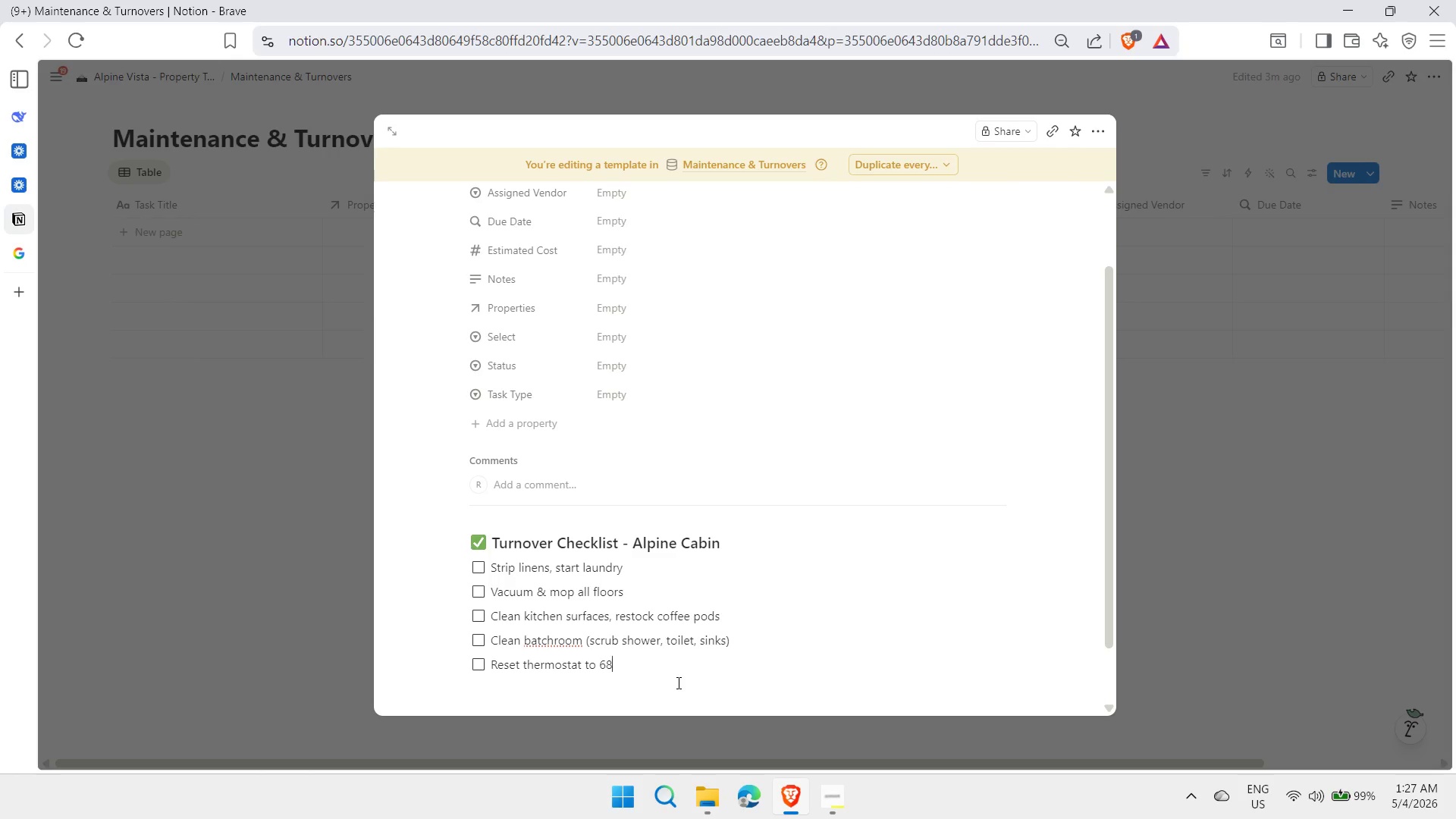 
key(Control+V)
 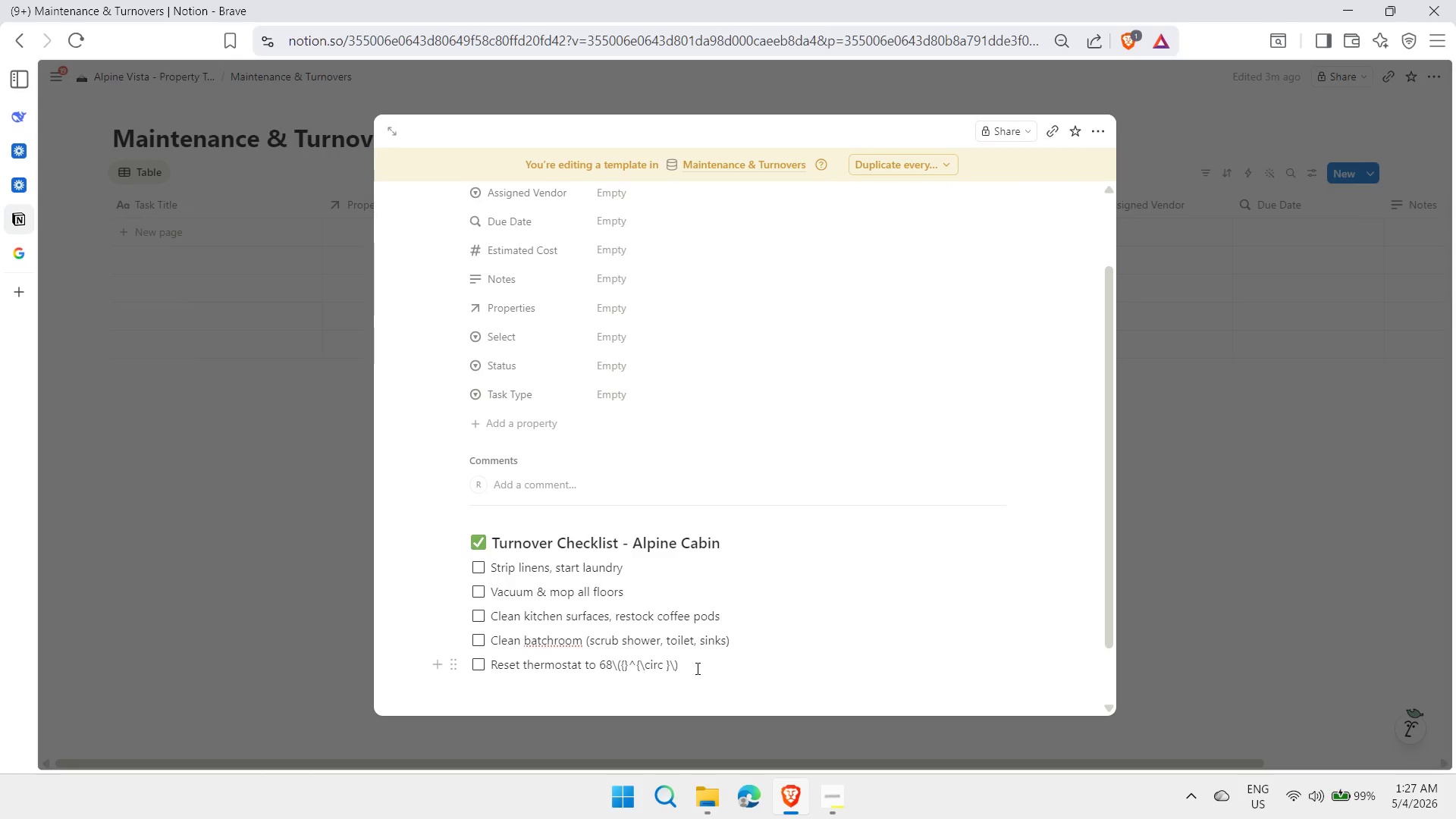 
type(F (20)
 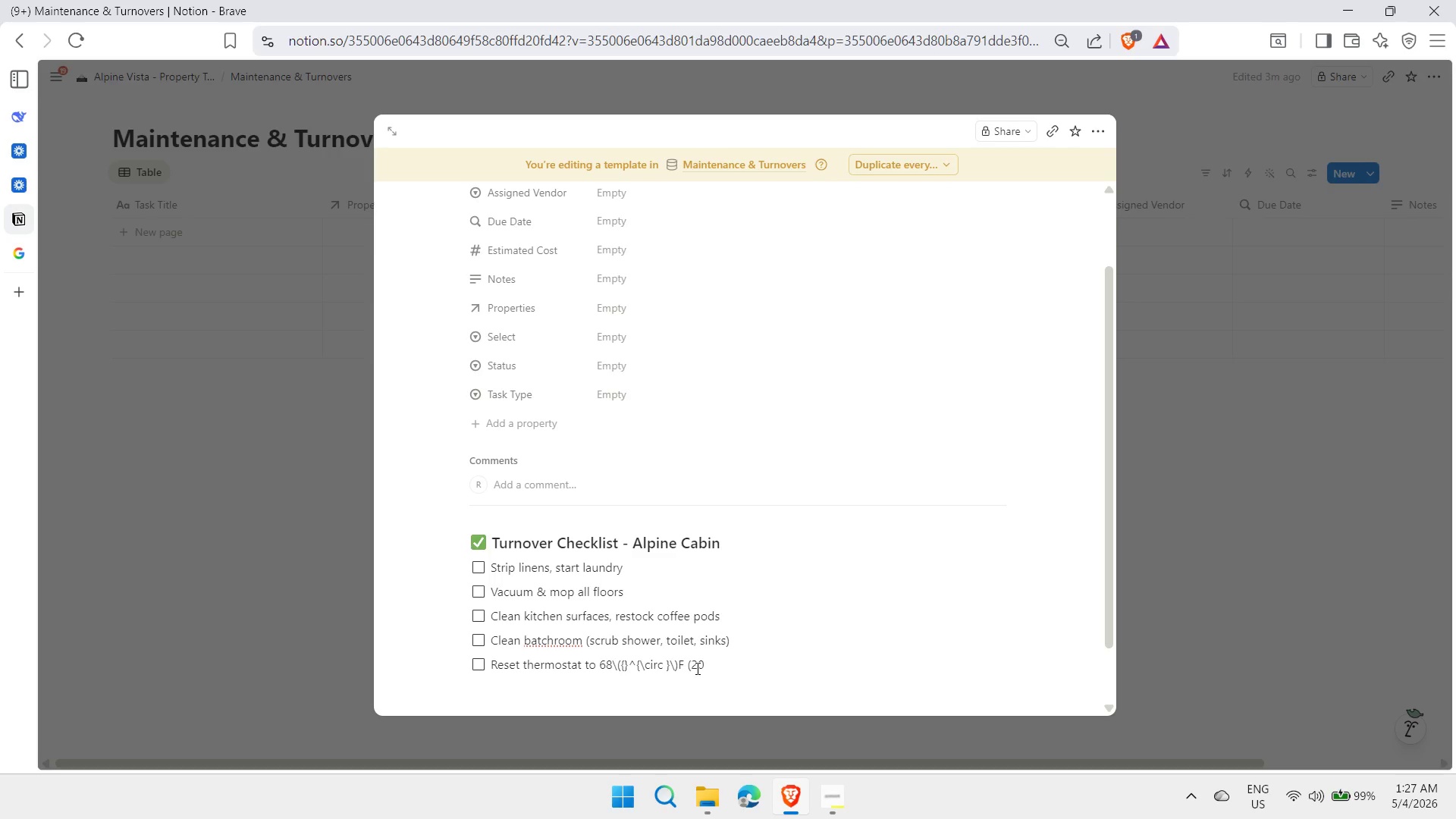 
key(Control+V)
 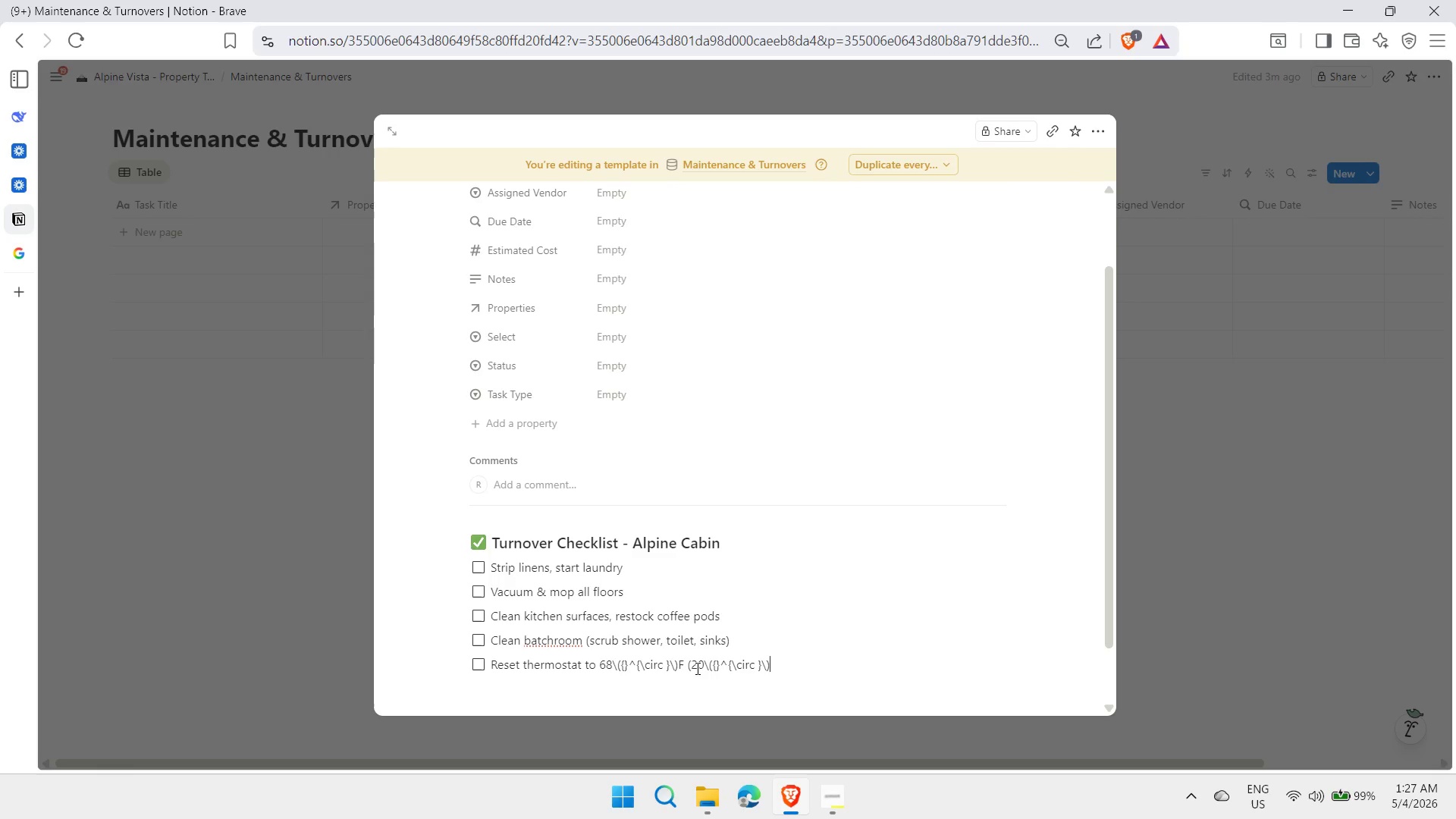 
key(Shift+ShiftLeft)
 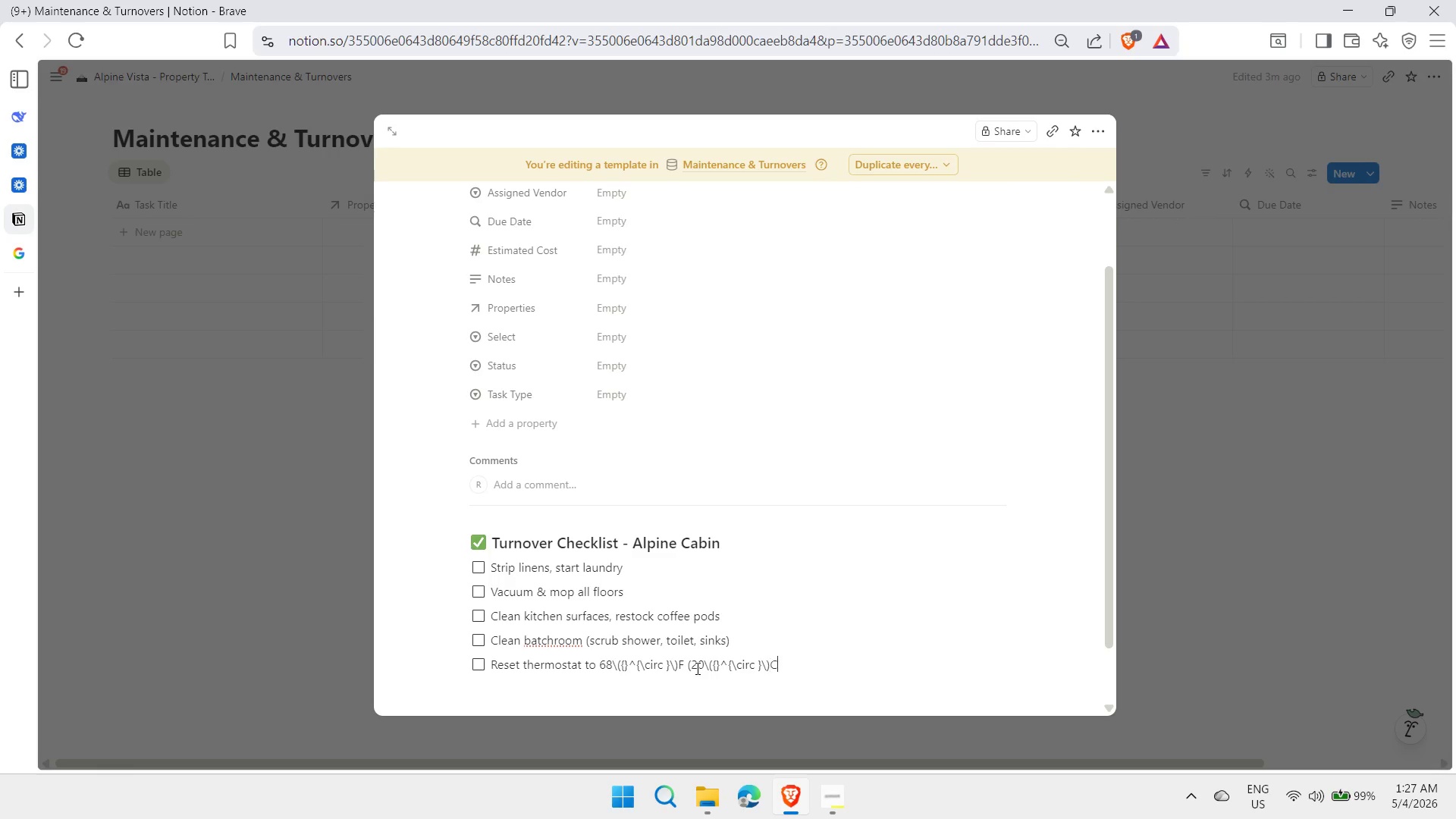 
key(Shift+C)
 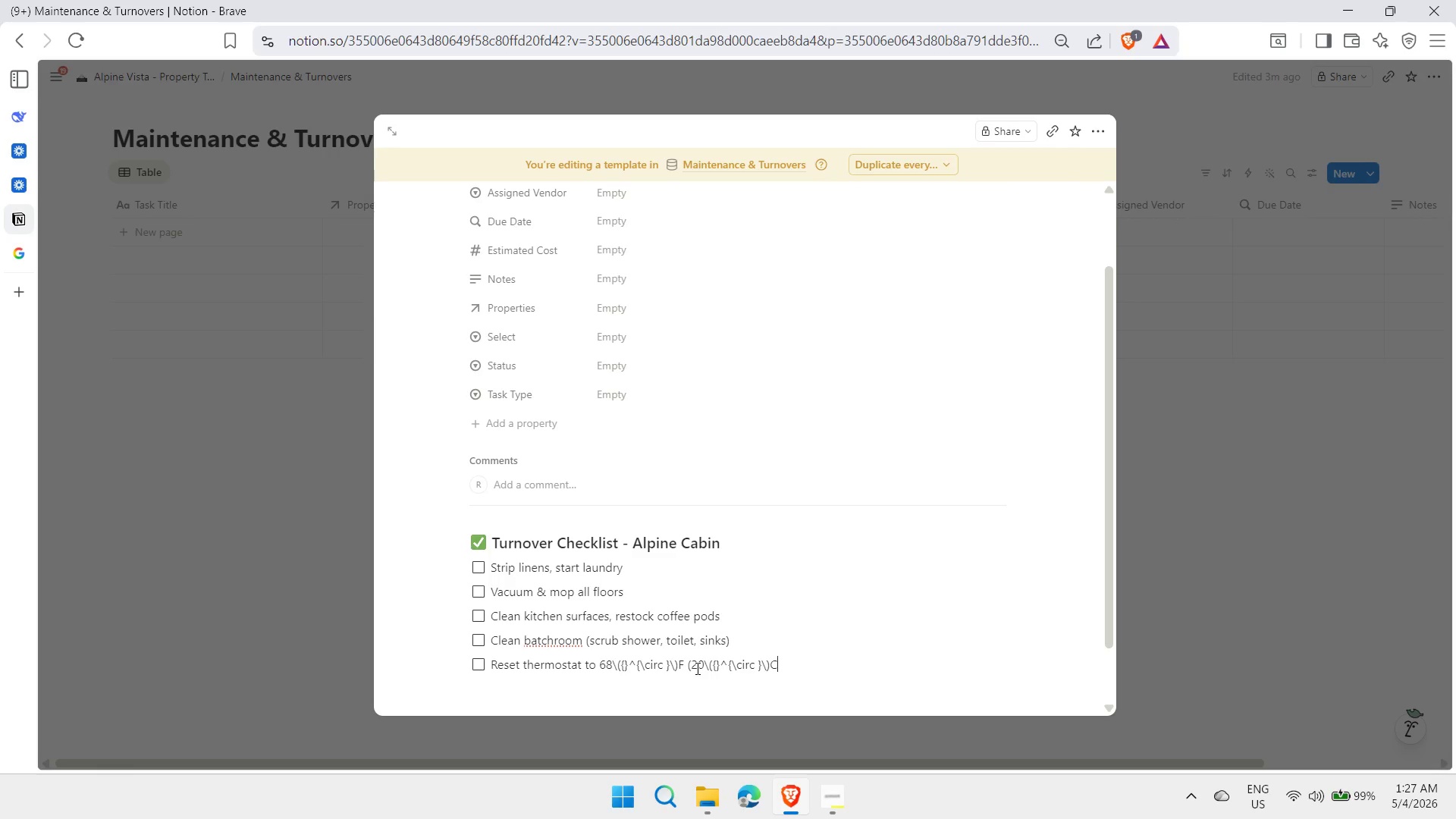 
key(Shift+ShiftRight)
 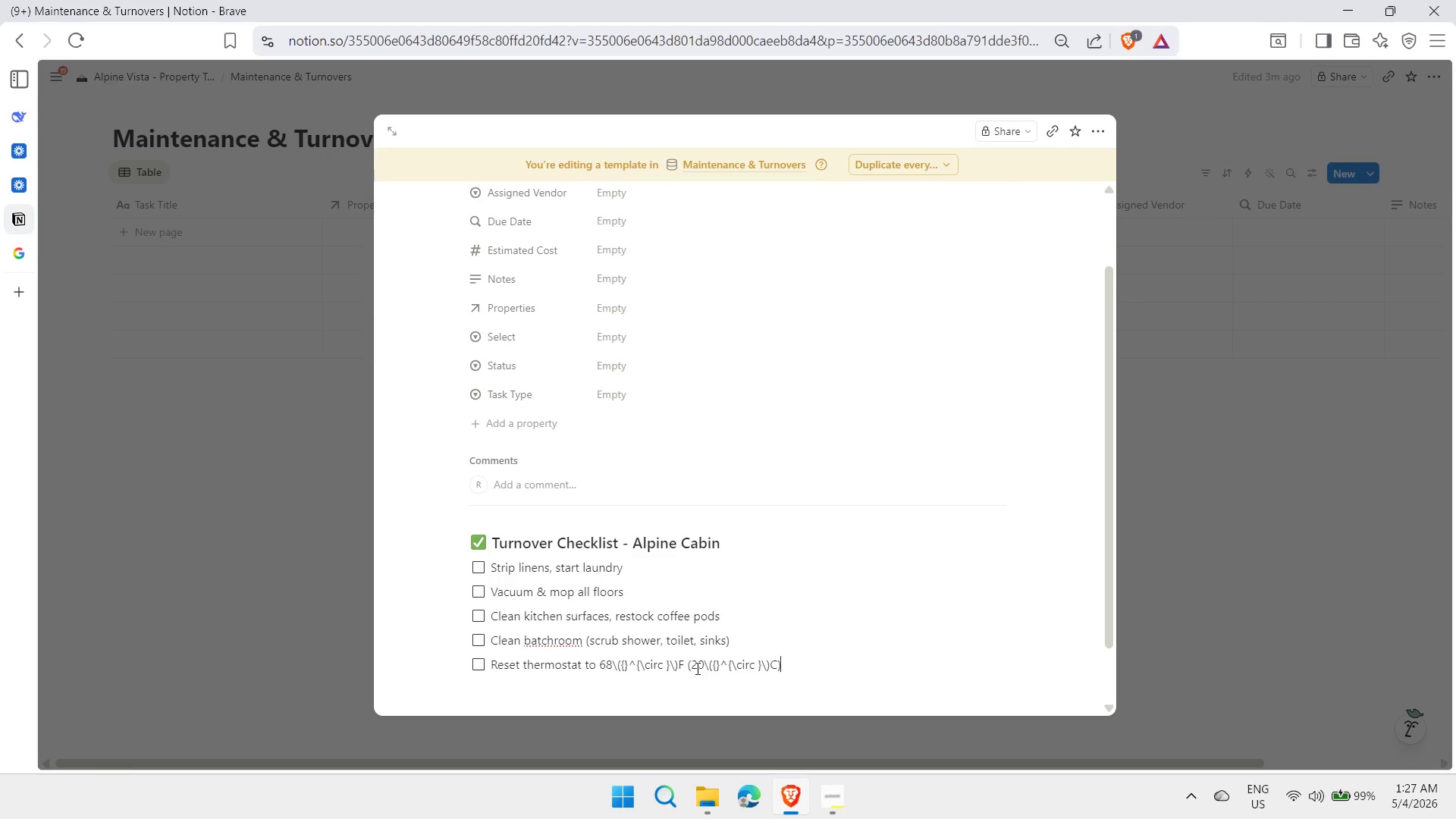 
key(Shift+0)
 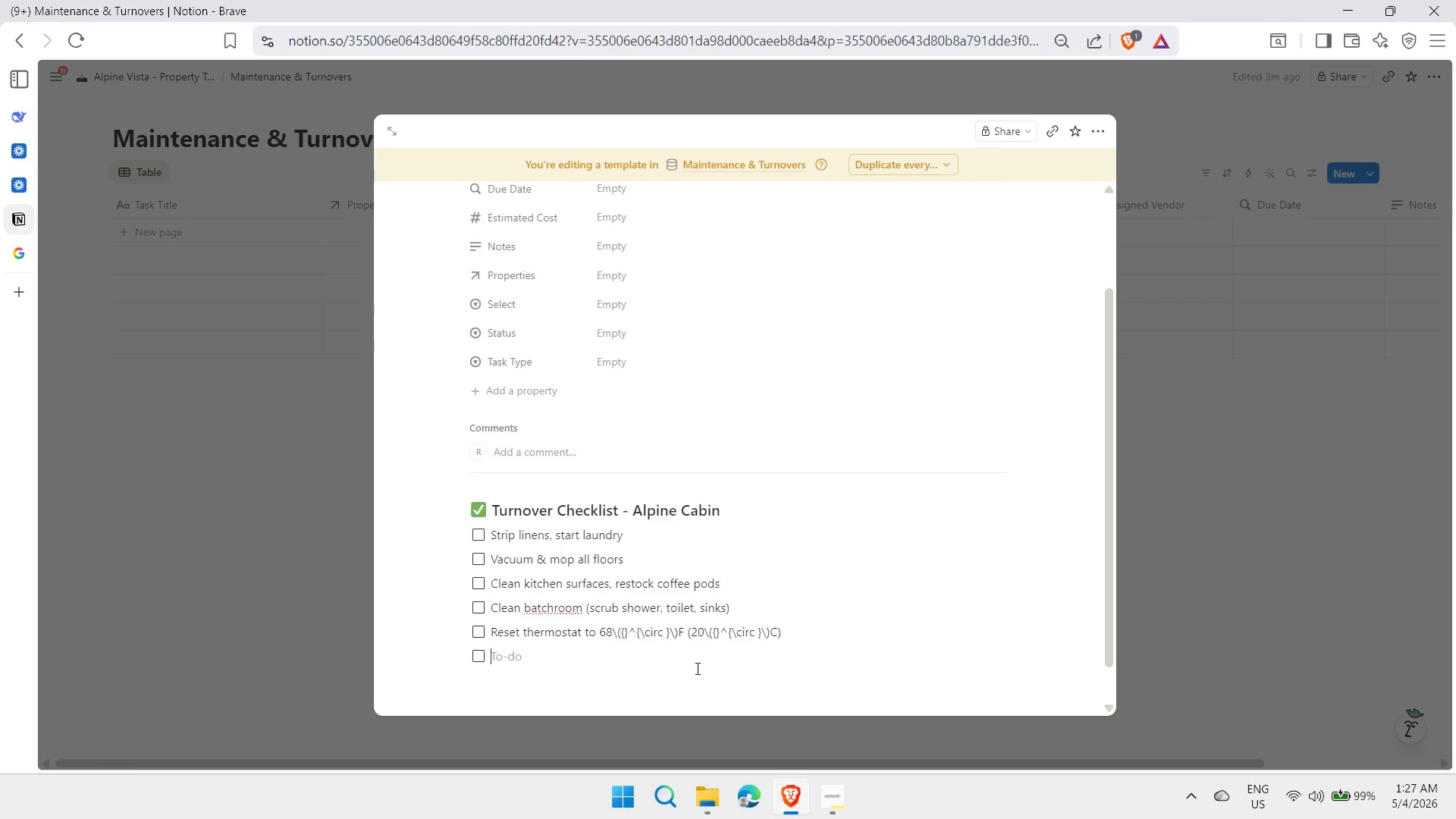 
key(Enter)
 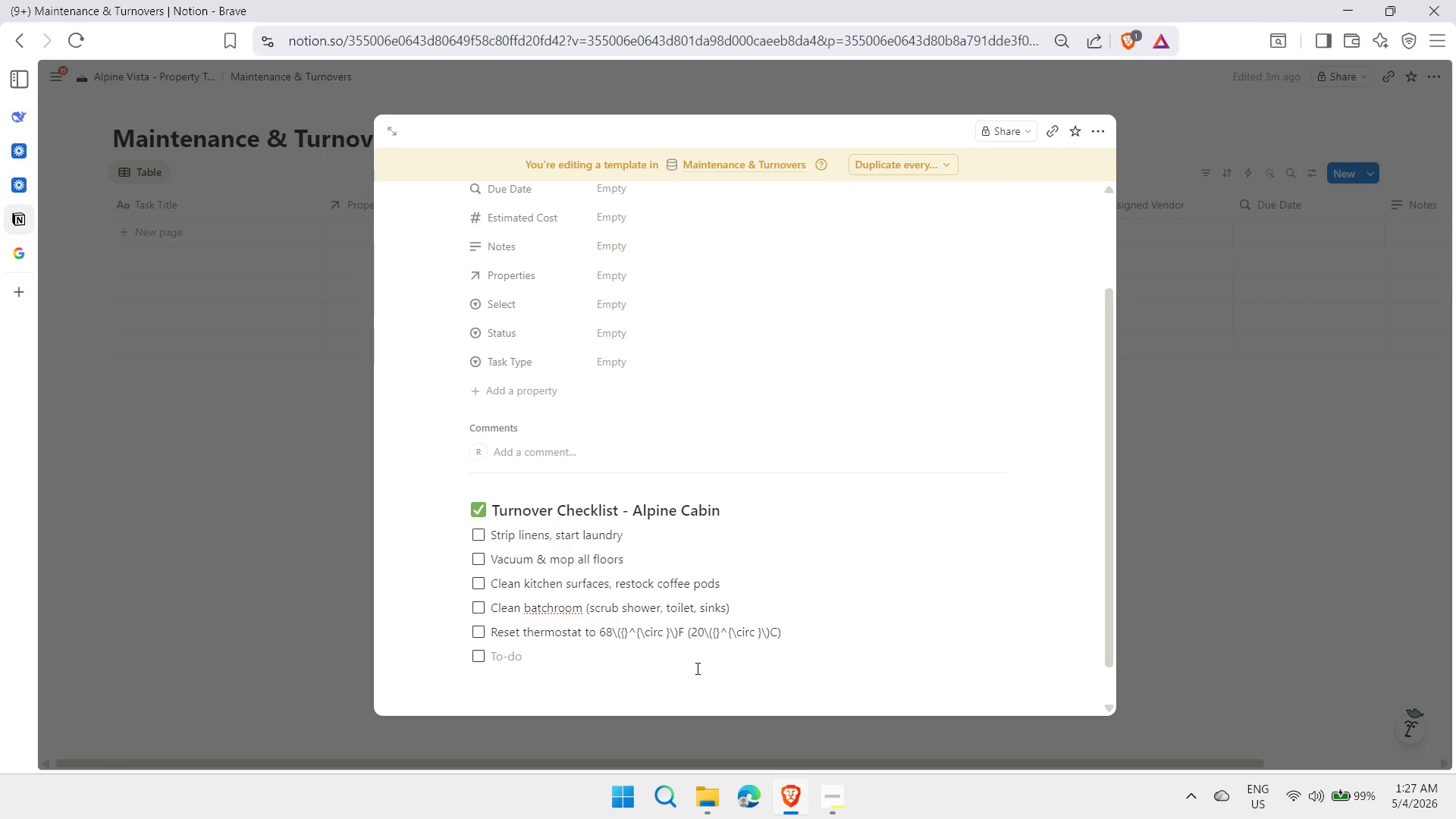 
type(Re)
 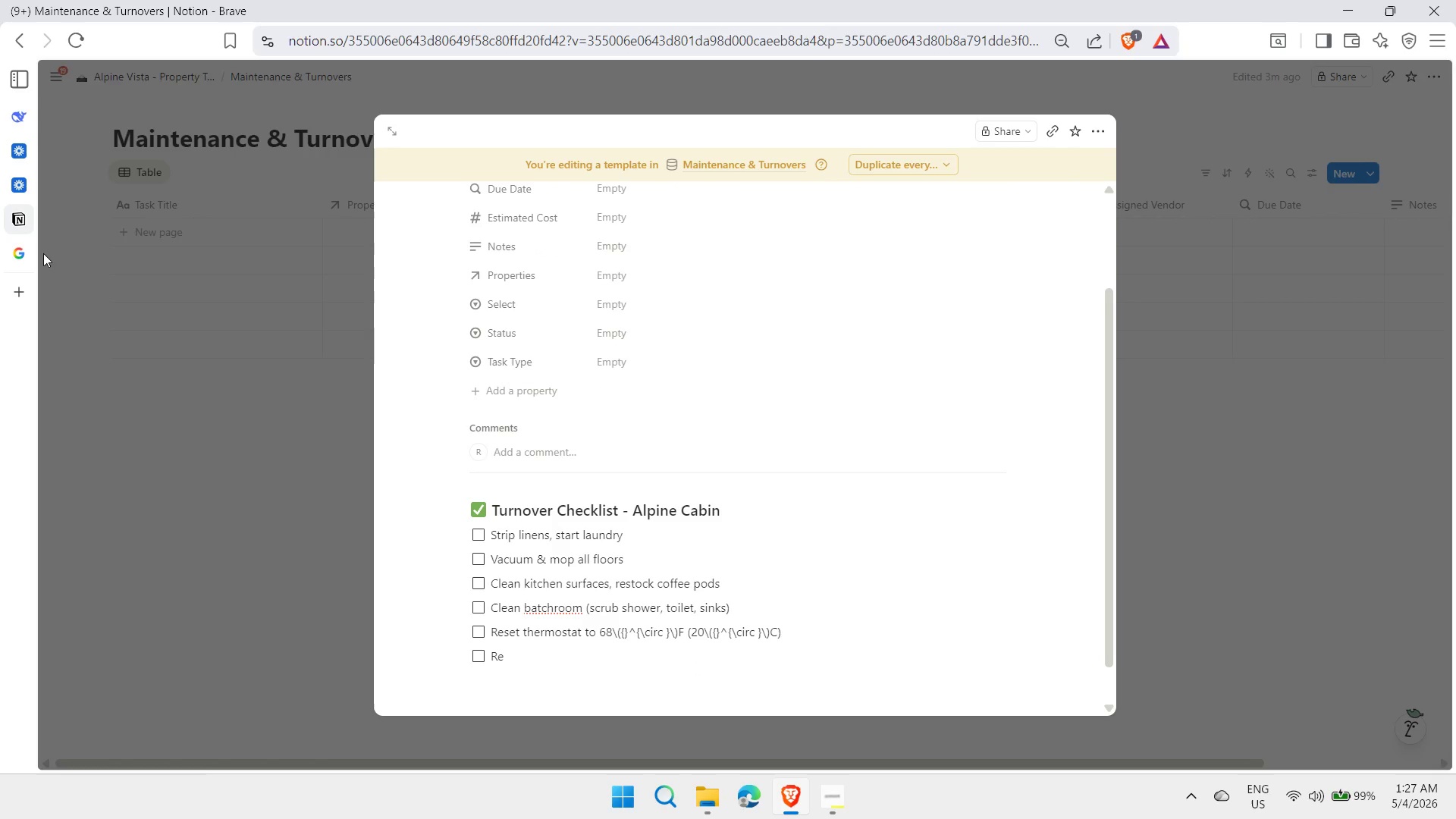 
left_click([80, 254])
 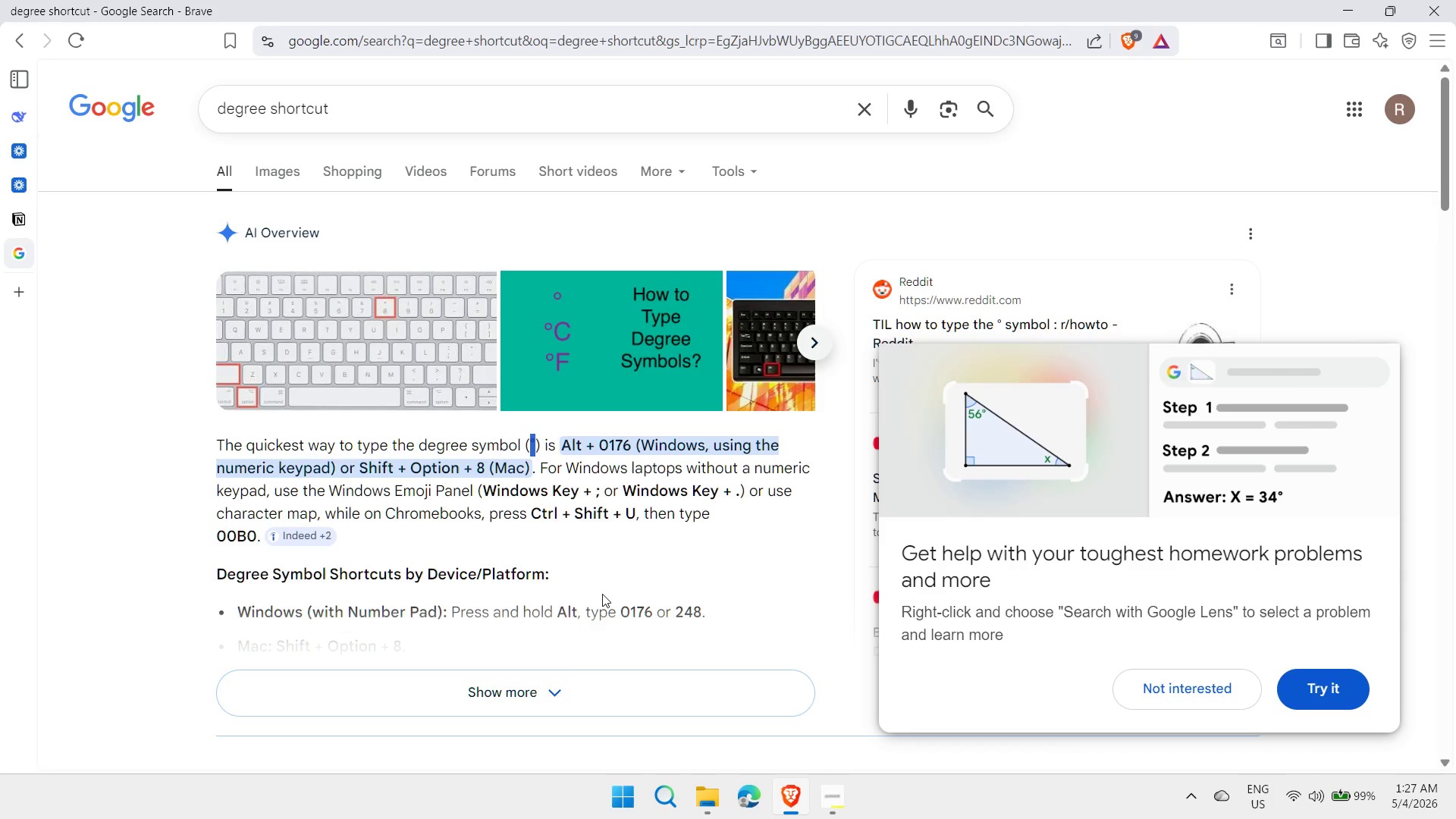 
left_click([548, 693])
 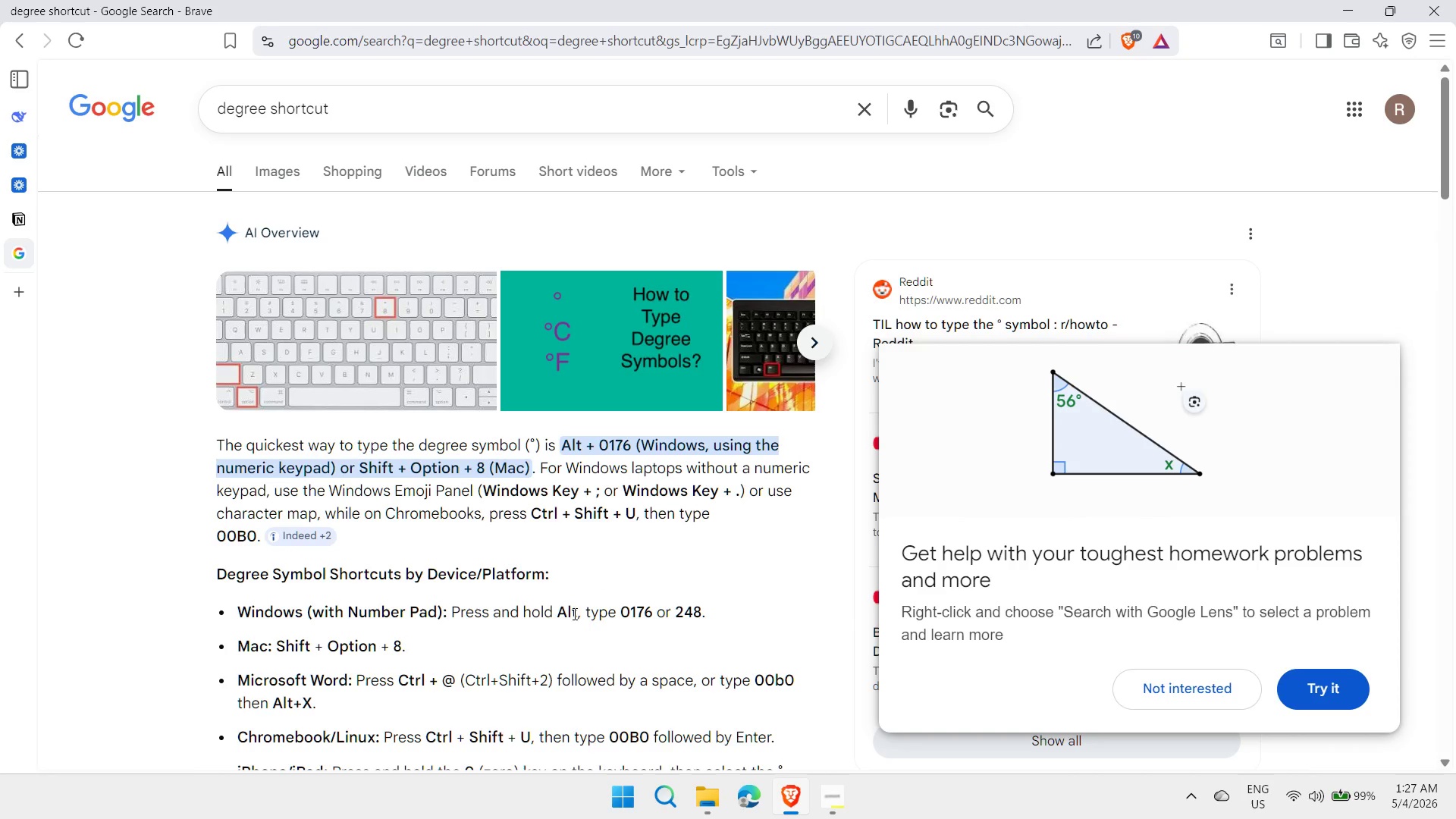 
scroll: coordinate [584, 571], scroll_direction: down, amount: 2.0
 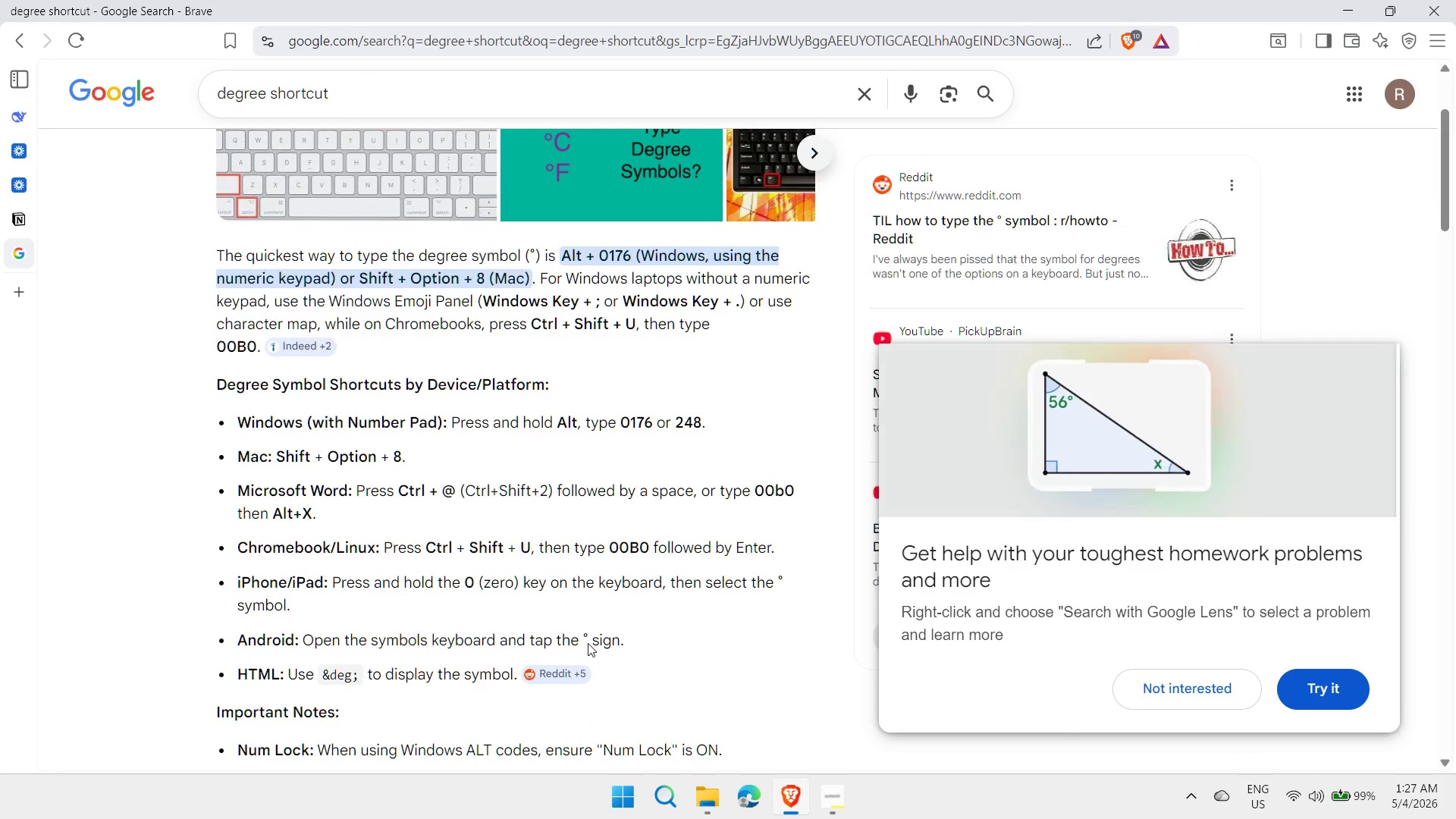 
wait(10.28)
 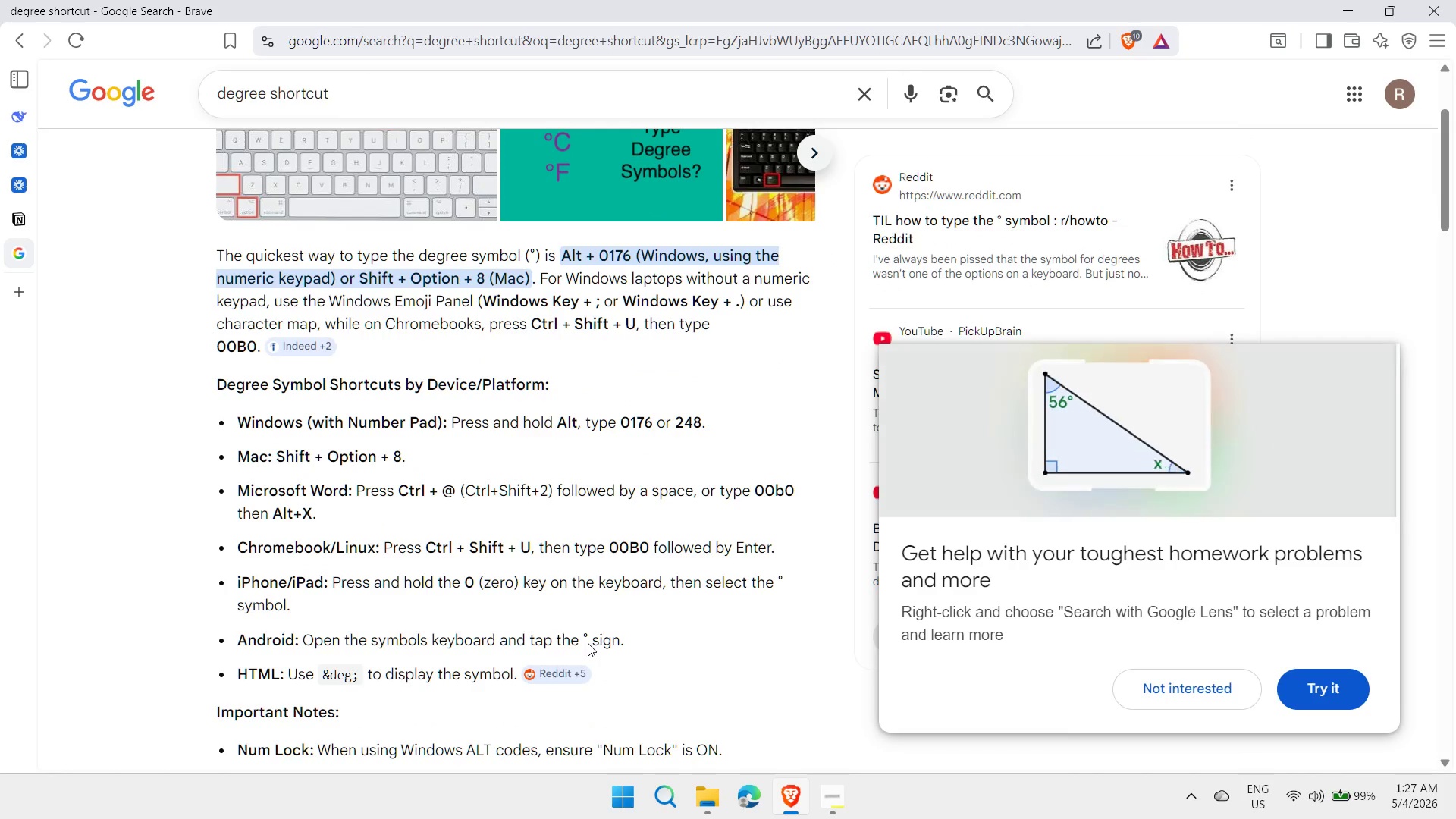 
left_click_drag(start_coordinate=[676, 634], to_coordinate=[612, 631])
 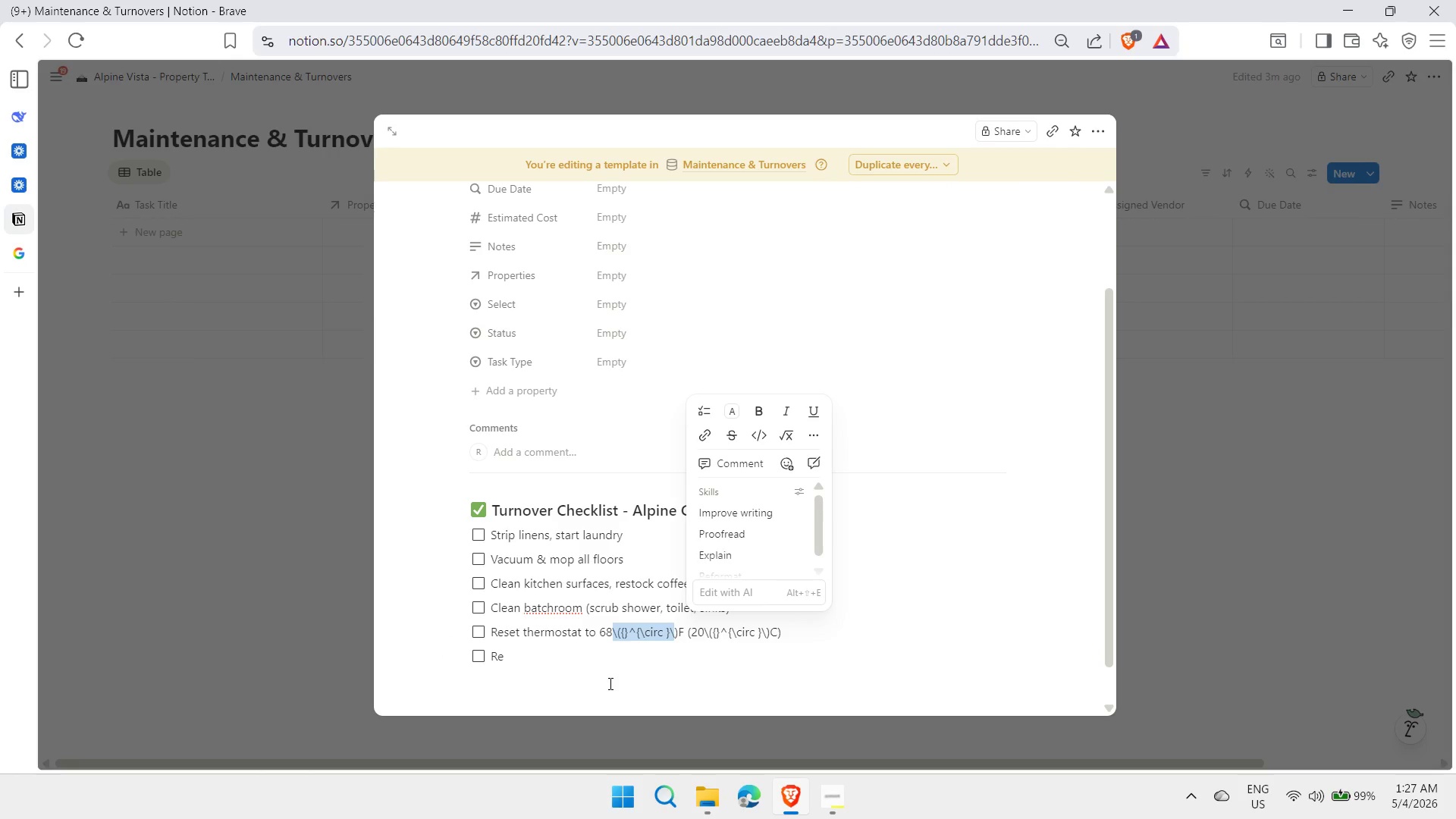 
type([Delete][Delete]&deg)
 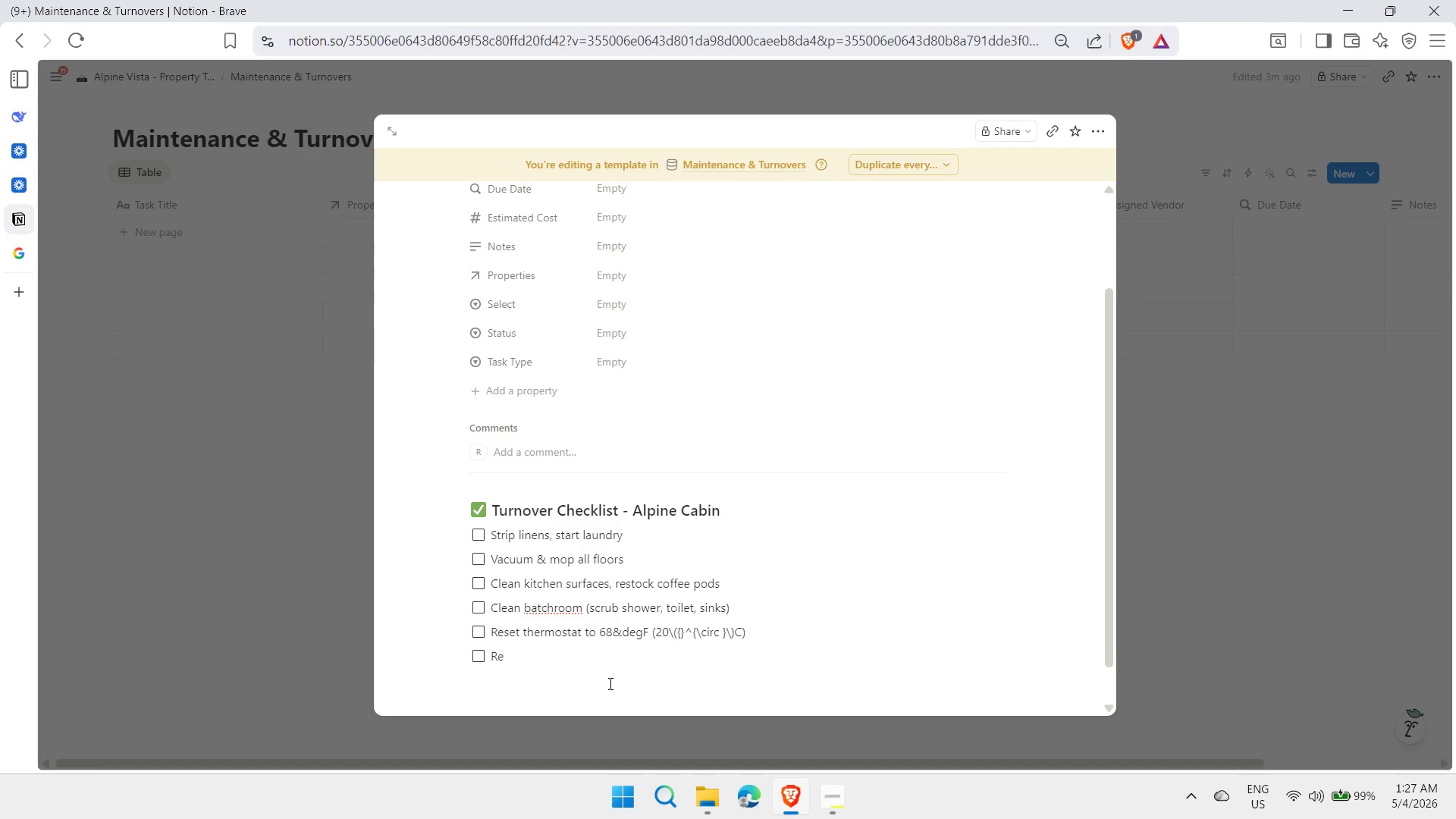 
key(ArrowRight)
 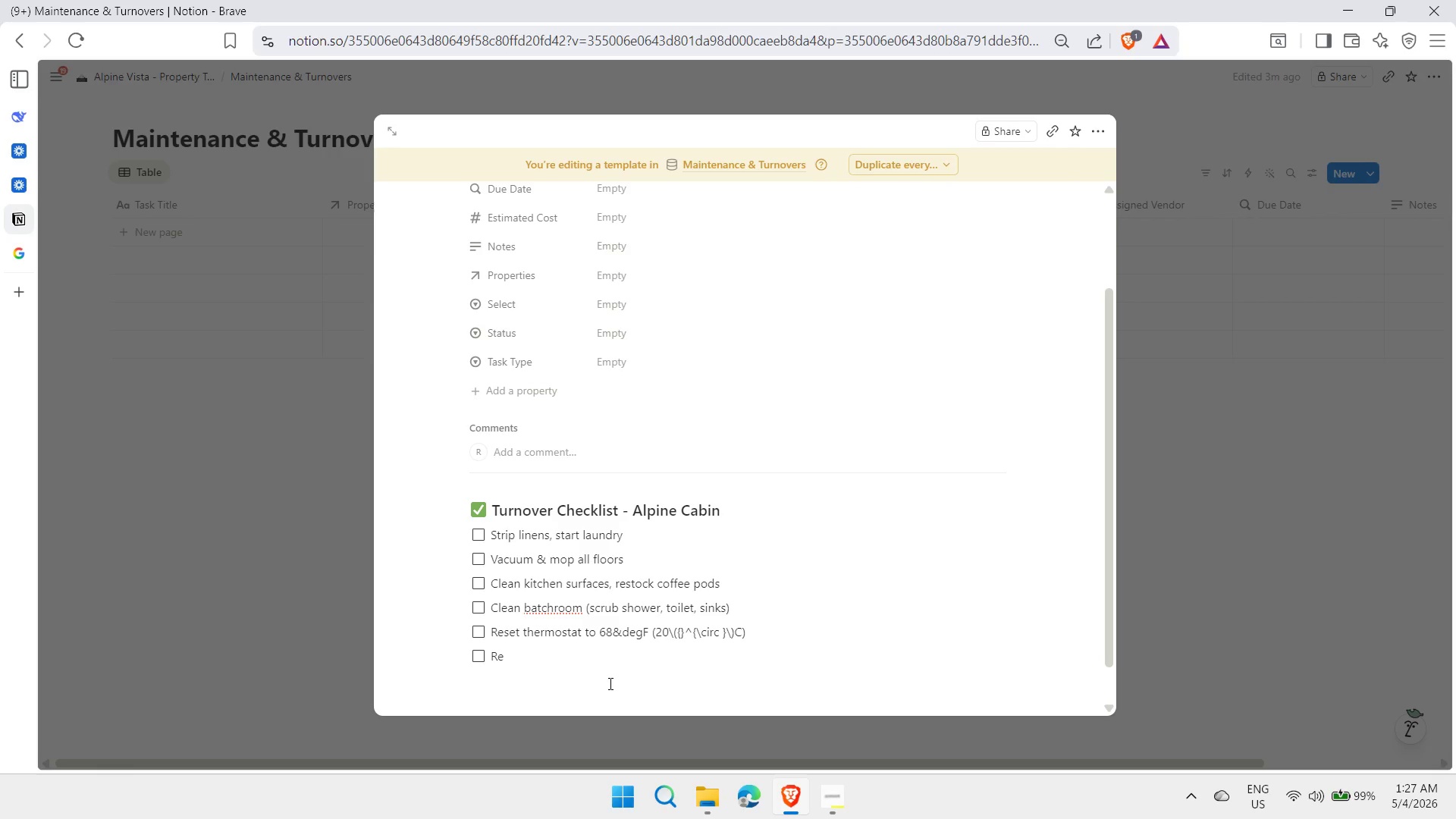 
key(ArrowLeft)
 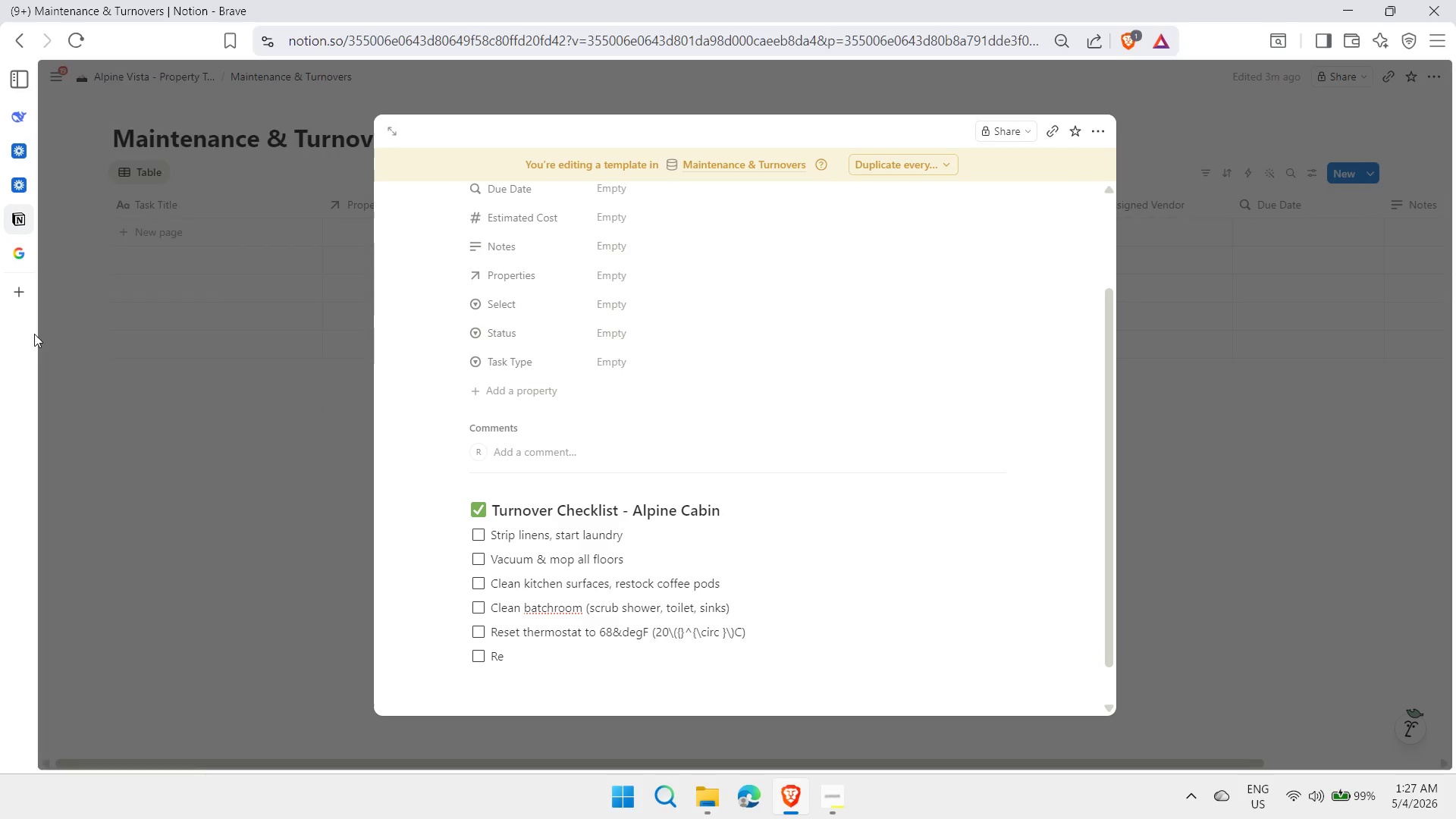 
left_click([88, 243])
 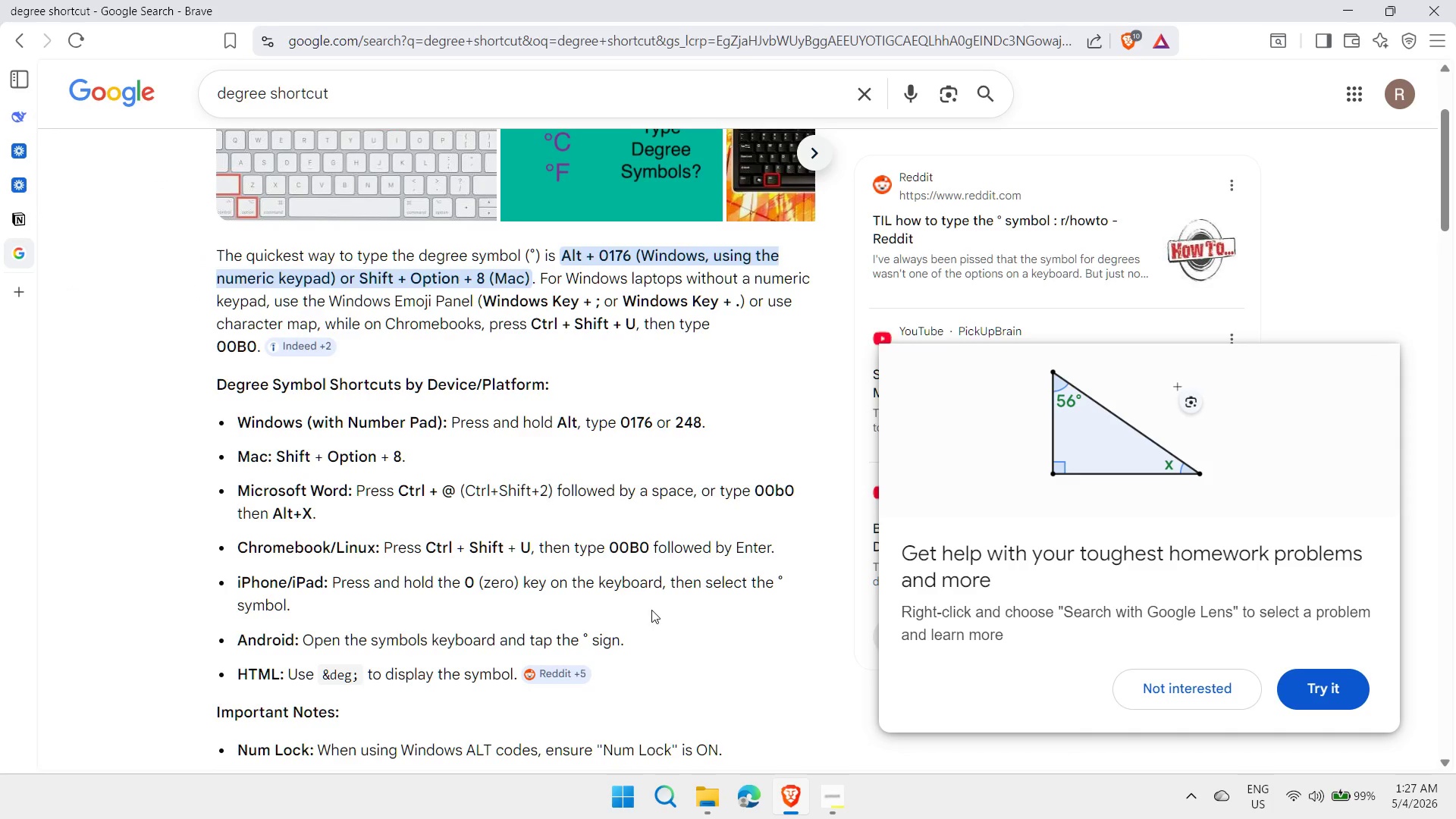 
scroll: coordinate [653, 608], scroll_direction: down, amount: 2.0
 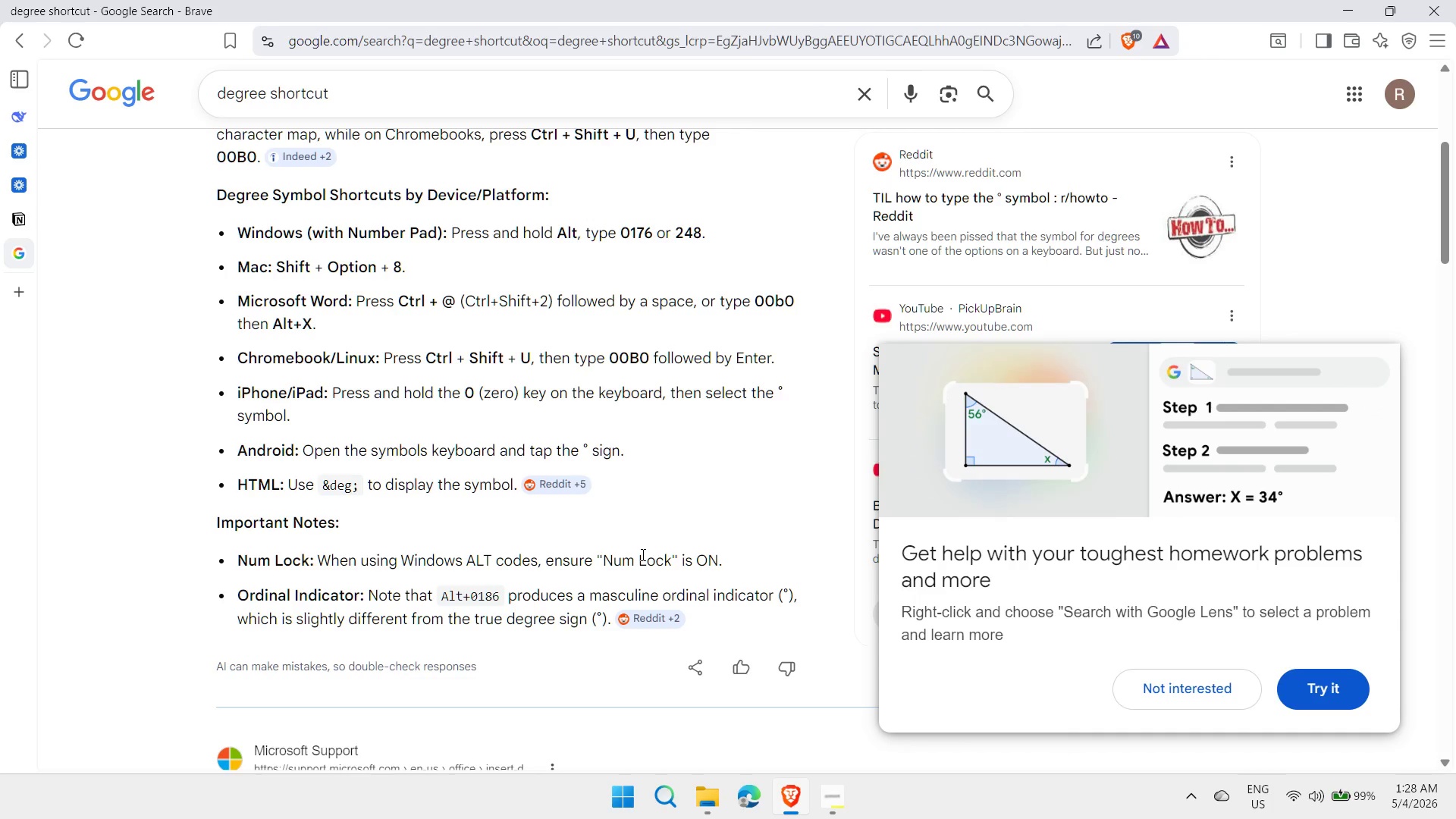 
wait(24.67)
 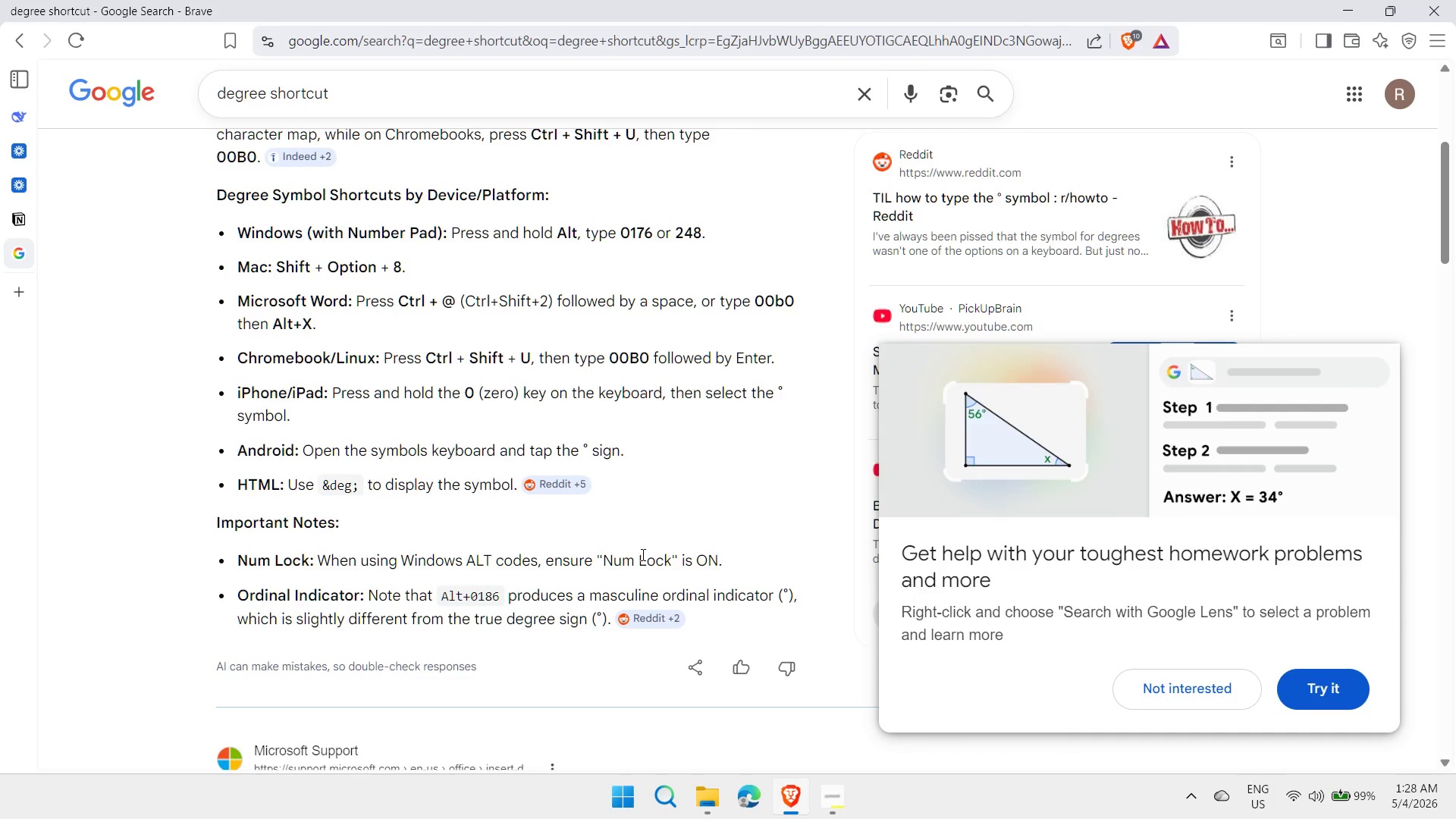 
left_click([83, 224])
 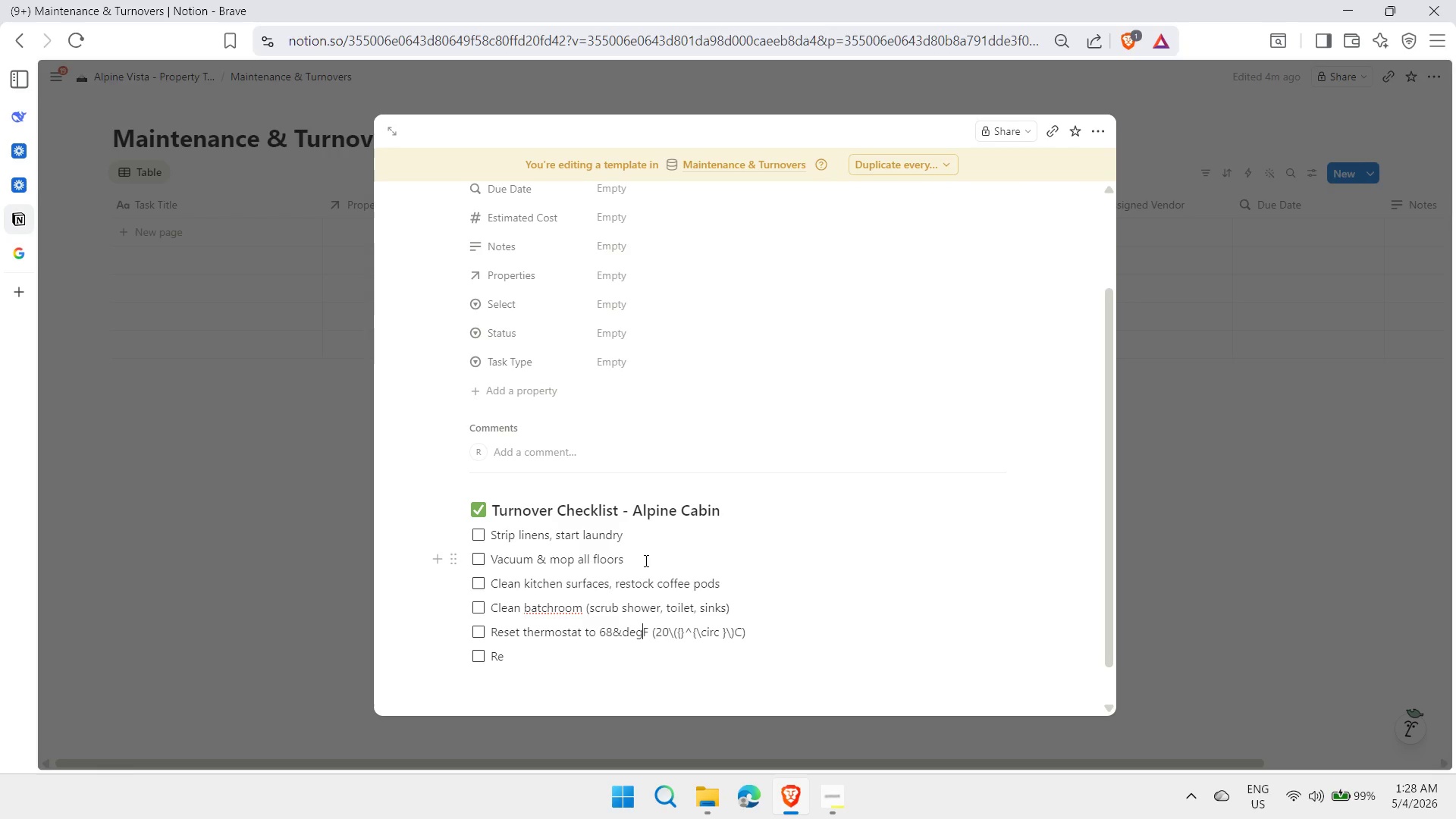 
key(Alt+AltLeft)
 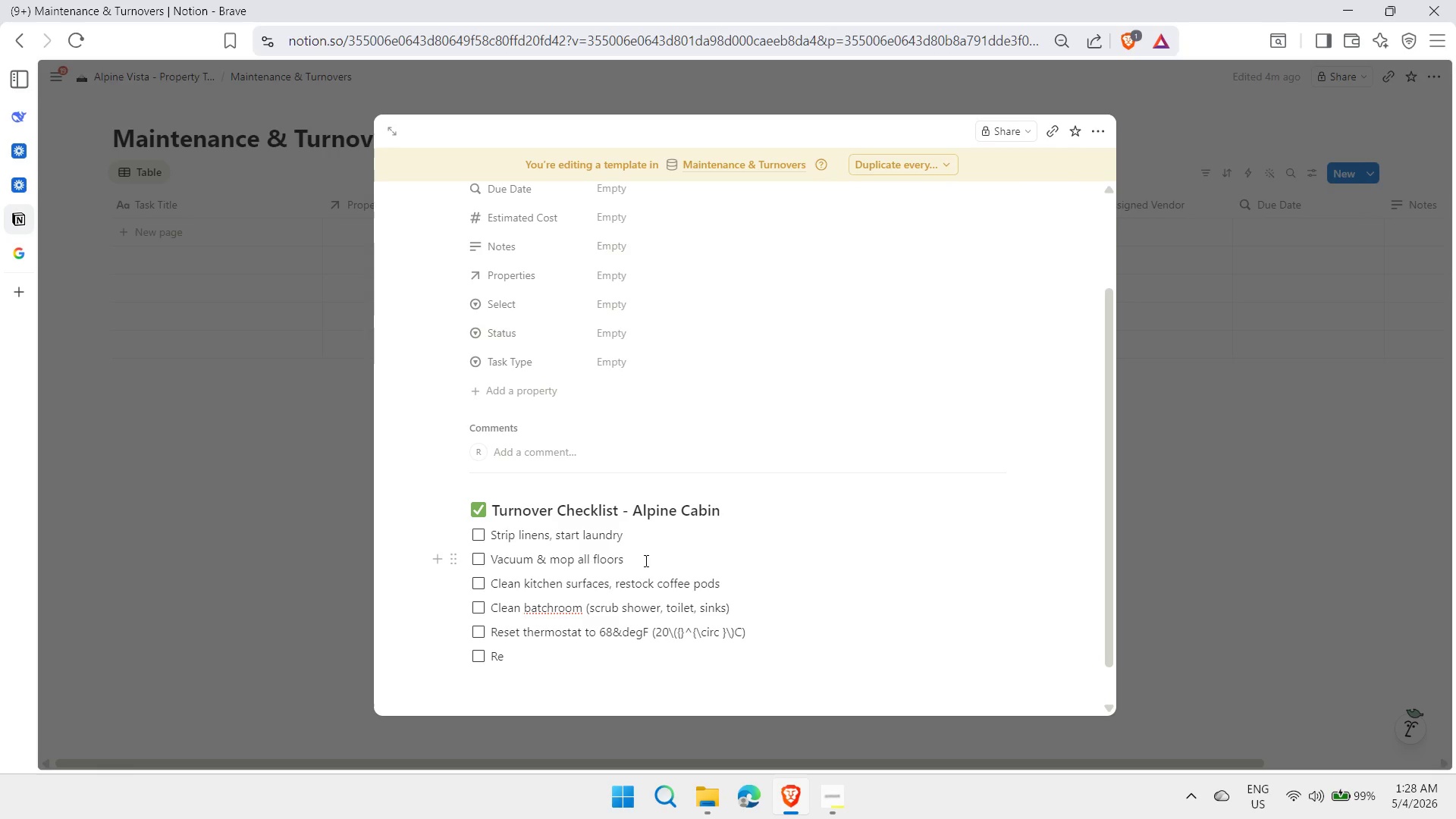 
key(Alt+X)
 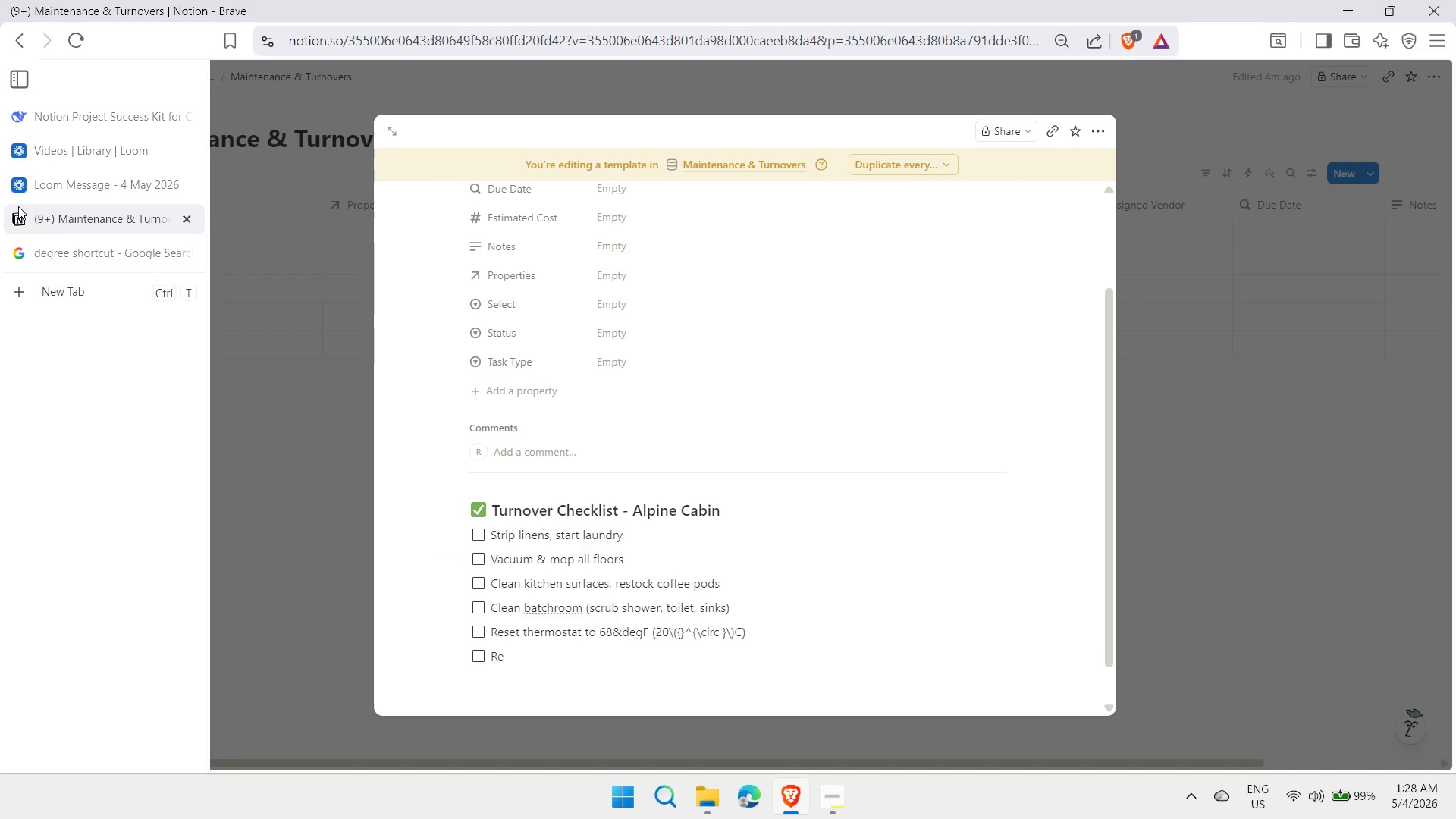 
left_click([89, 259])
 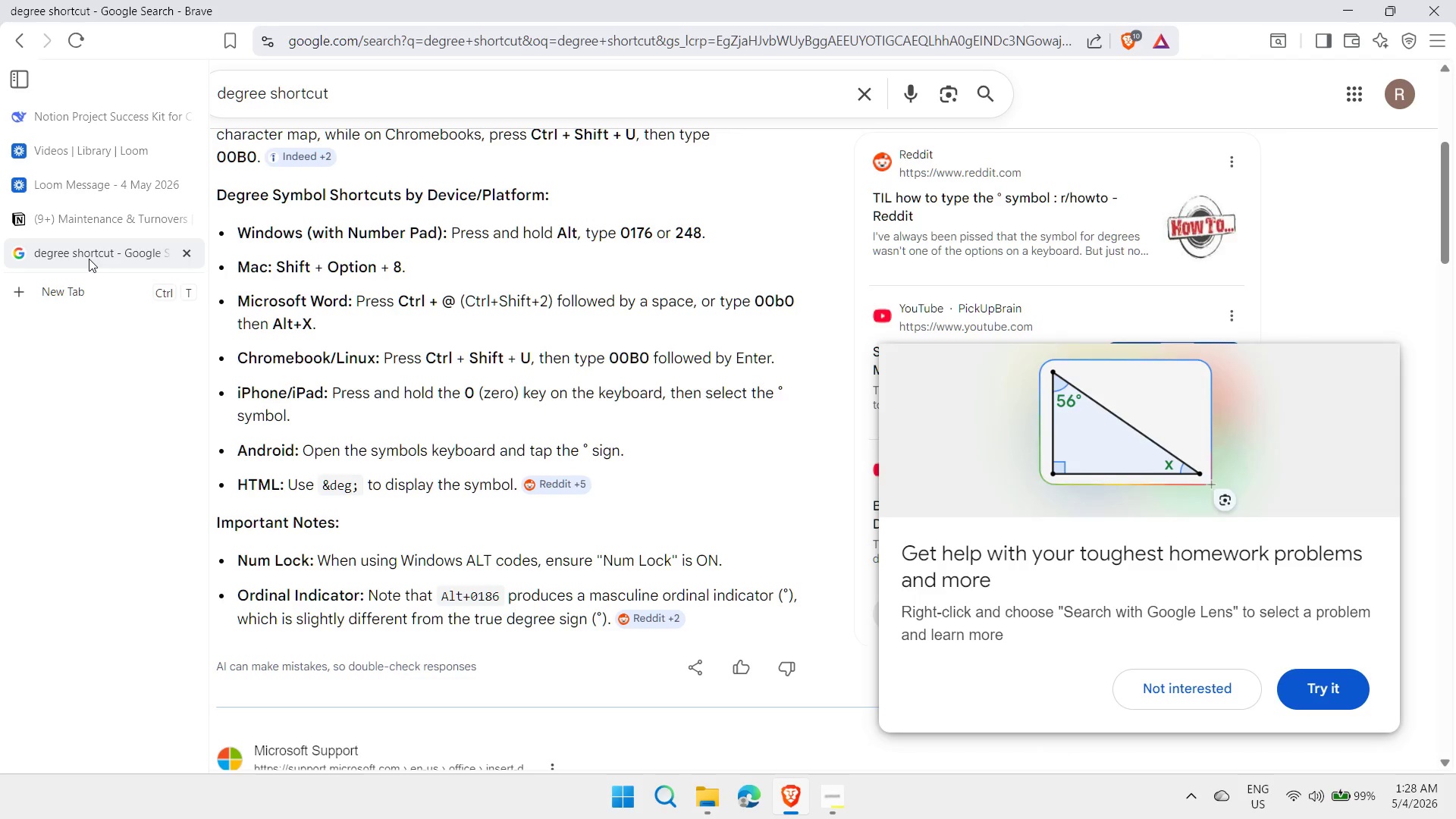 
wait(9.09)
 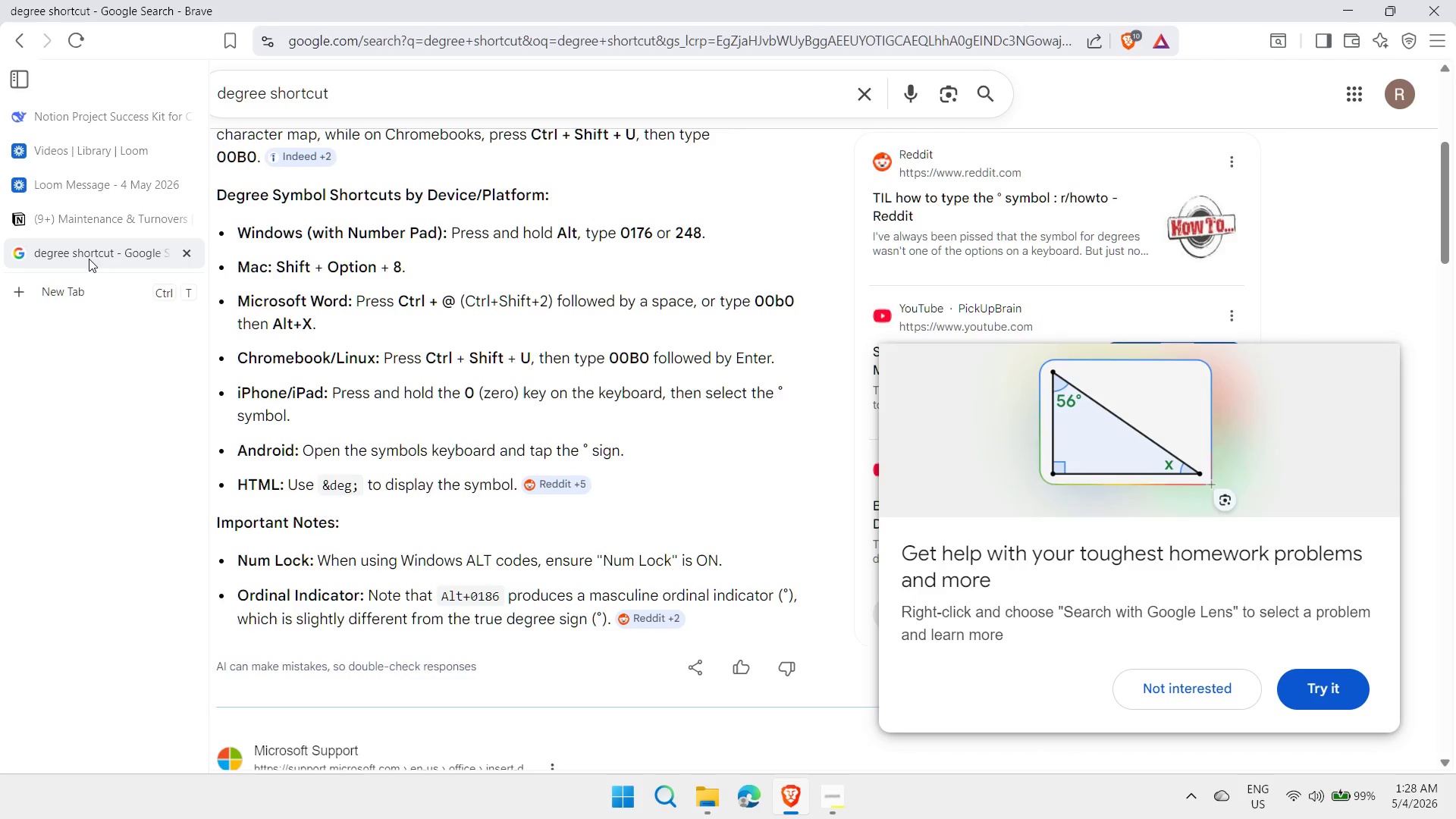 
scroll: coordinate [312, 404], scroll_direction: down, amount: 7.0
 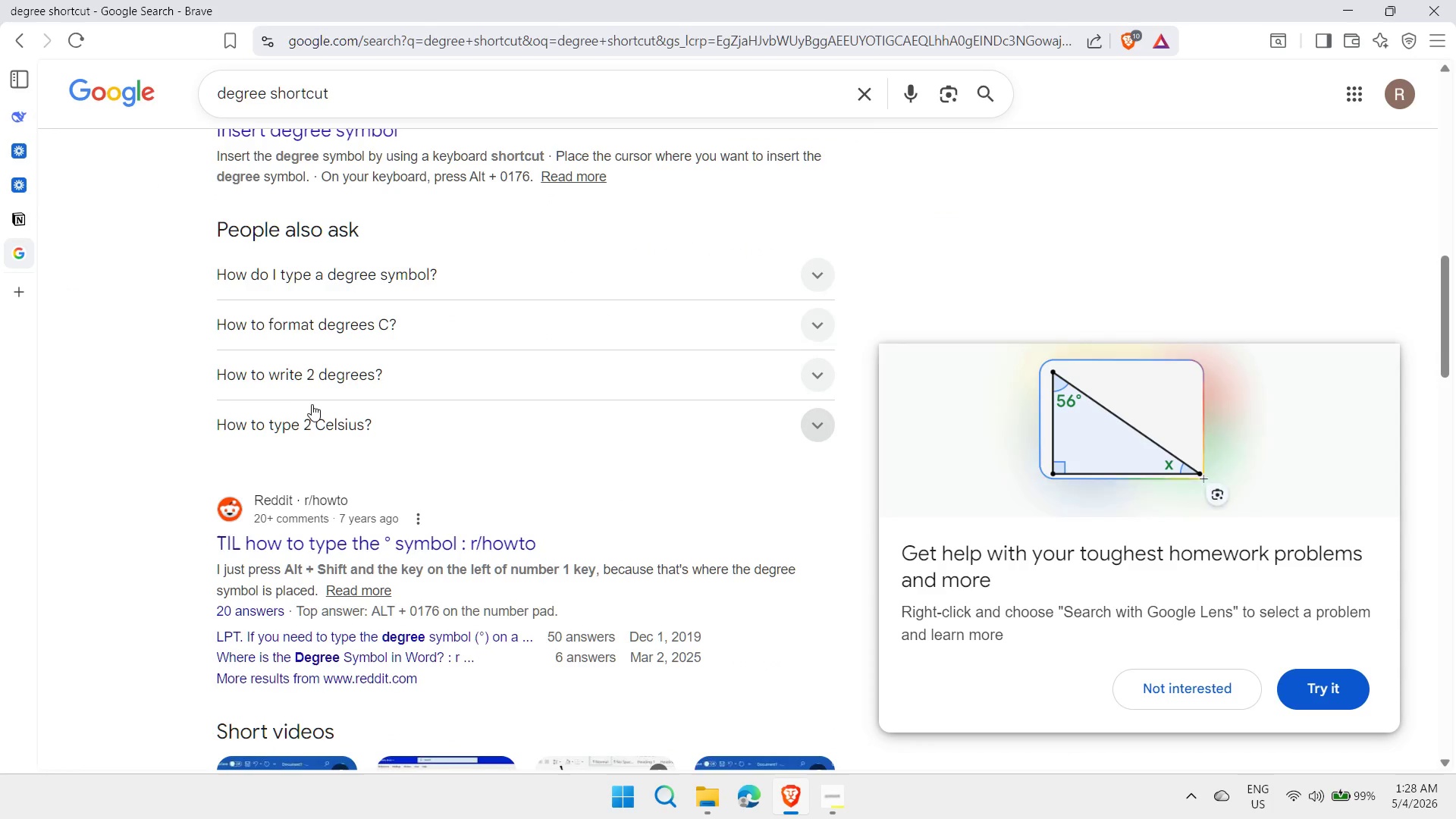 
scroll: coordinate [312, 404], scroll_direction: up, amount: 3.0
 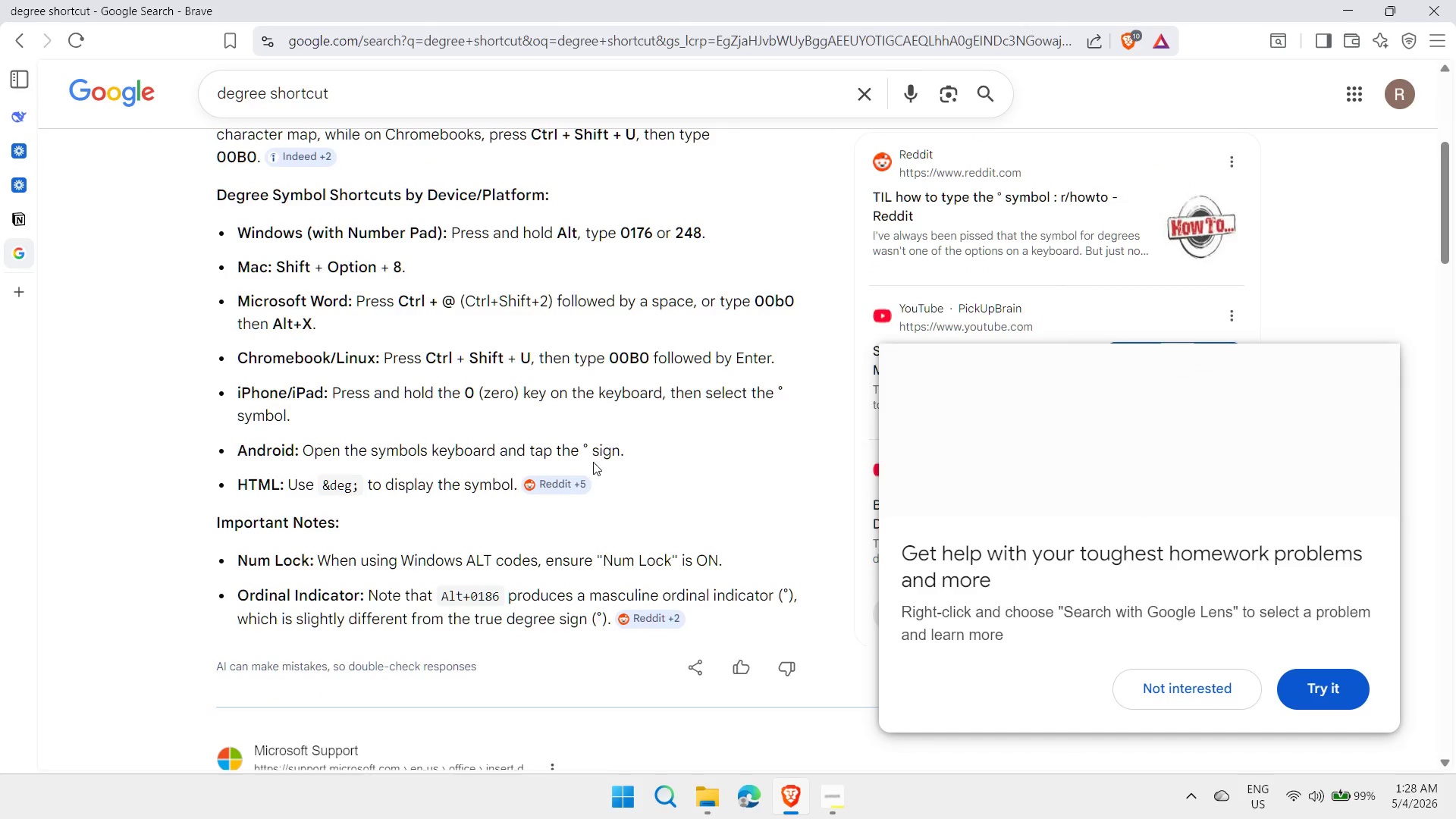 
left_click_drag(start_coordinate=[580, 447], to_coordinate=[592, 448])
 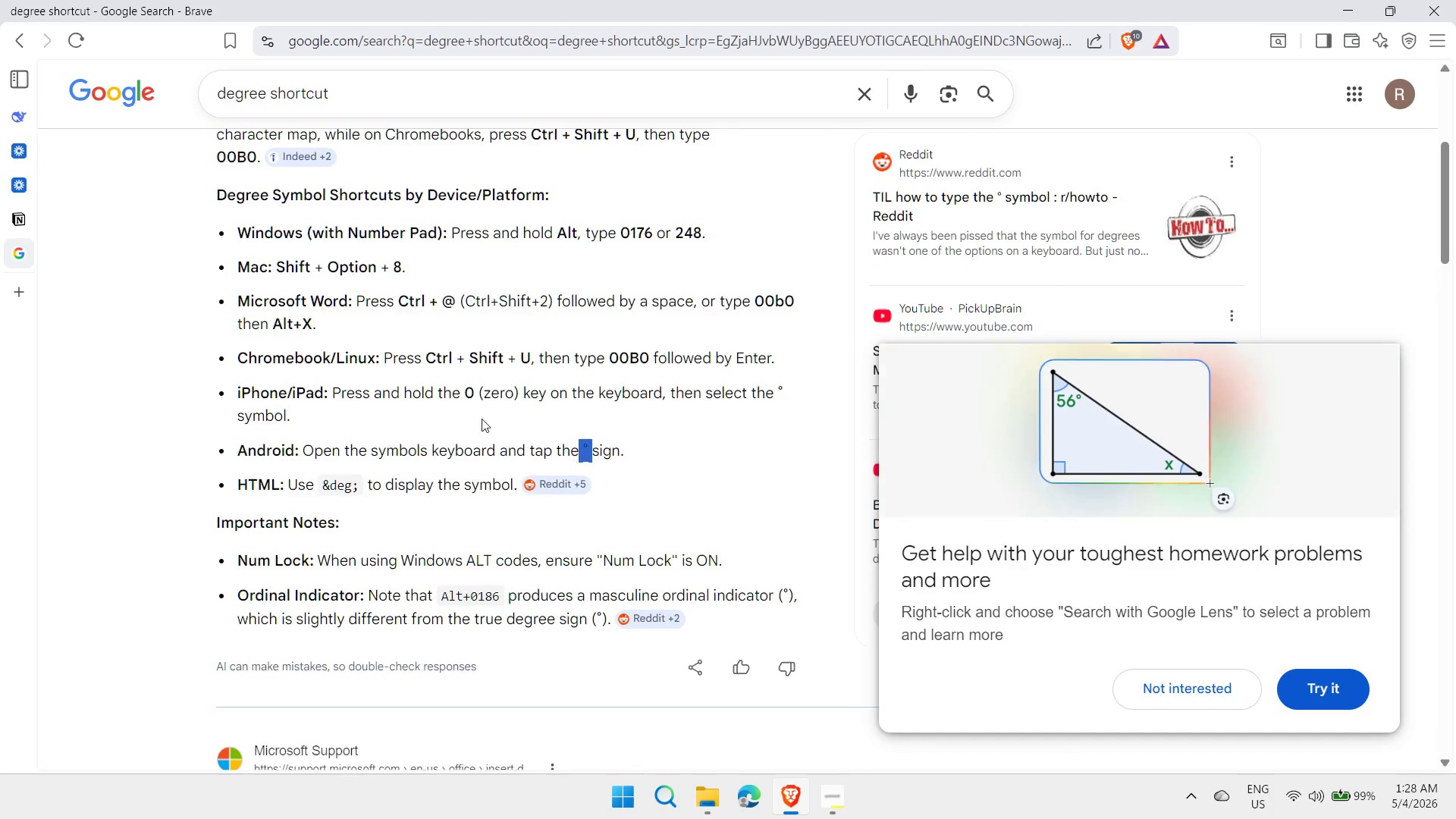 
key(Control+C)
 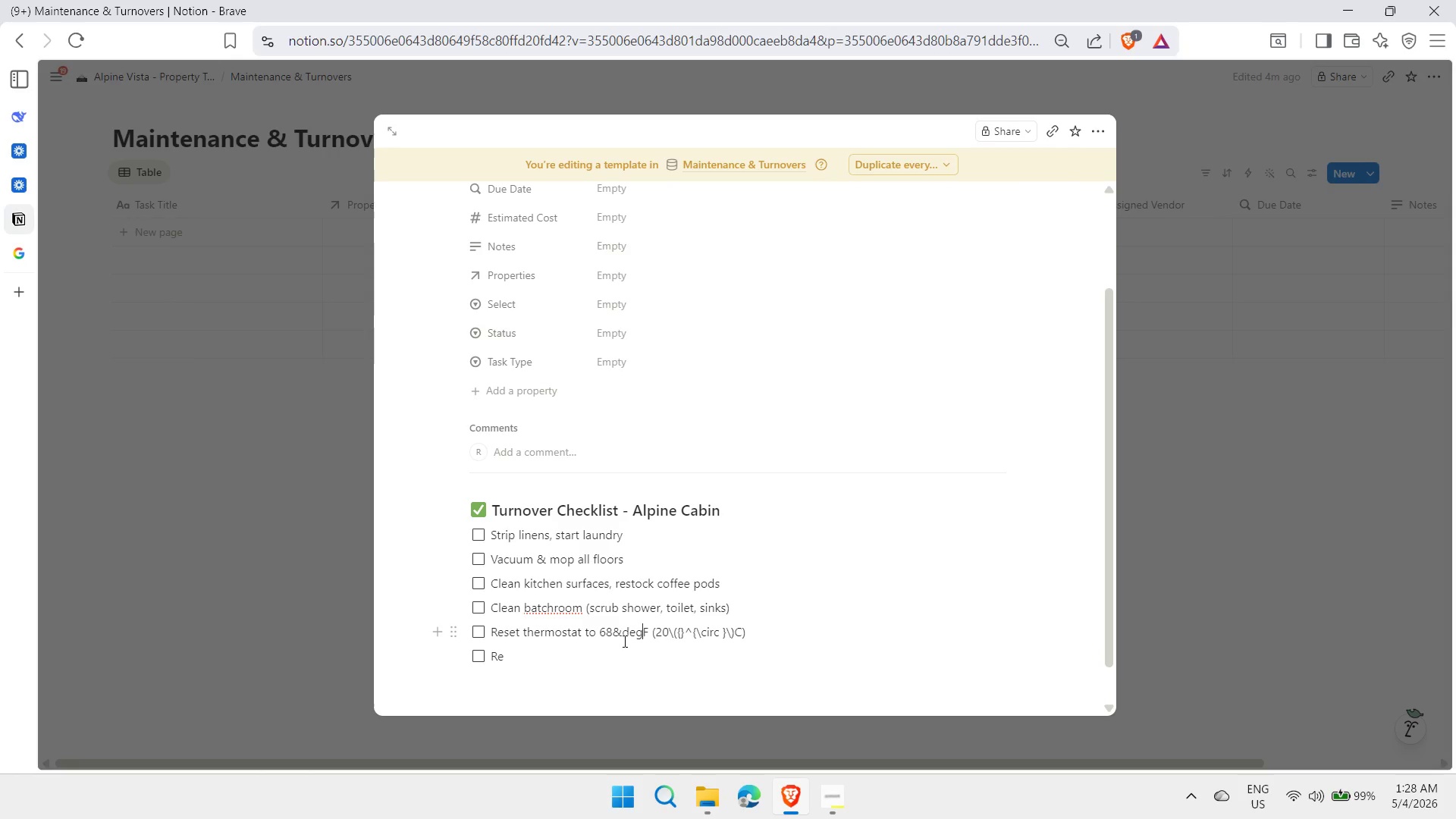 
left_click_drag(start_coordinate=[616, 634], to_coordinate=[641, 637])
 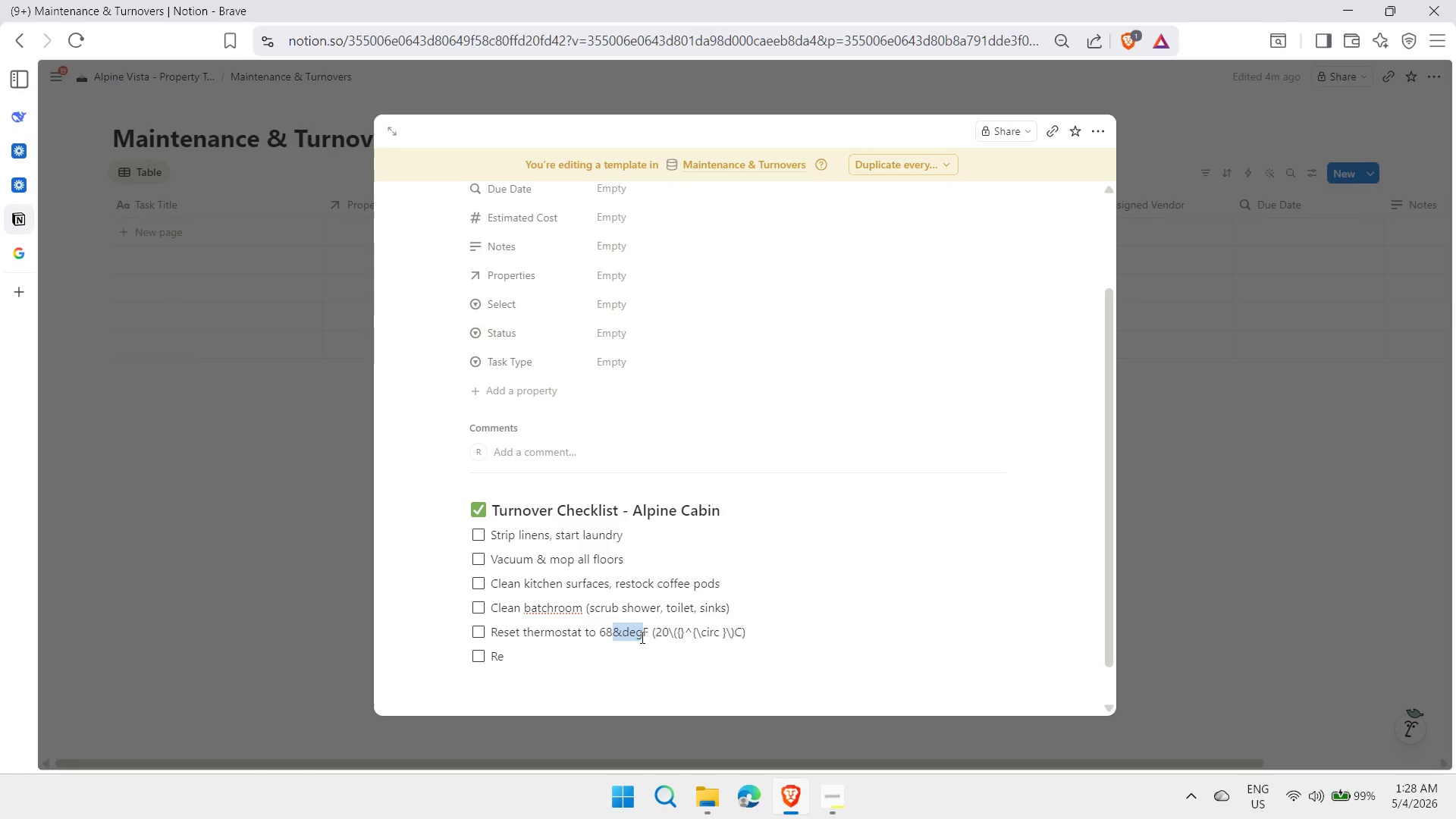 
key(Control+V)
 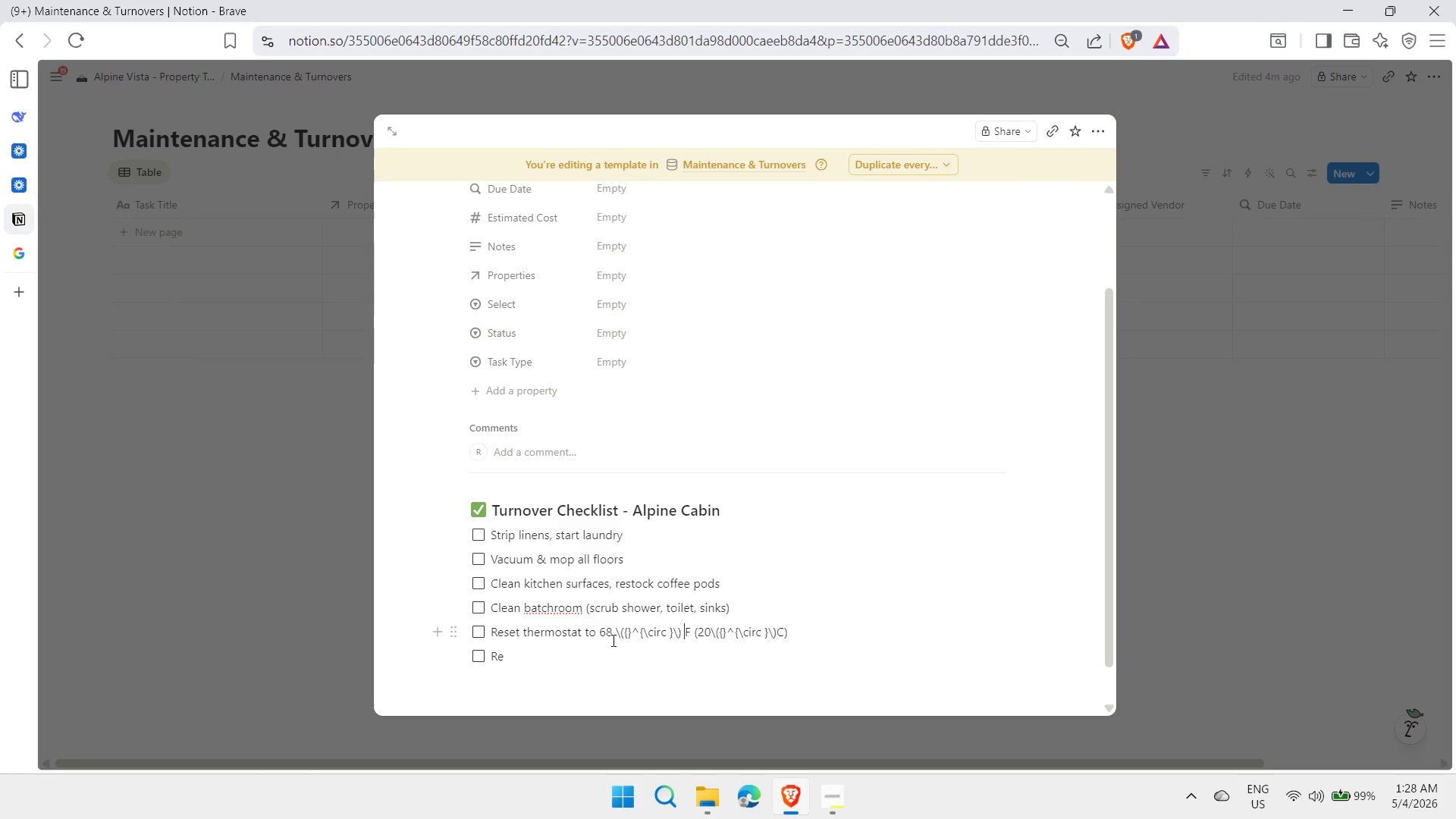 
left_click_drag(start_coordinate=[614, 635], to_coordinate=[684, 637])
 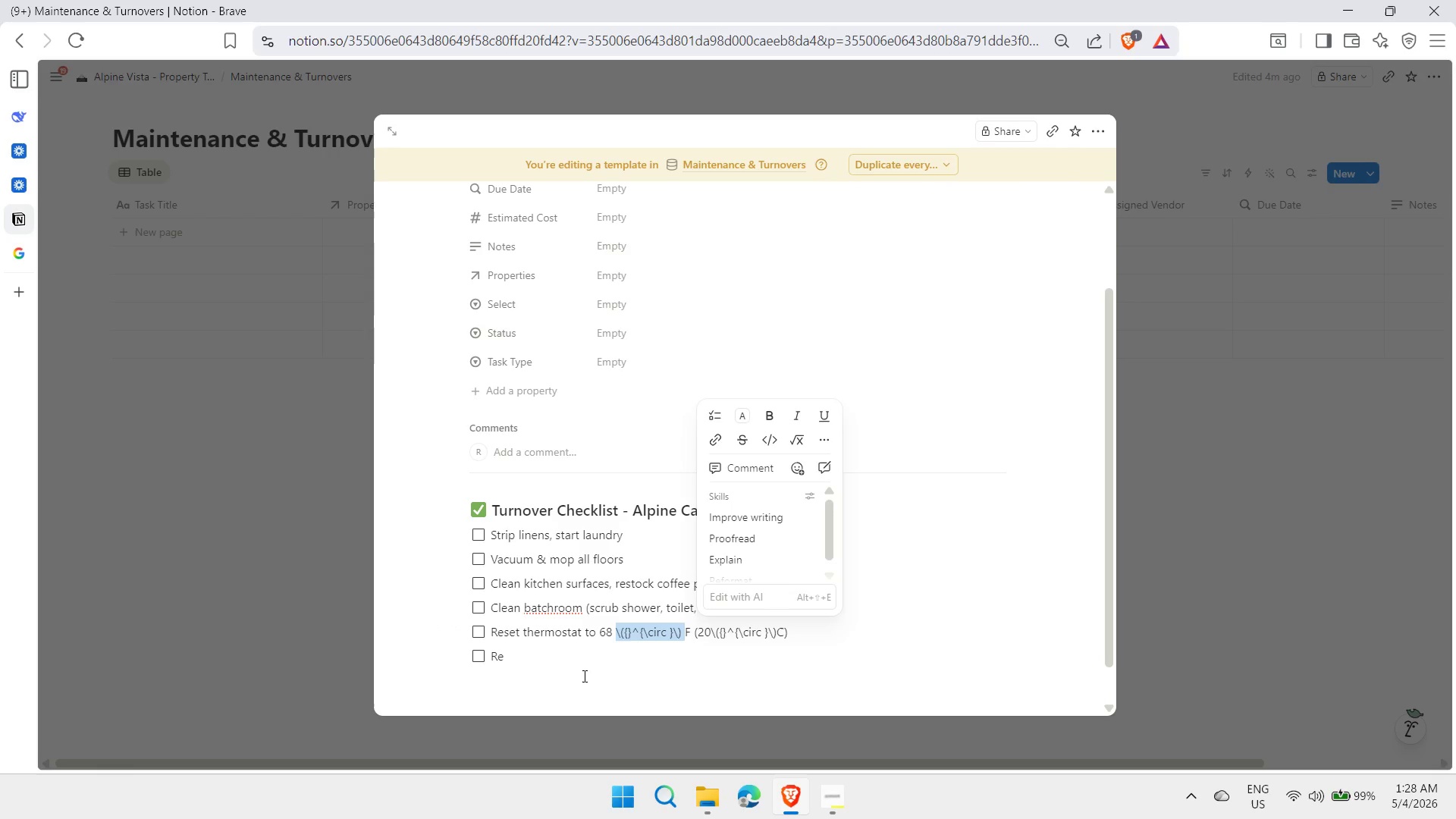 
key(Control+Shift+V)
 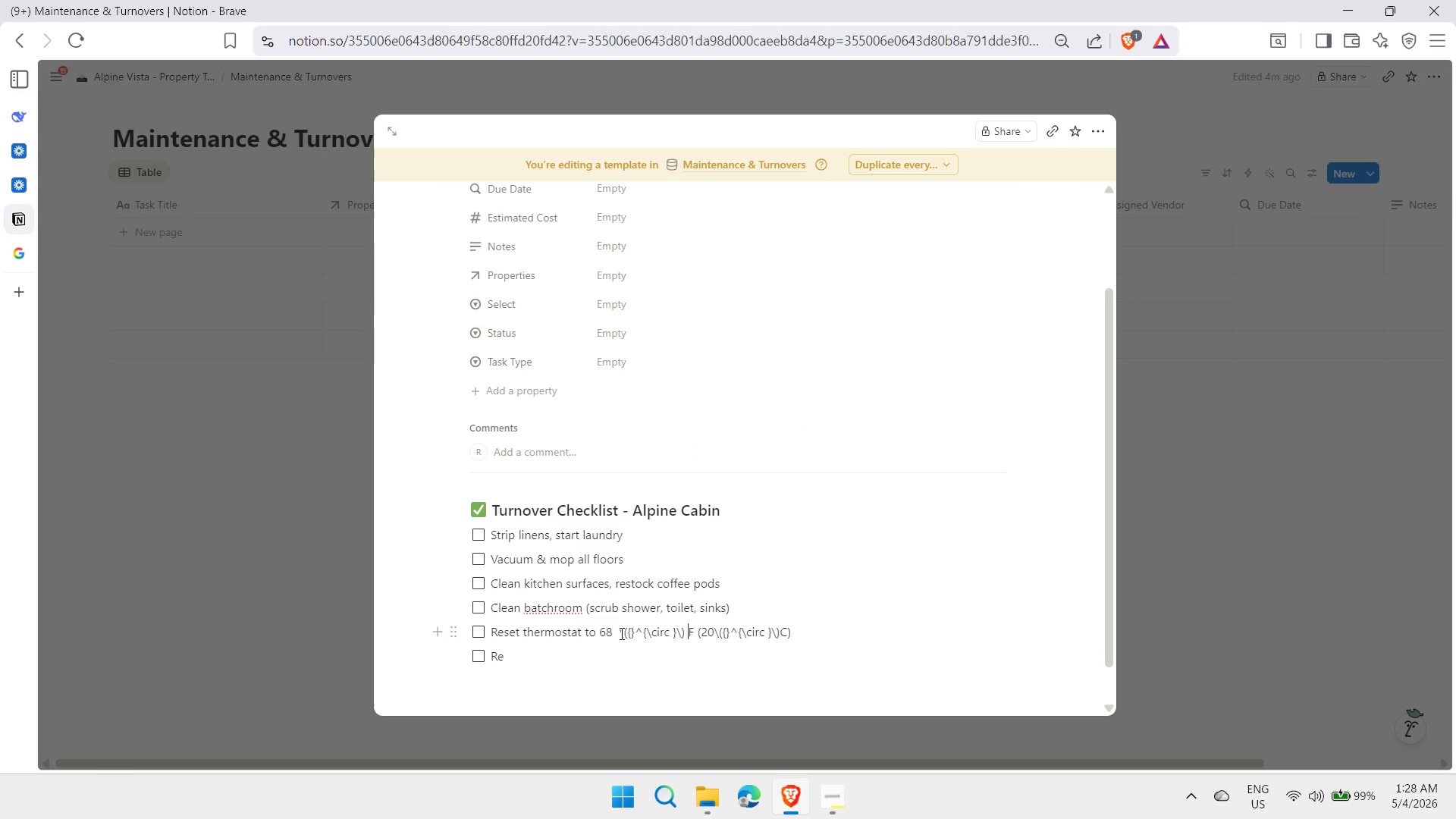 
left_click_drag(start_coordinate=[614, 633], to_coordinate=[684, 633])
 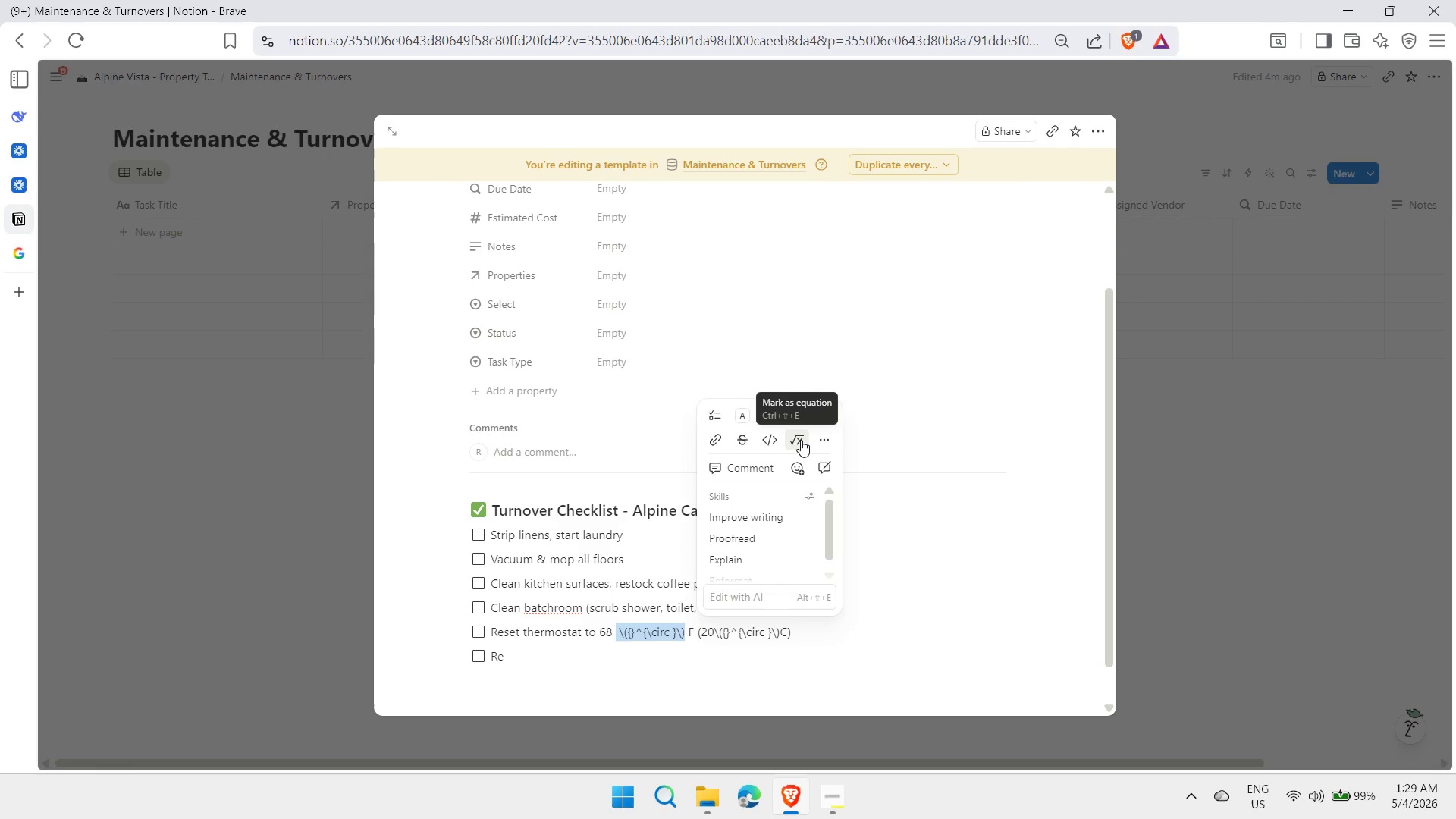 
left_click([826, 437])
 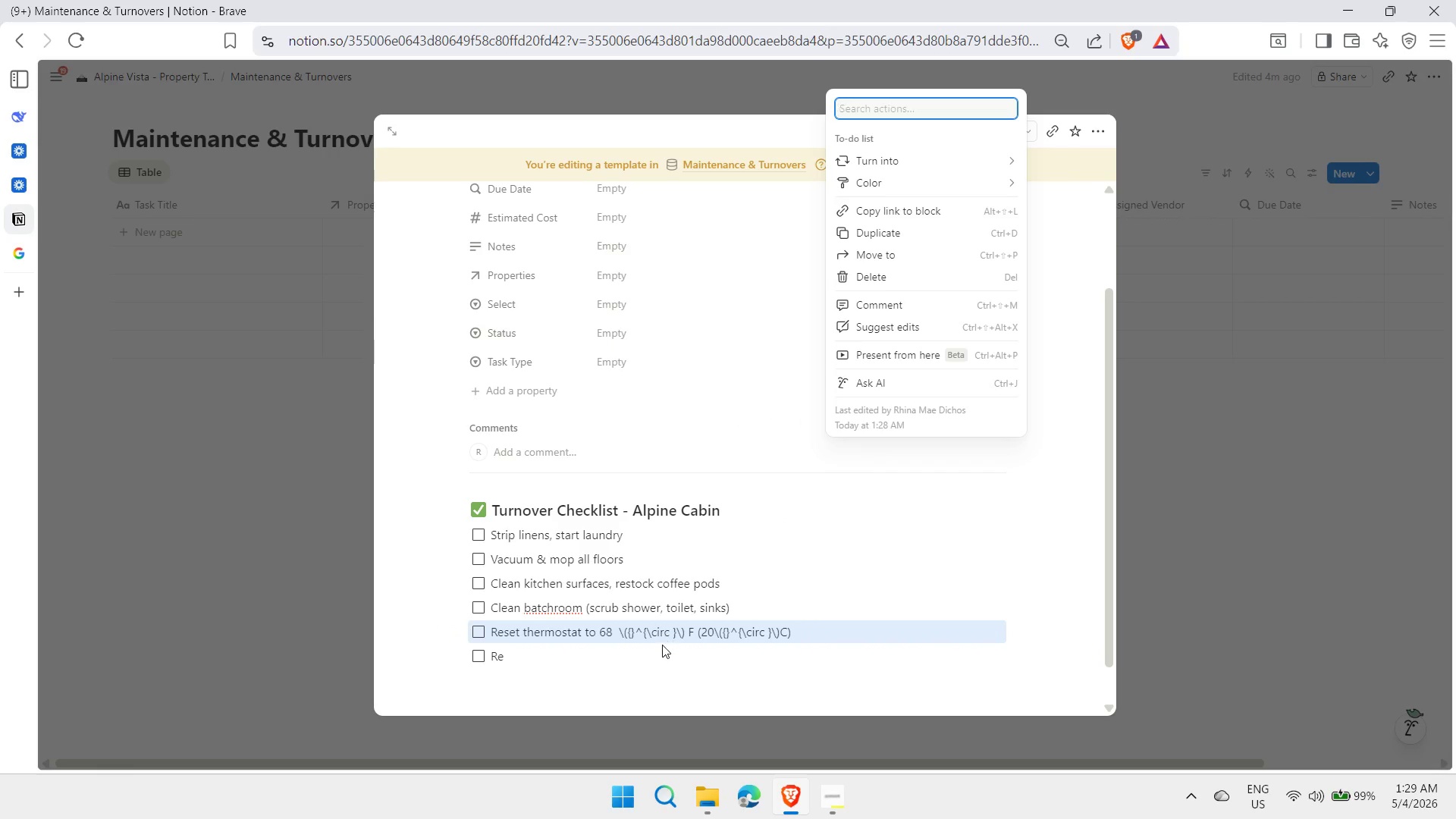 
double_click([655, 634])
 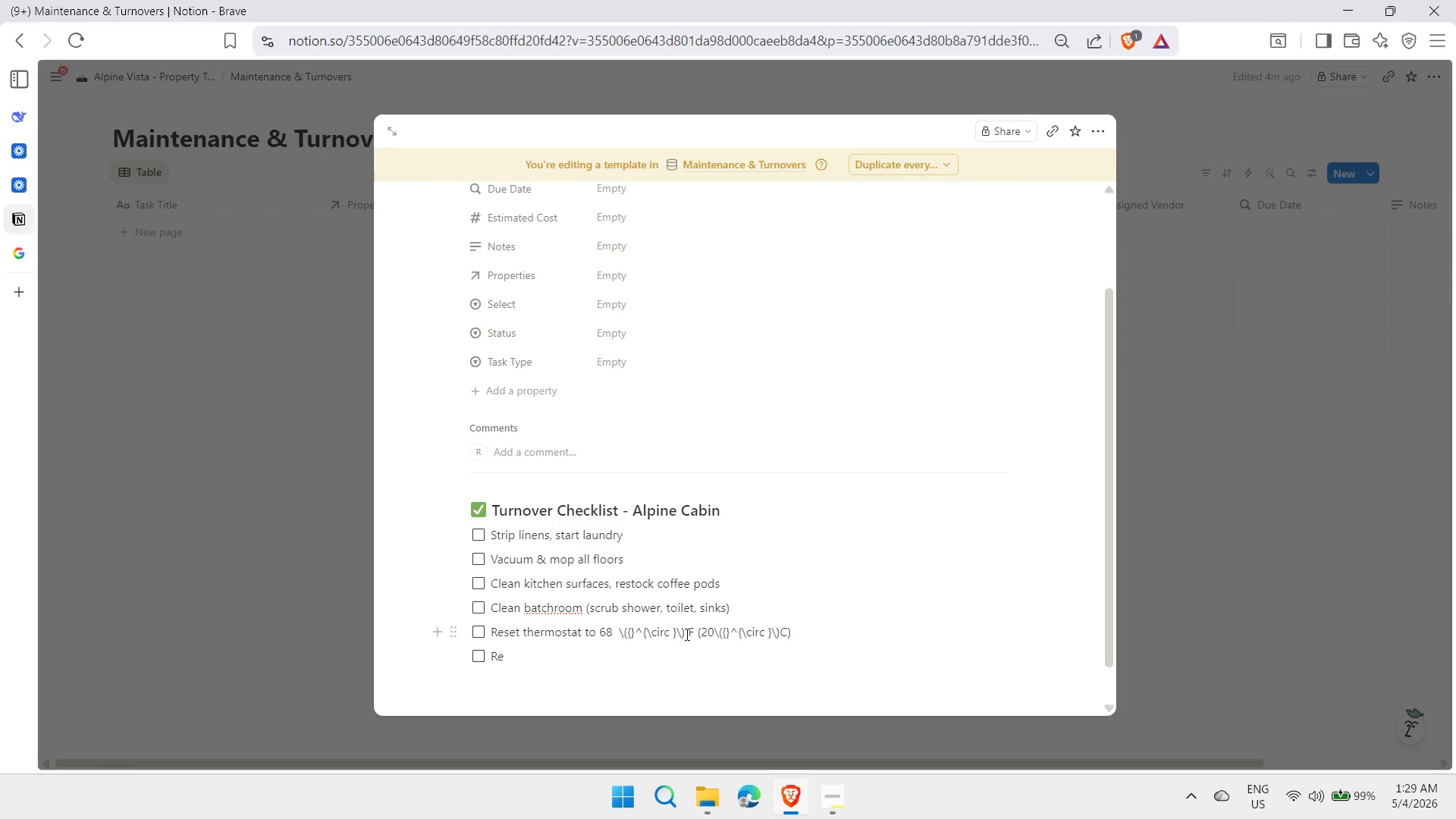 
left_click_drag(start_coordinate=[686, 634], to_coordinate=[614, 635])
 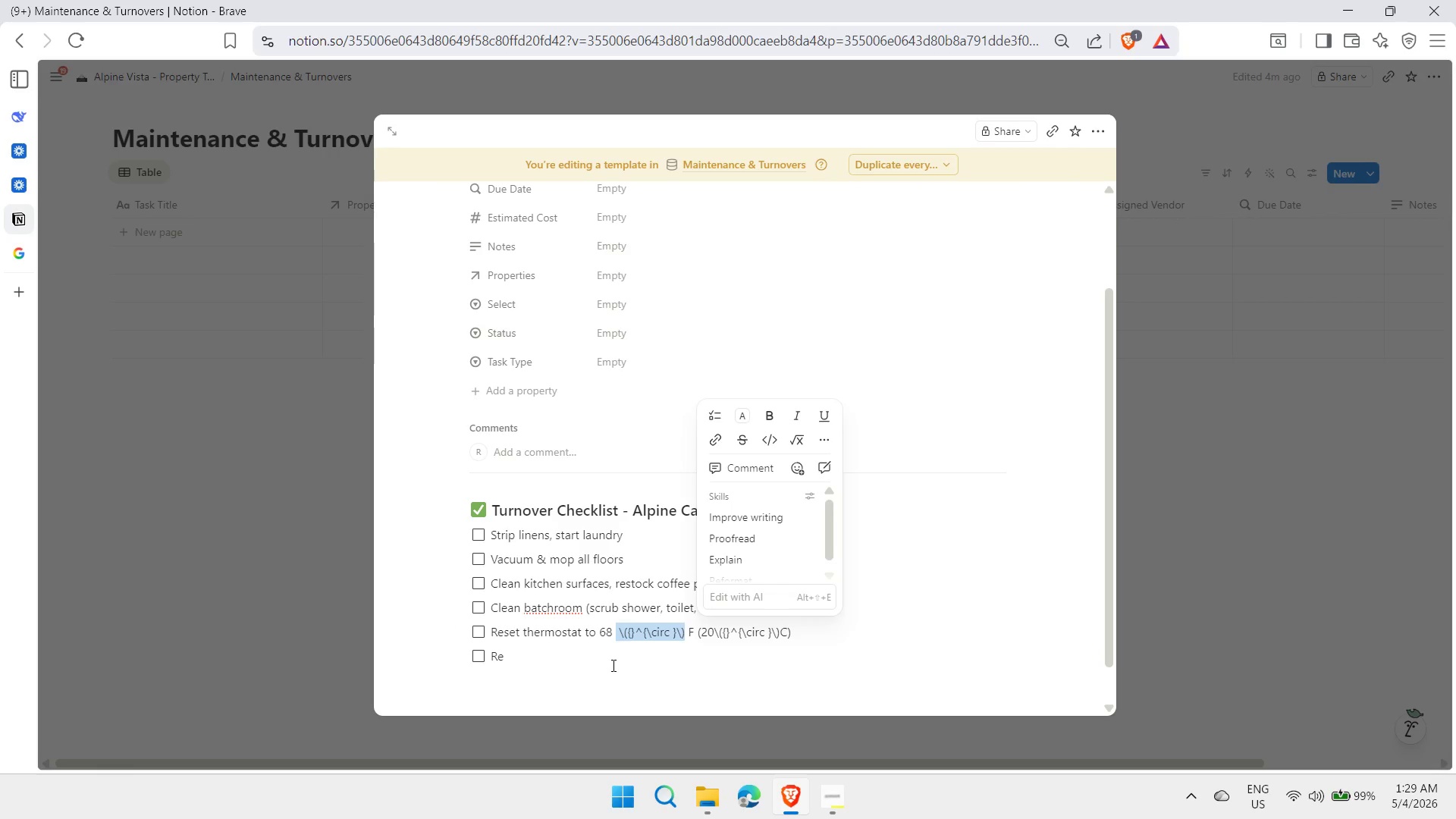 
key(Backspace)
 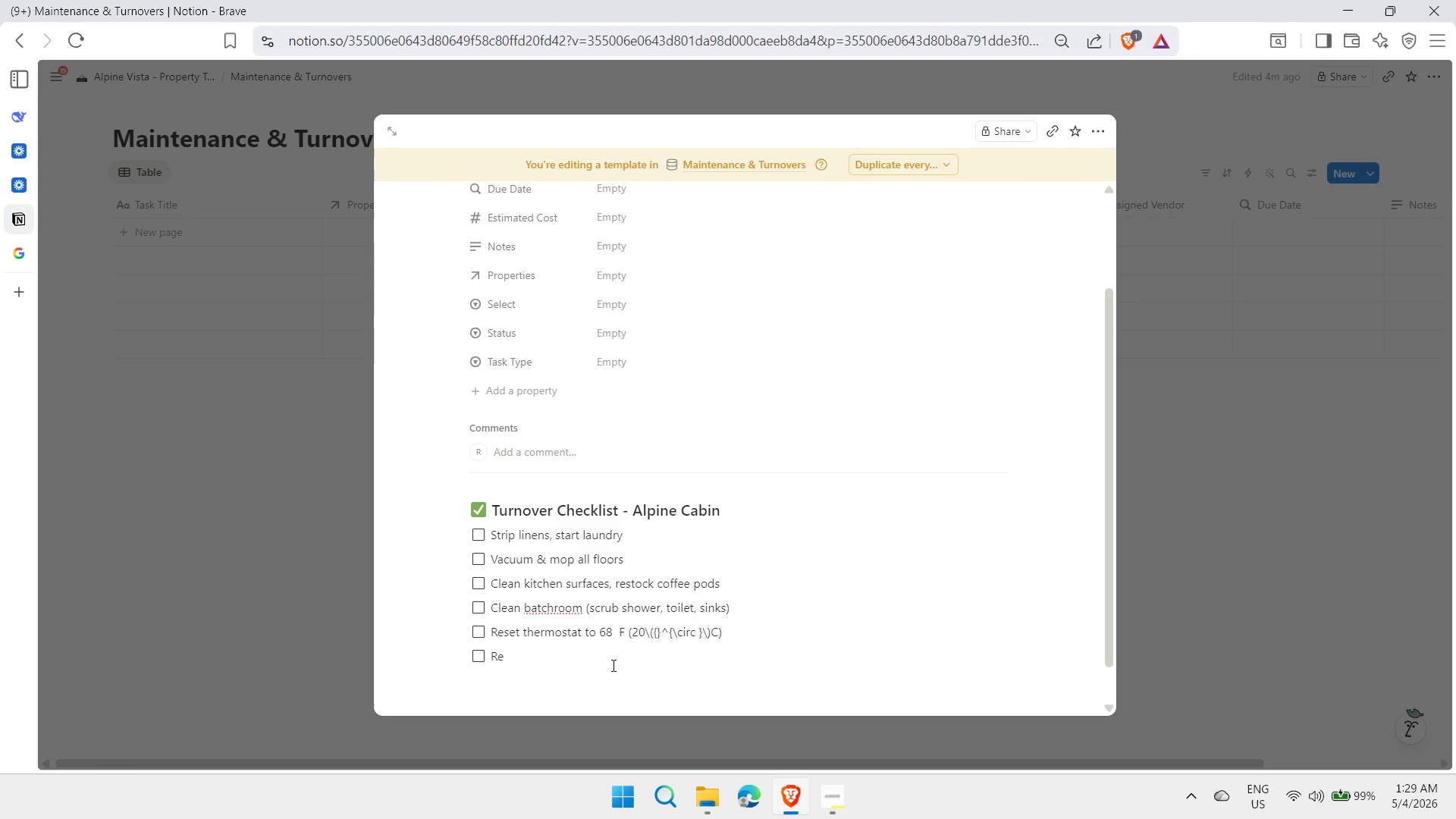 
key(Backspace)
 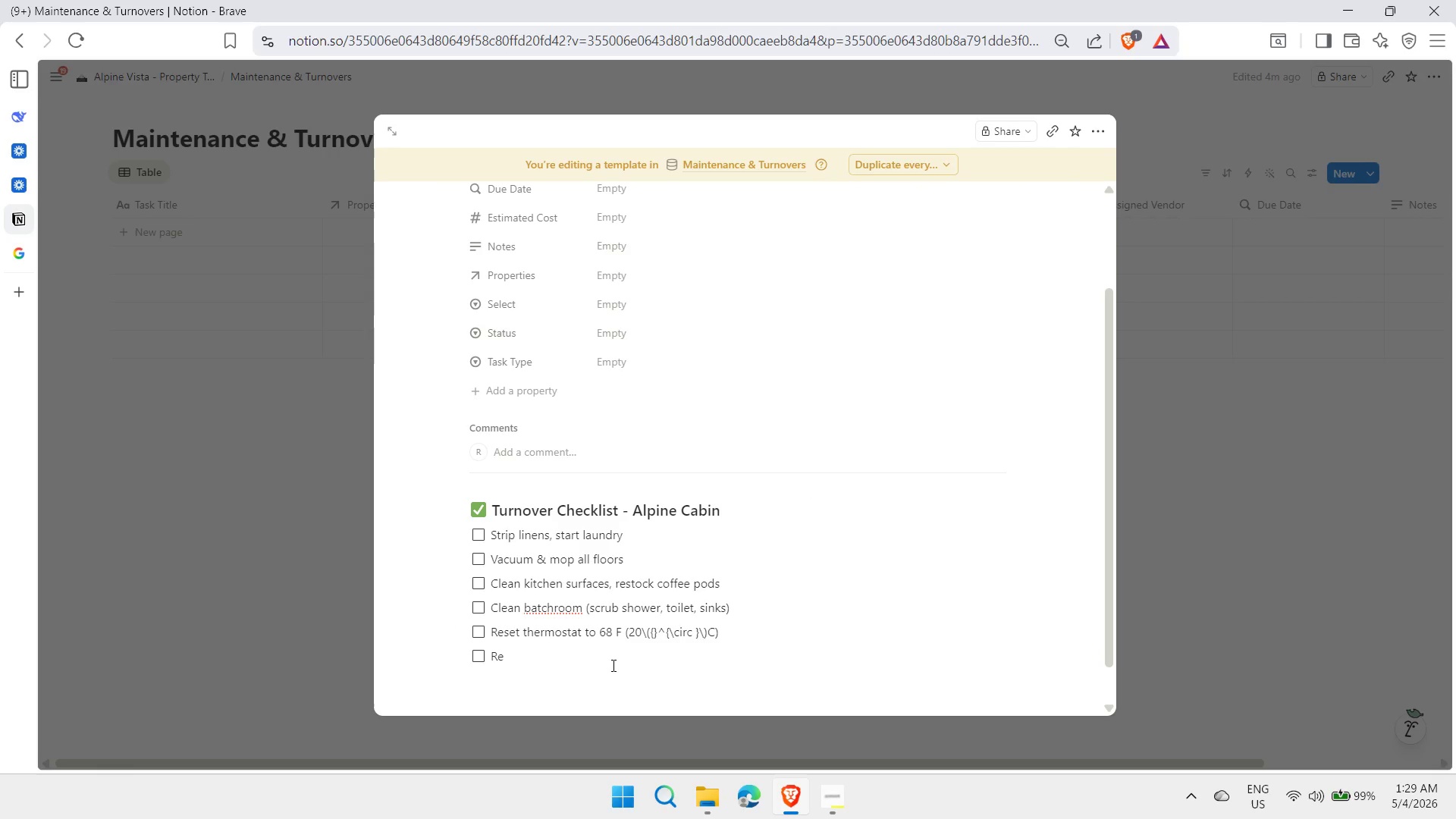 
key(Delete)
 